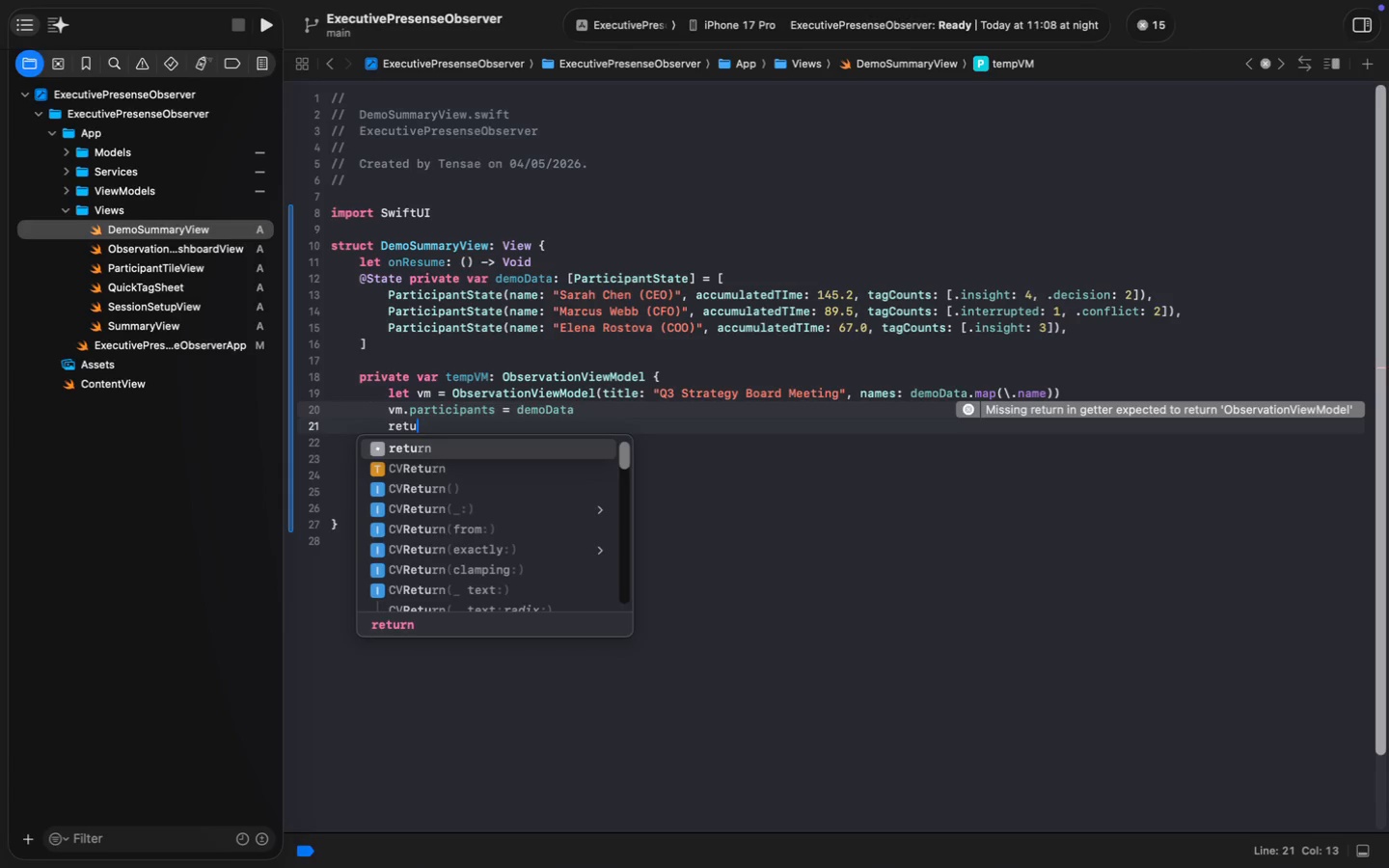 
type(return vm)
 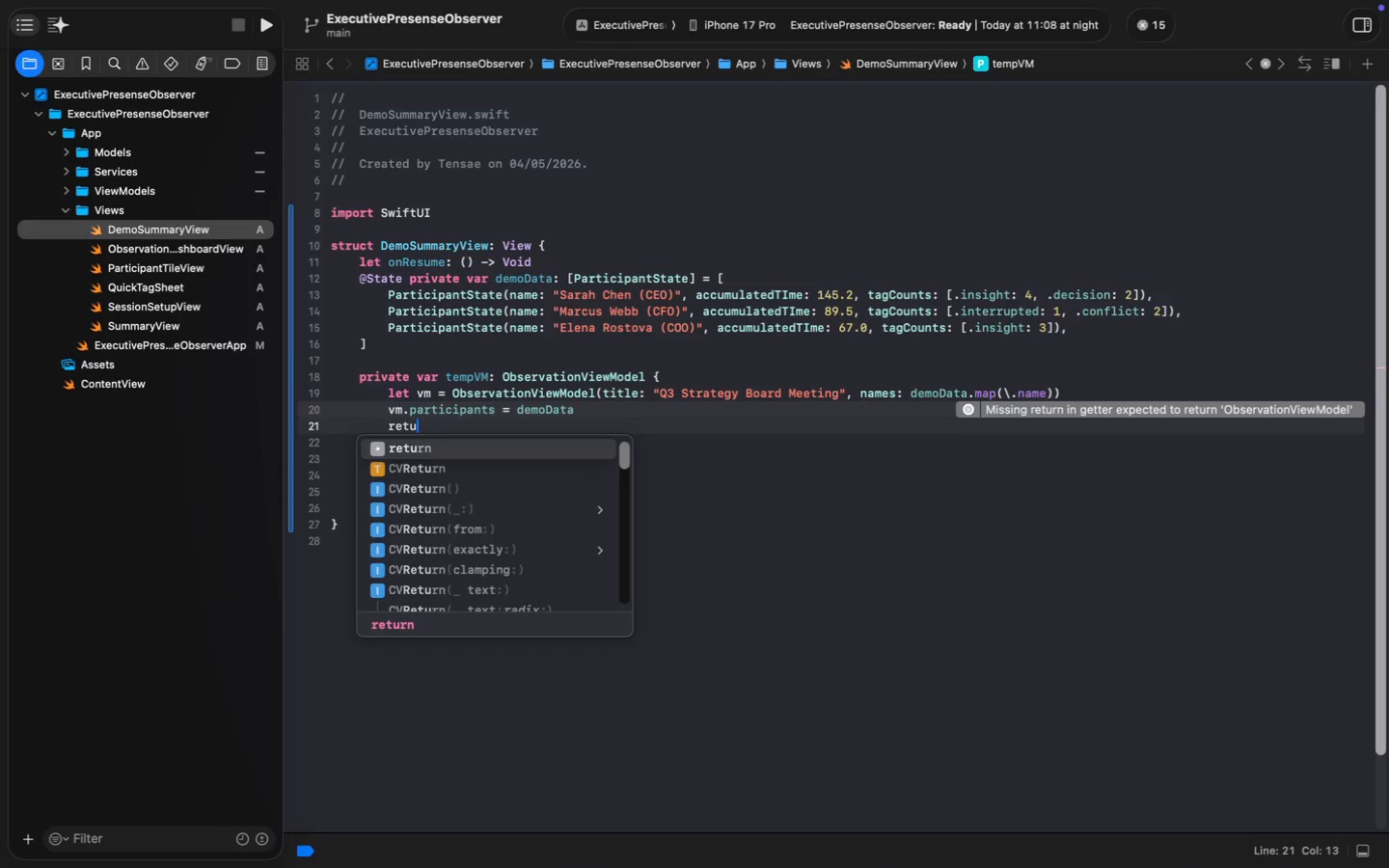 
key(Enter)
 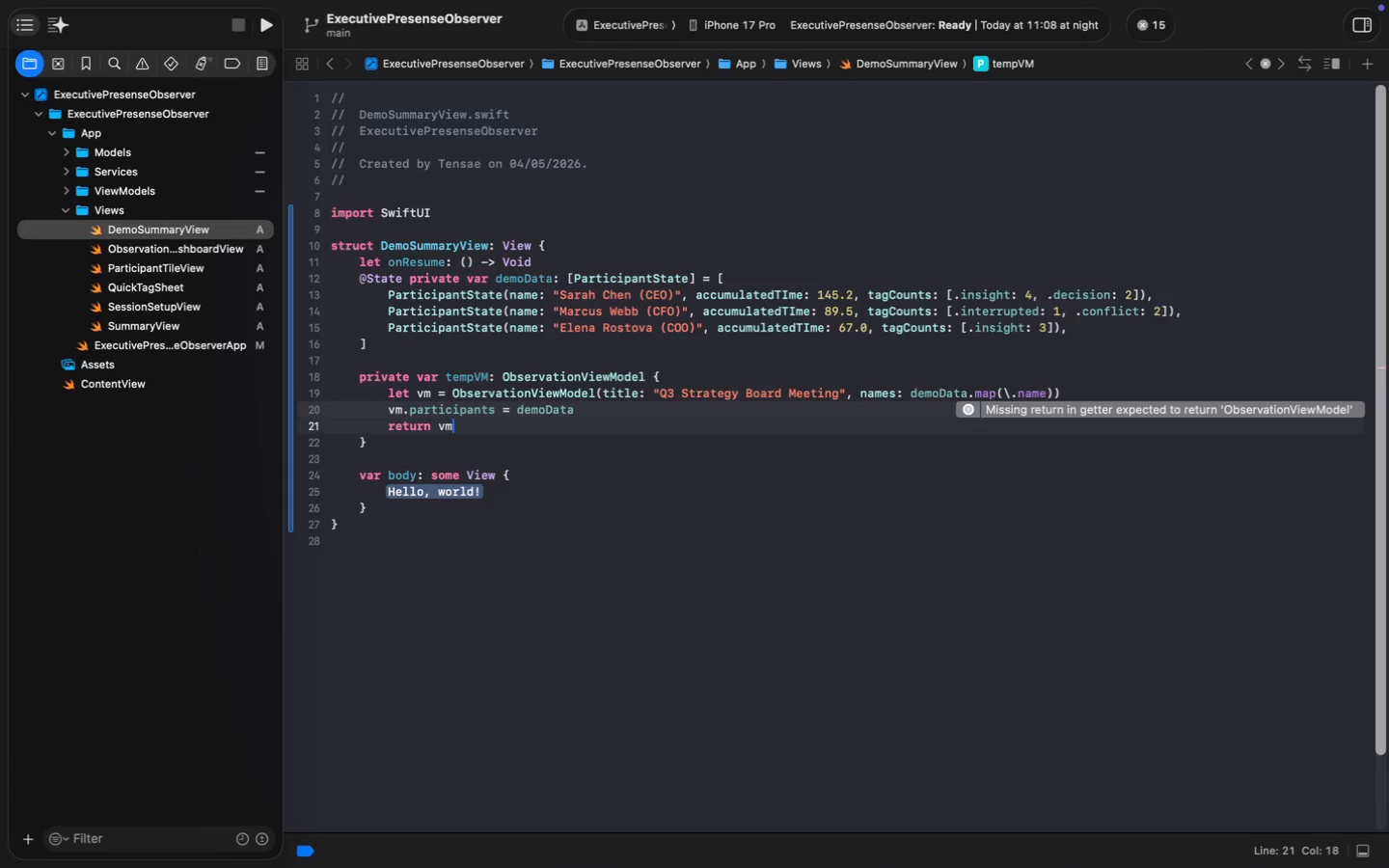 
key(Meta+S)
 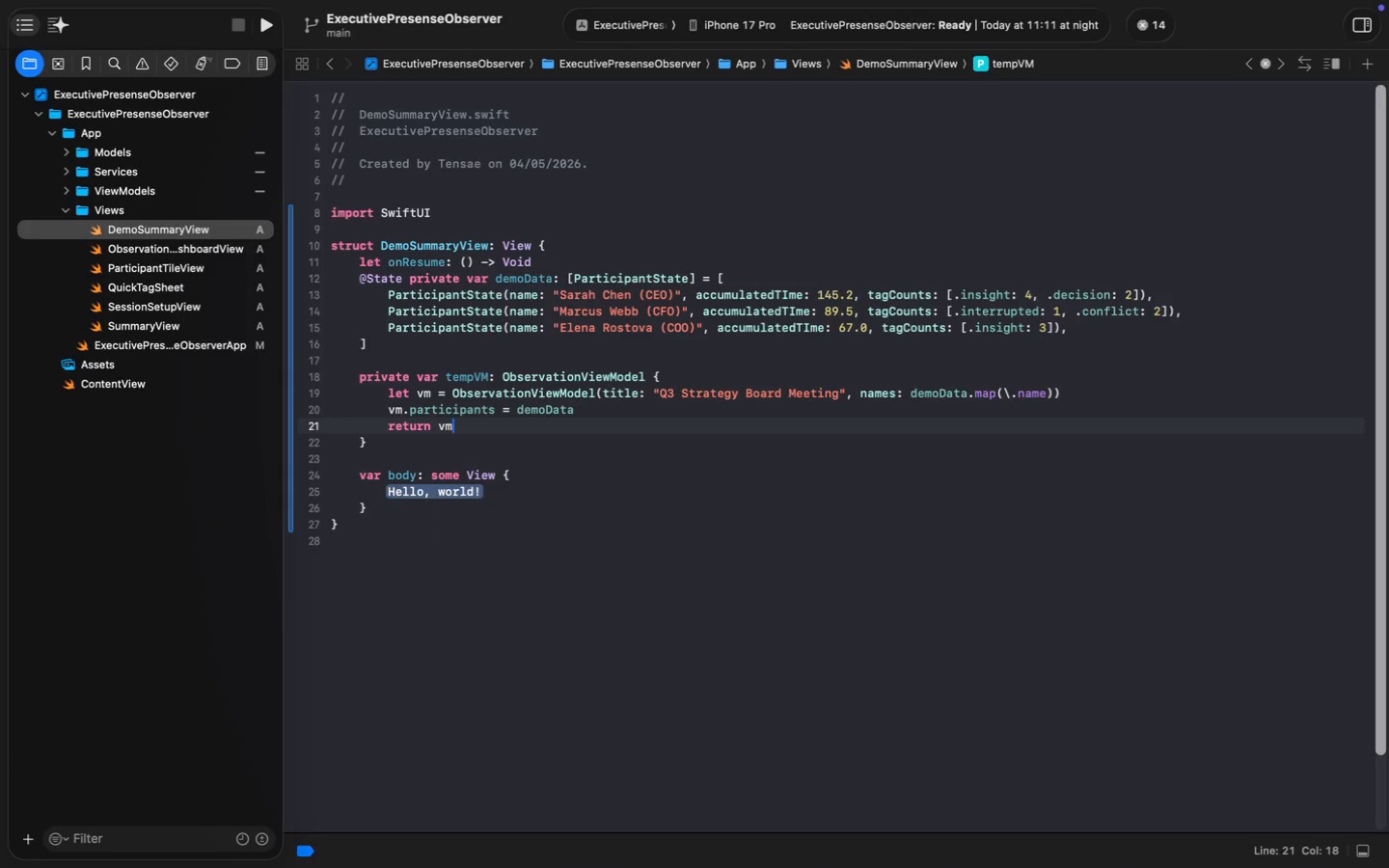 
key(Meta+S)
 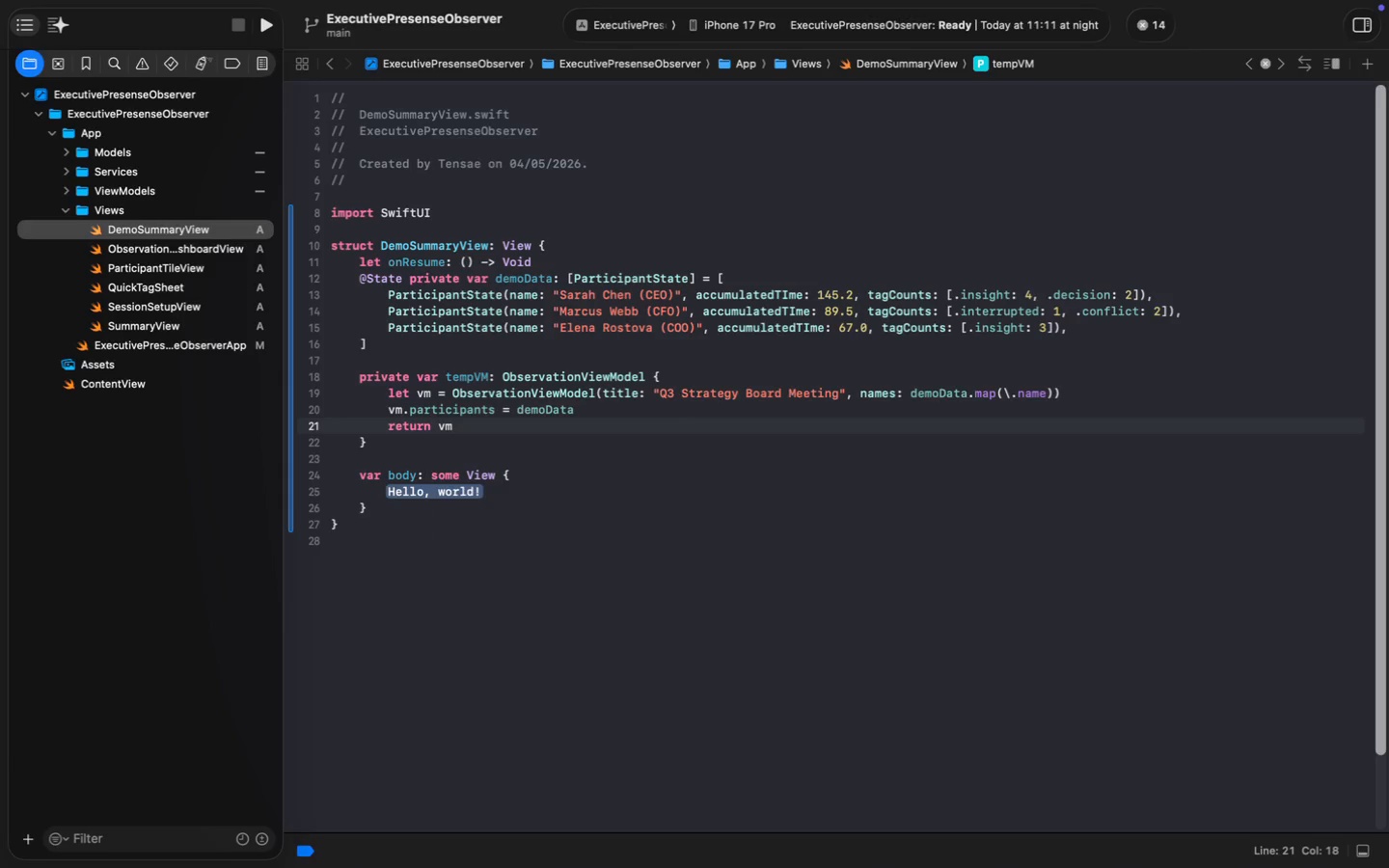 
key(Meta+S)
 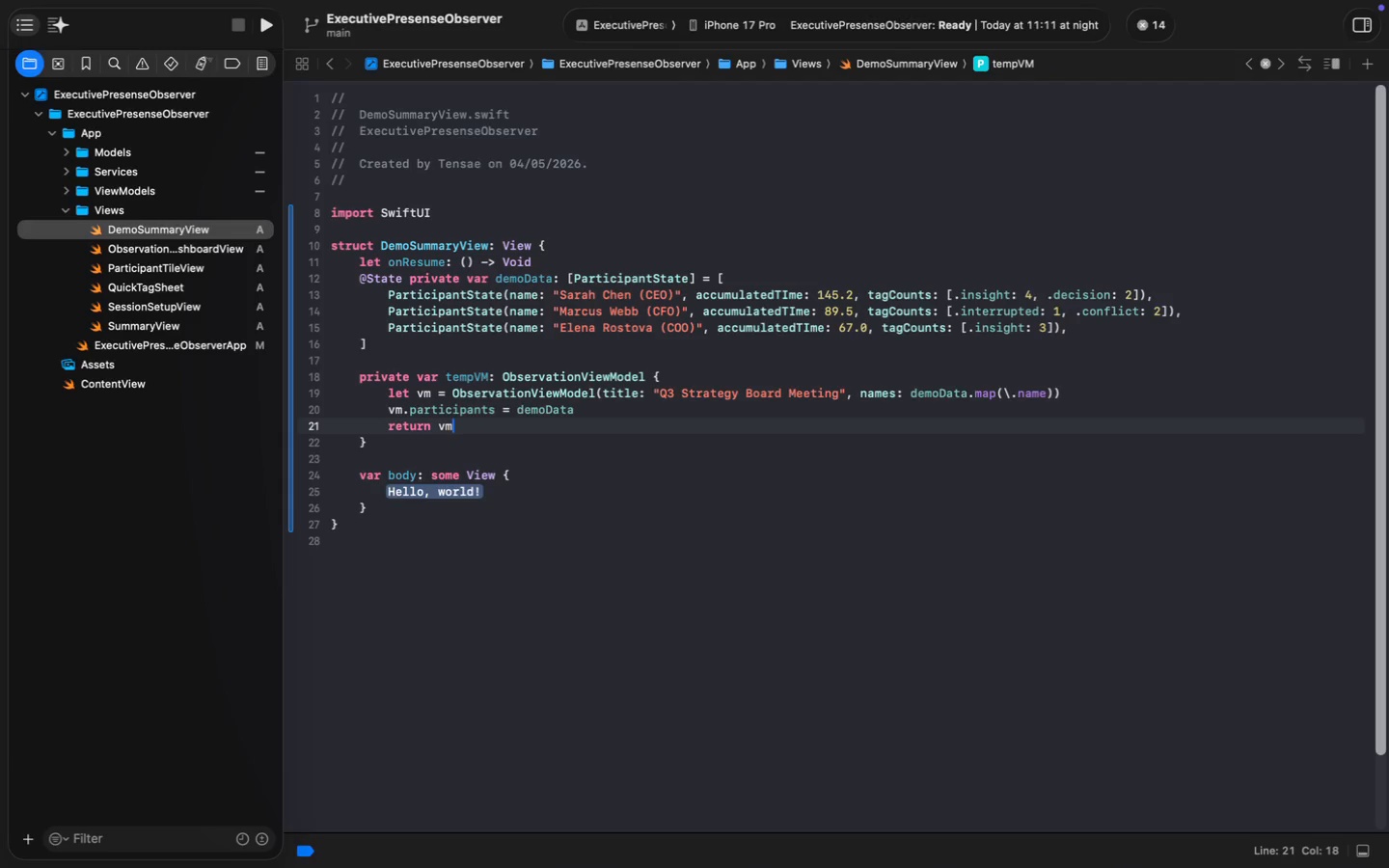 
wait(6.99)
 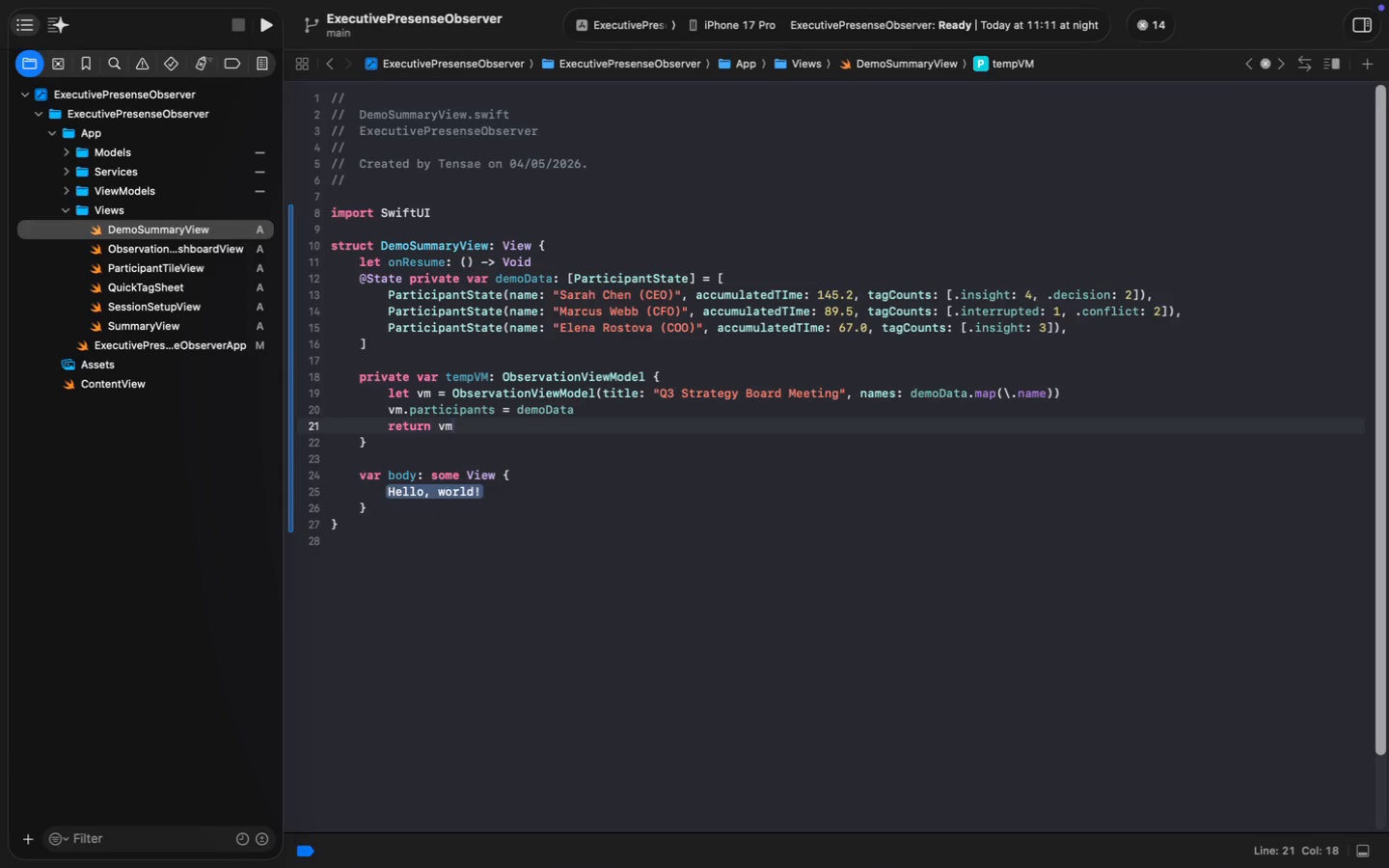 
key(ArrowDown)
 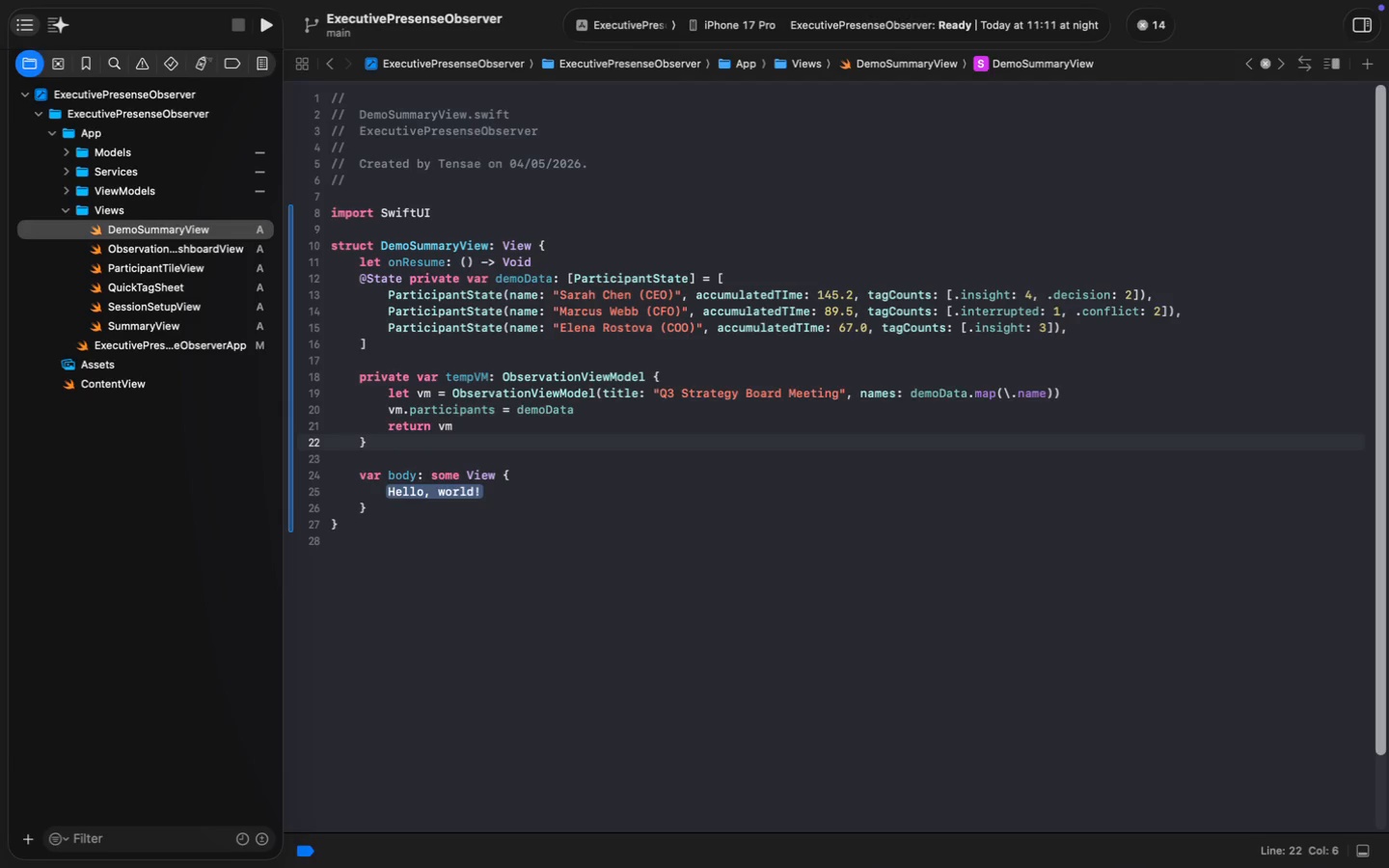 
key(Enter)
 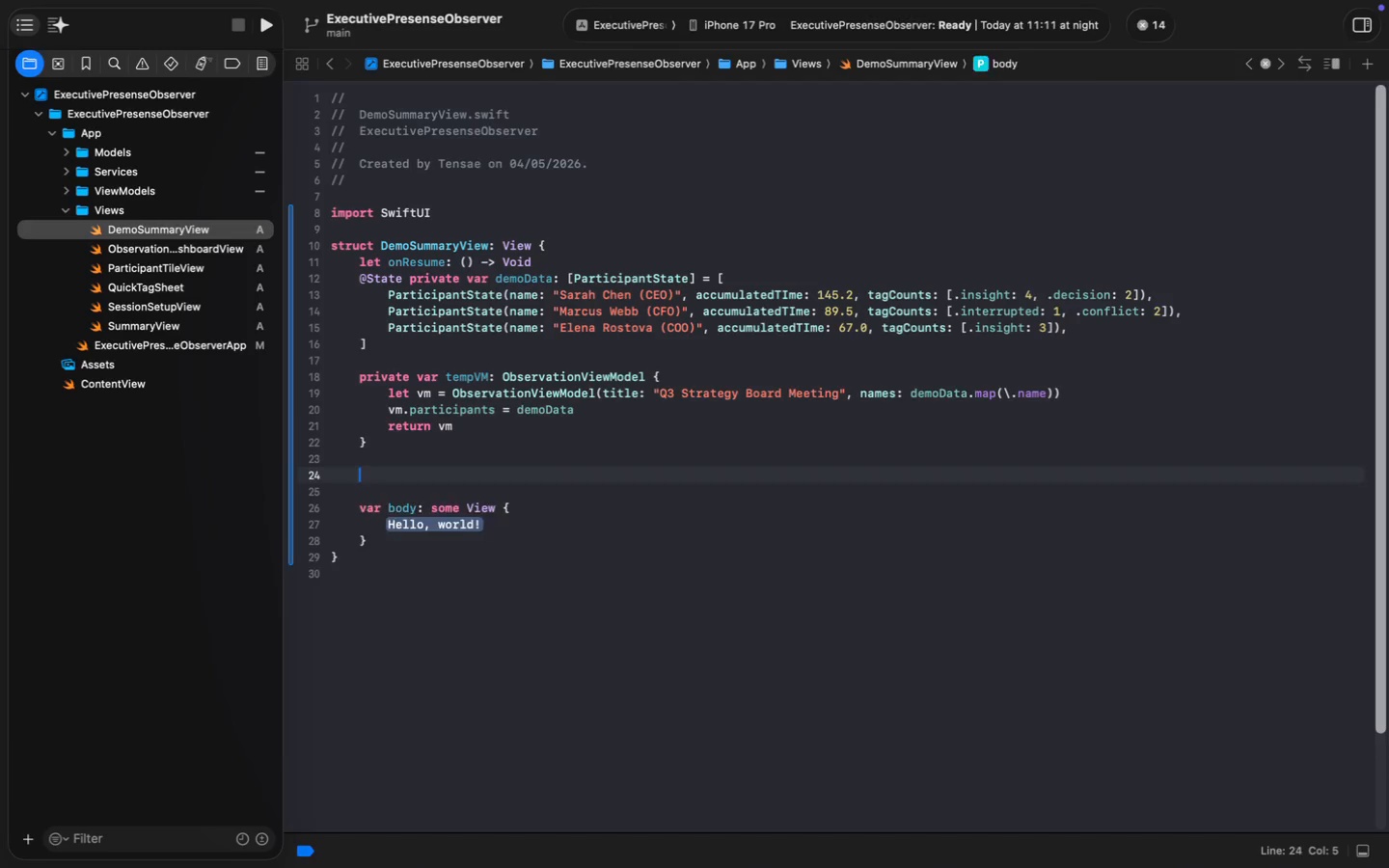 
key(Enter)
 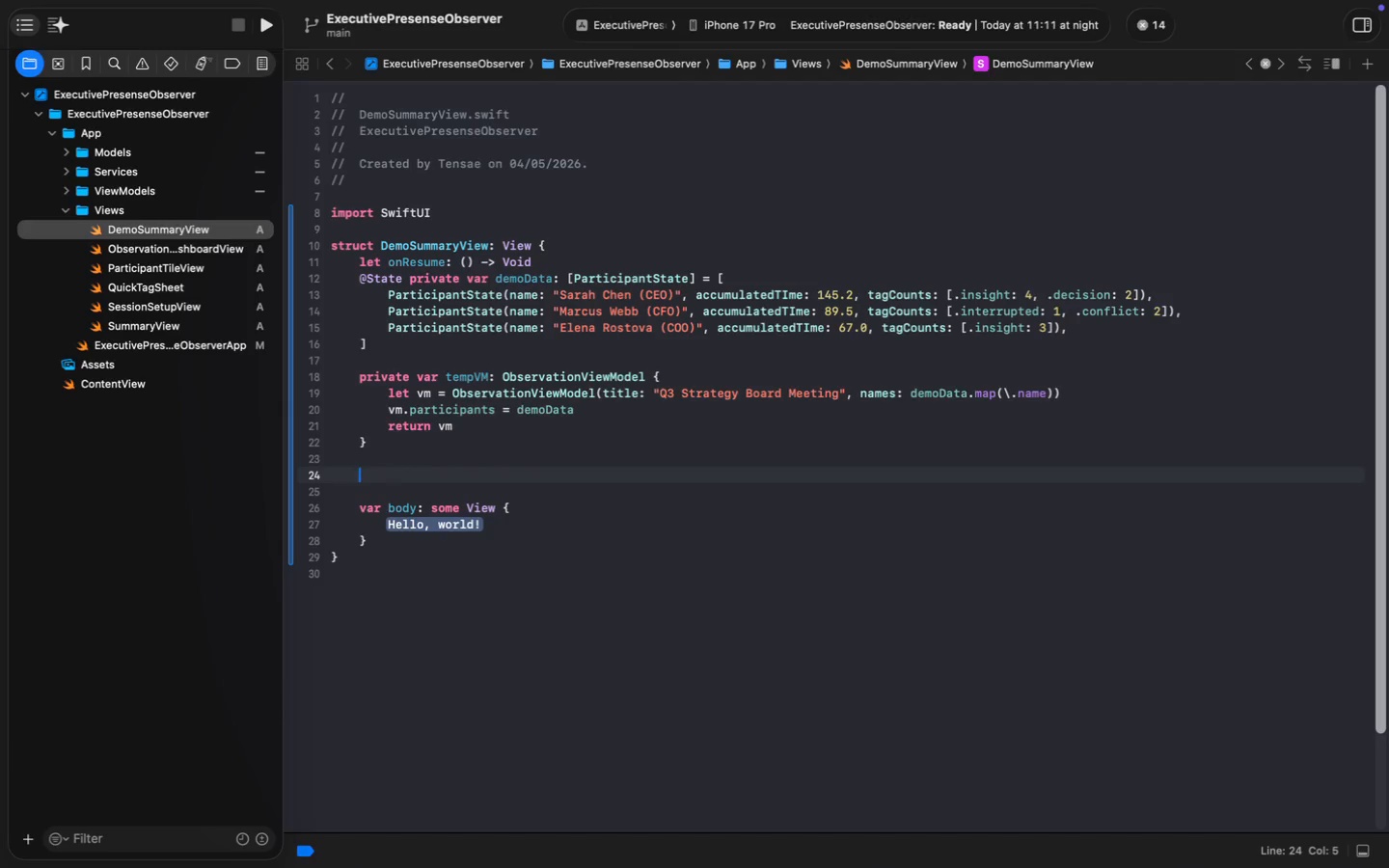 
key(Backspace)
 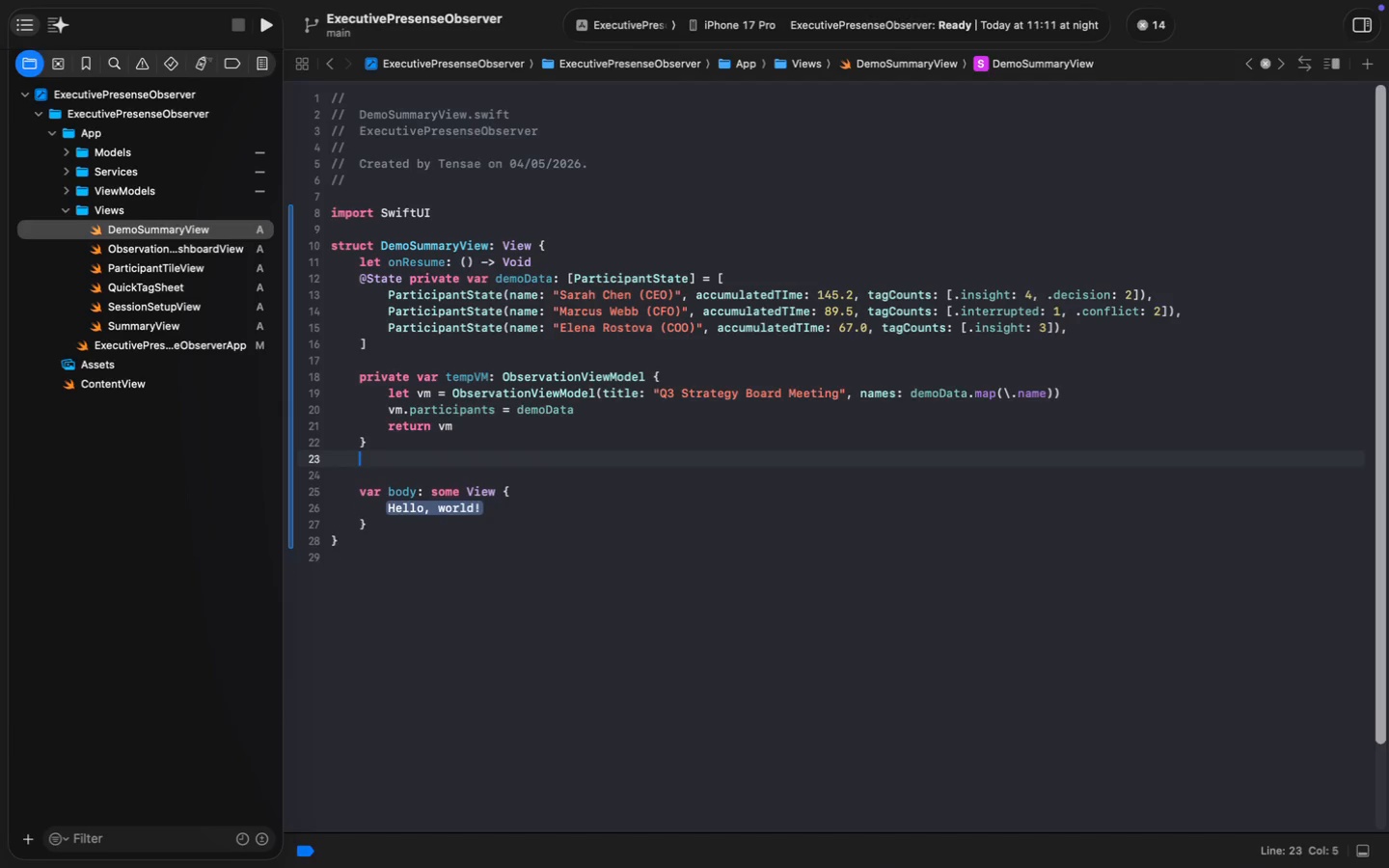 
key(Backspace)
 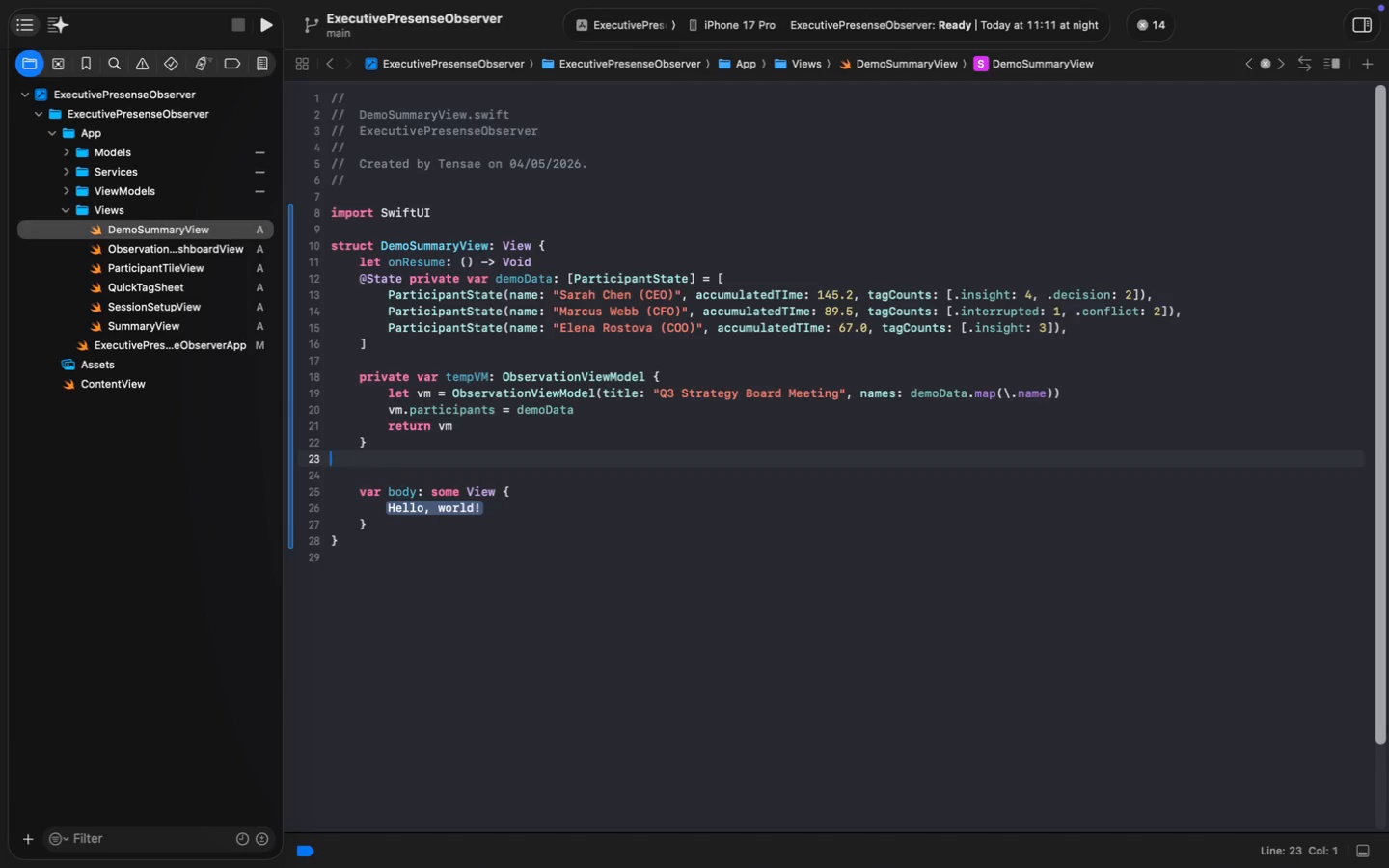 
key(Backspace)
 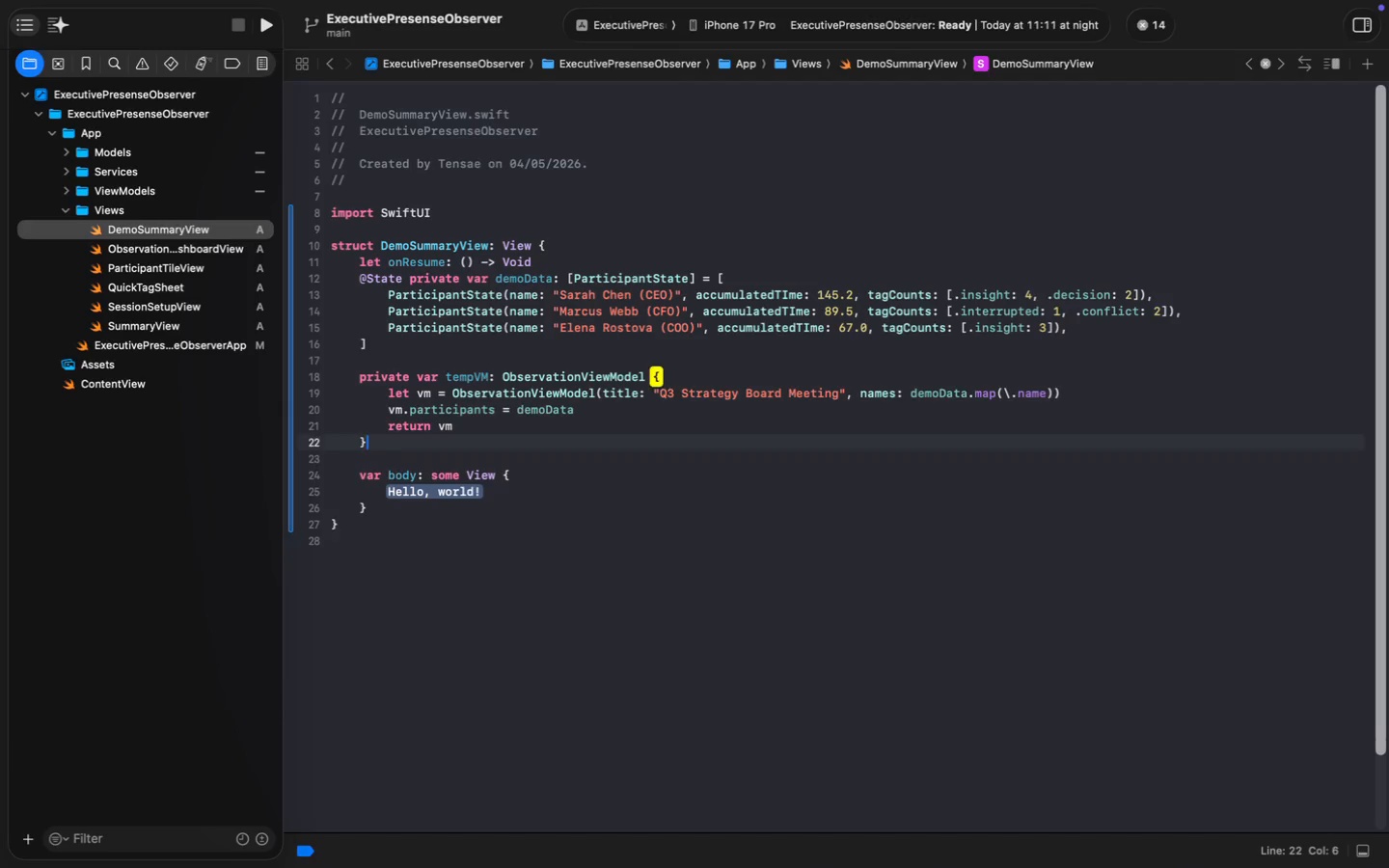 
key(Backspace)
 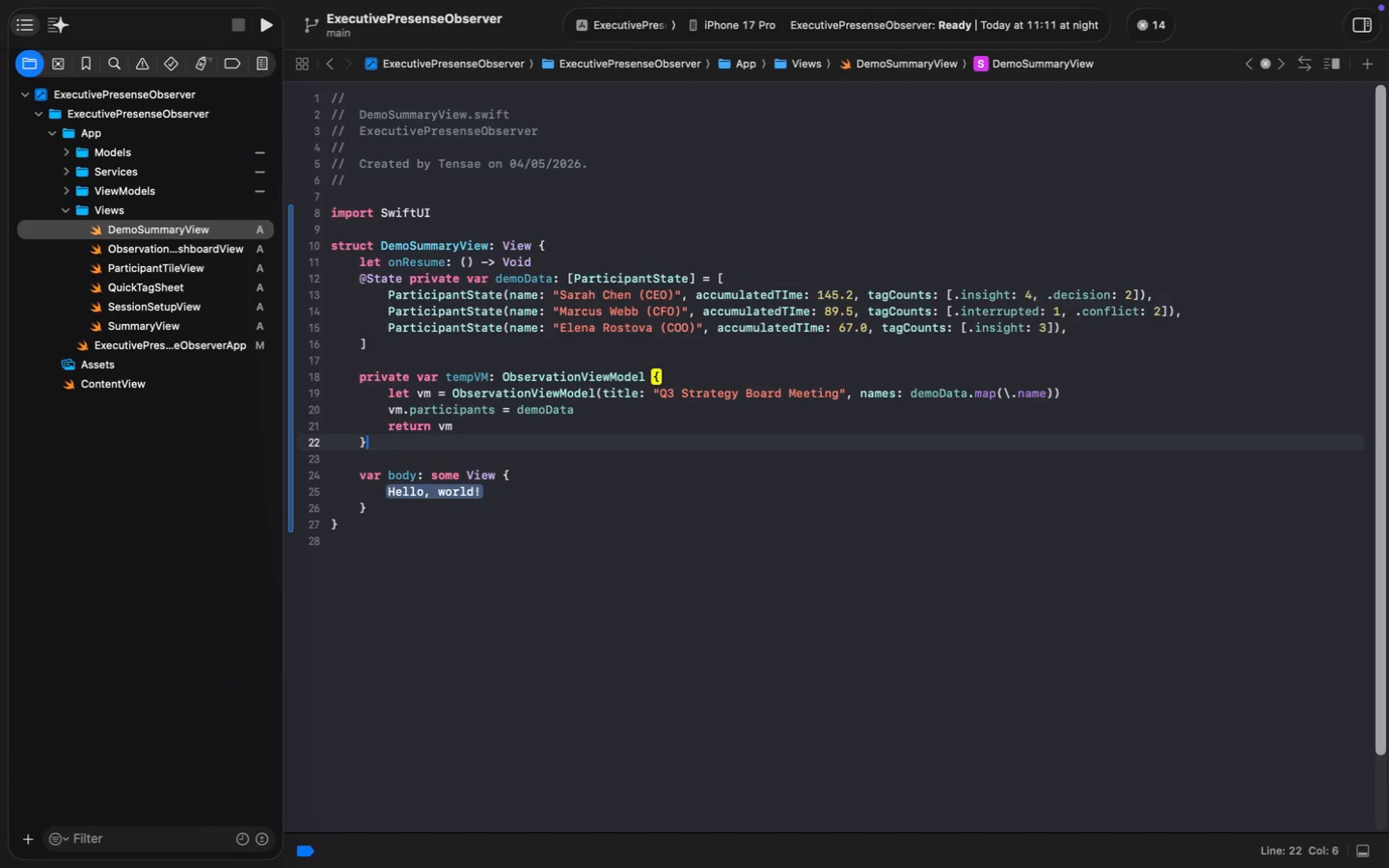 
key(ArrowDown)
 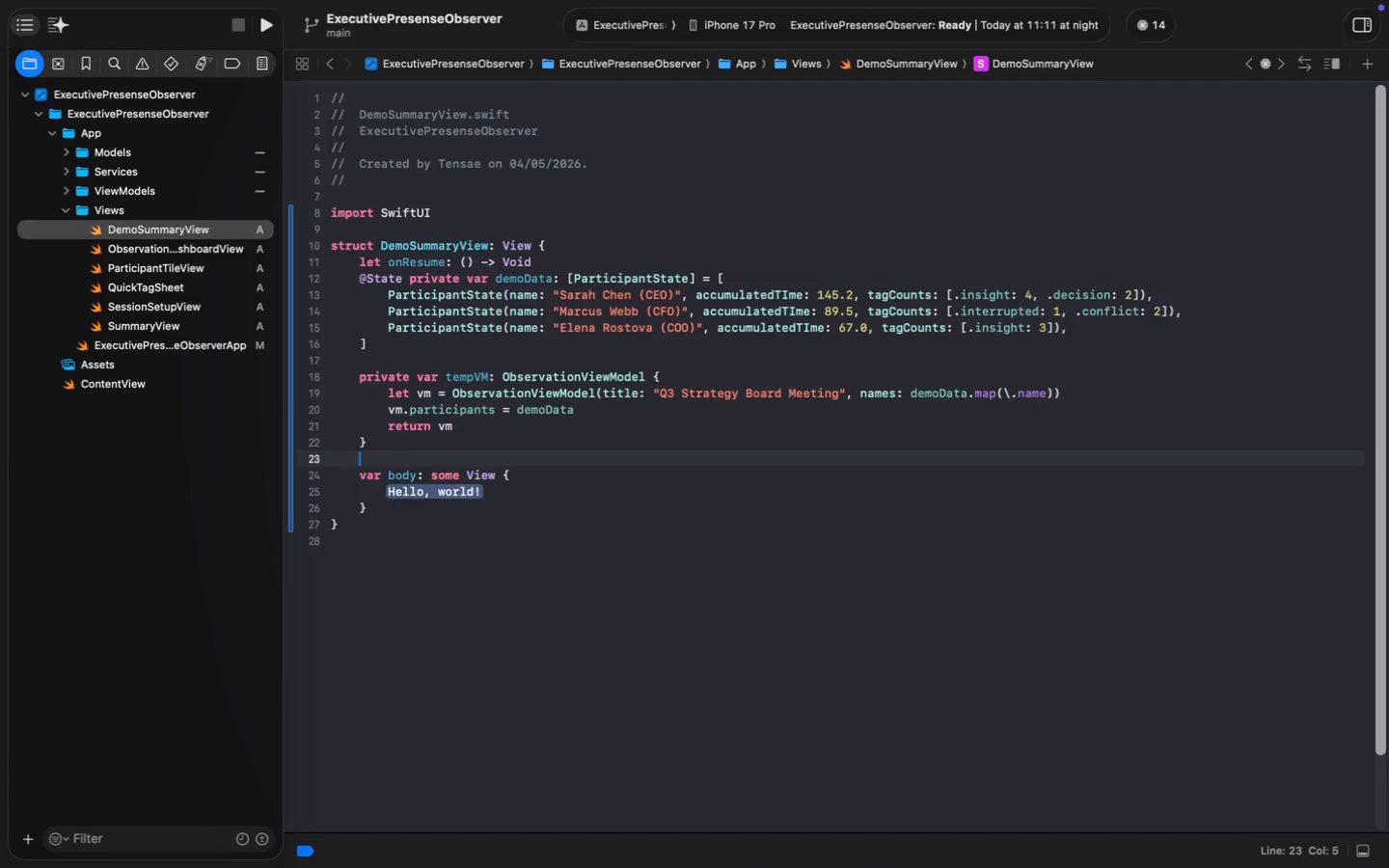 
key(ArrowDown)
 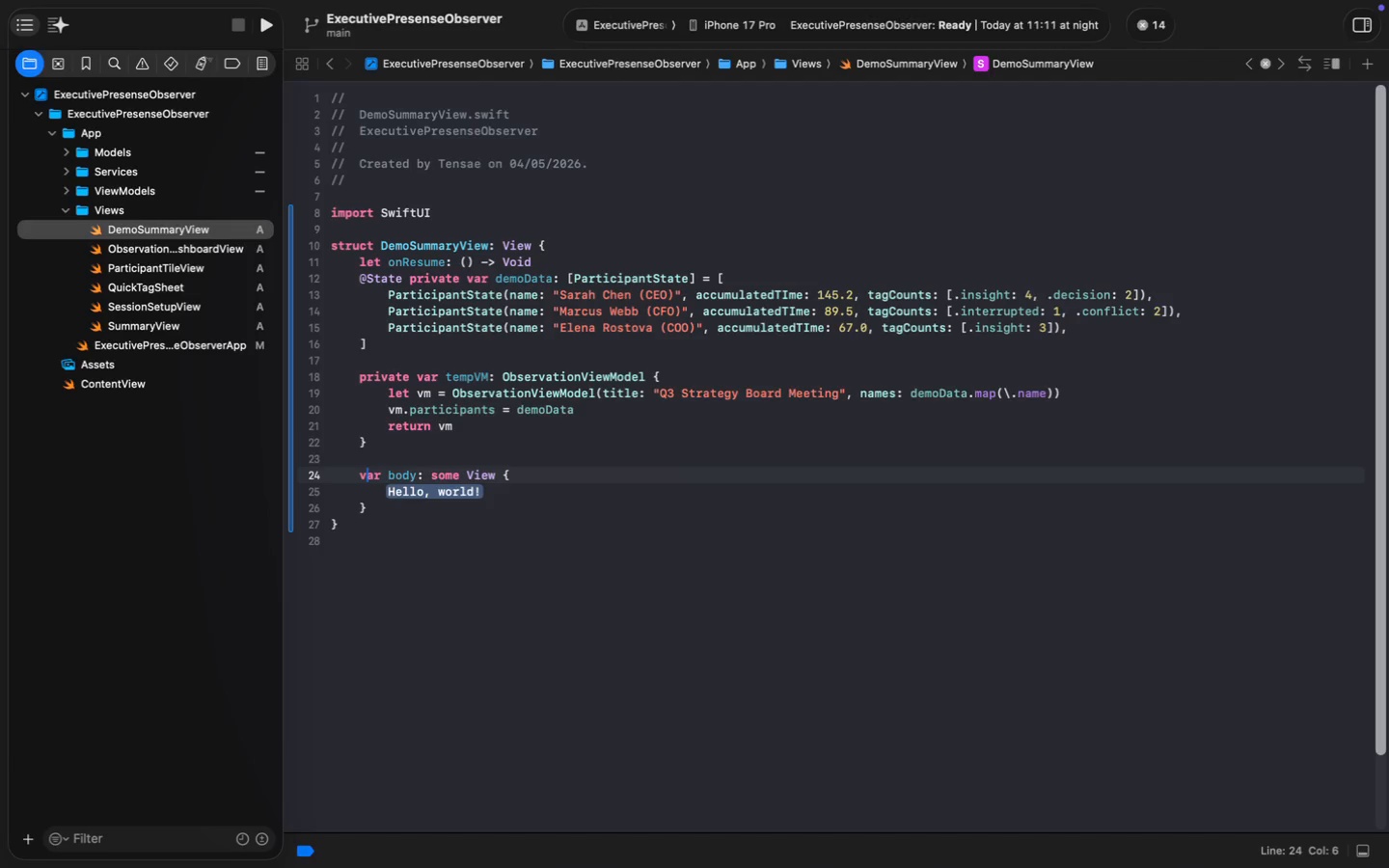 
wait(15.12)
 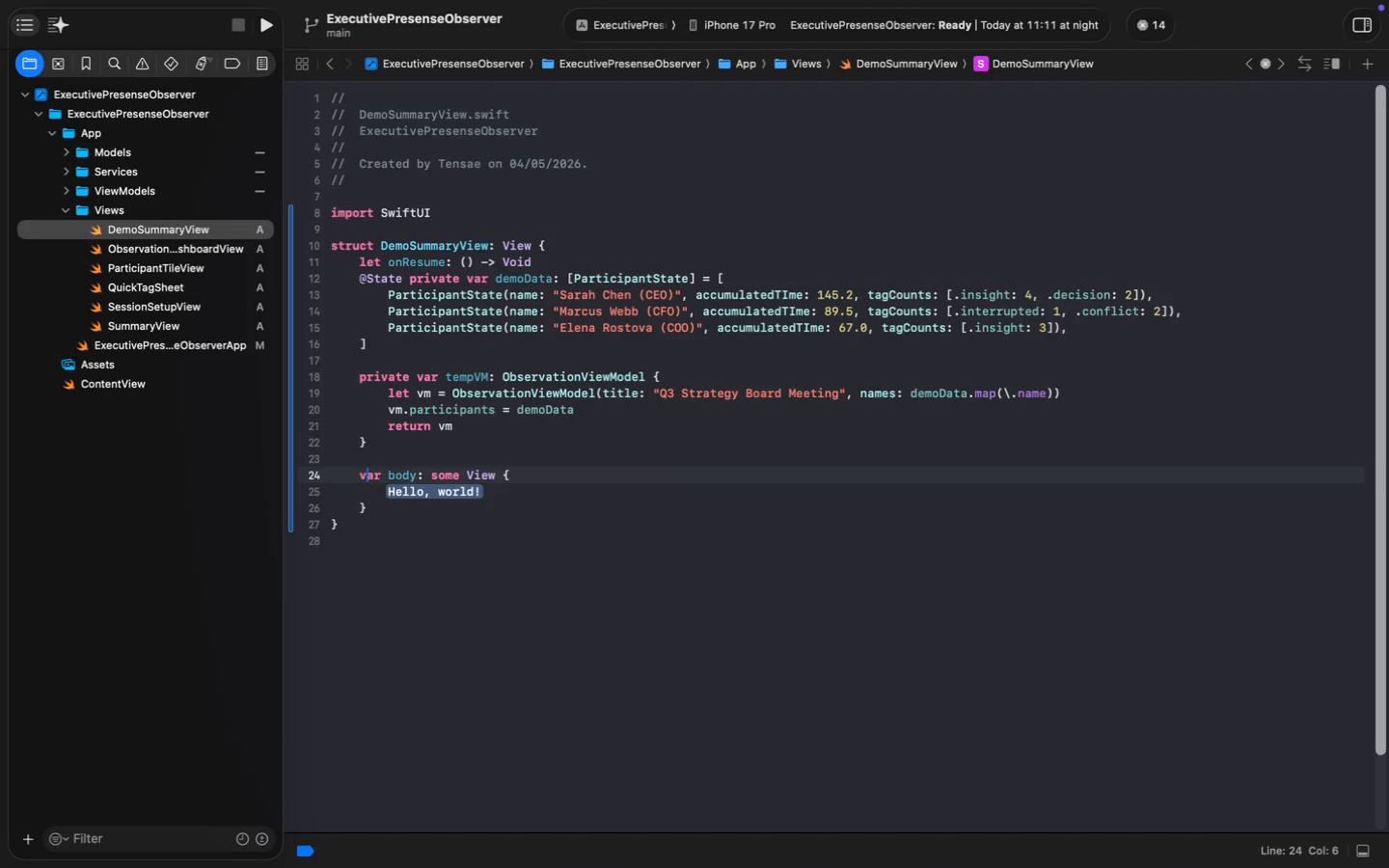 
key(ArrowDown)
 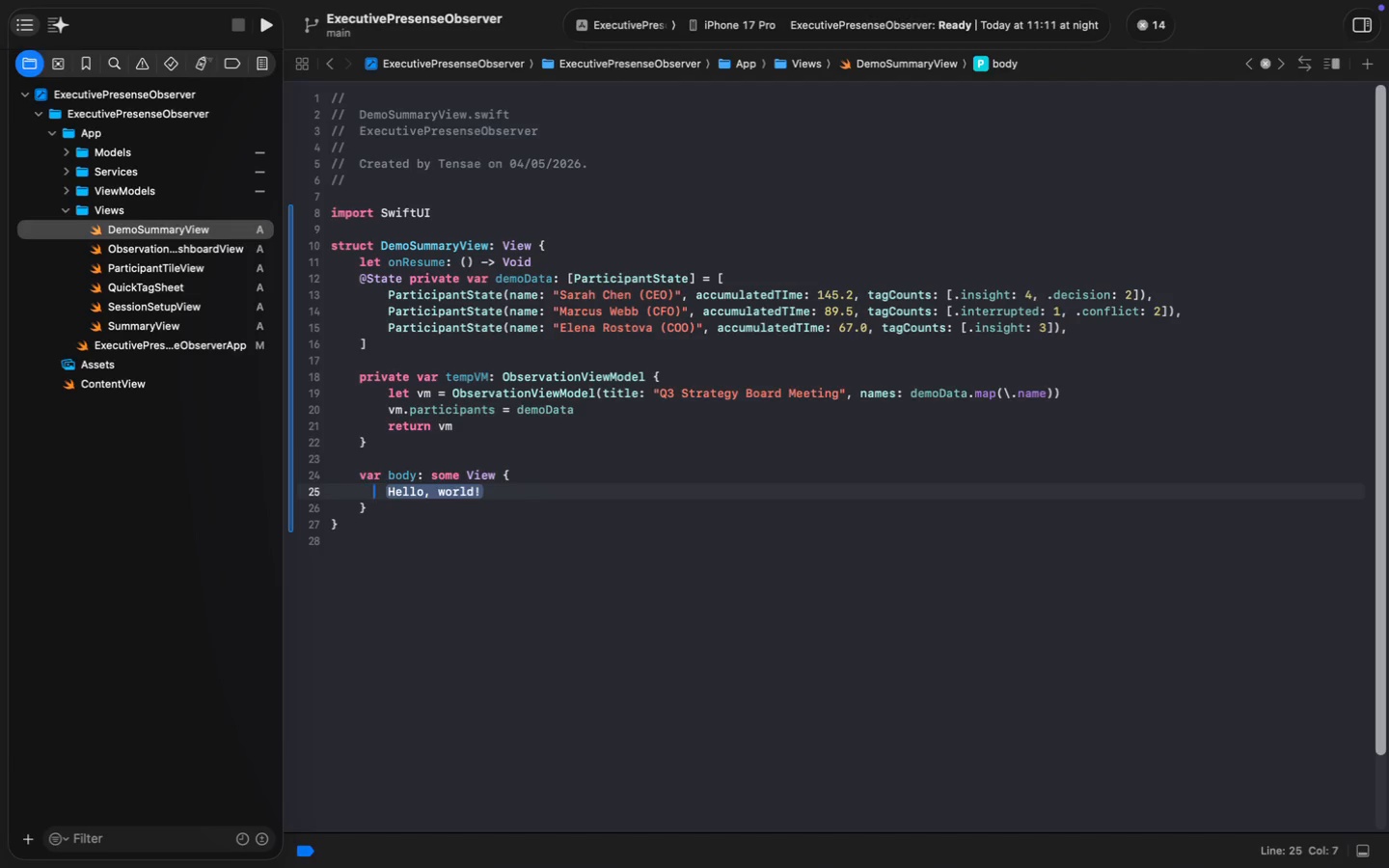 
key(ArrowRight)
 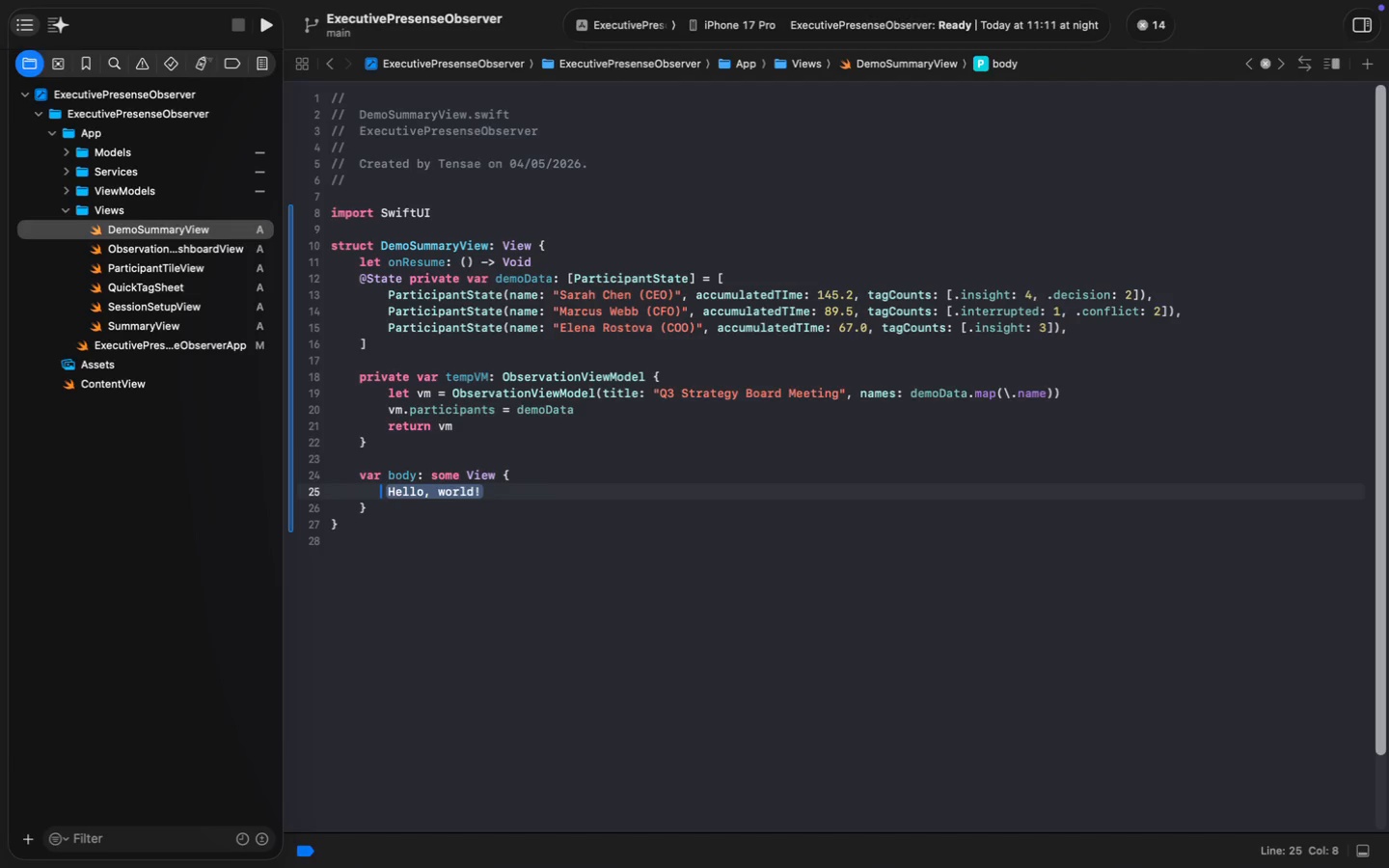 
key(ArrowRight)
 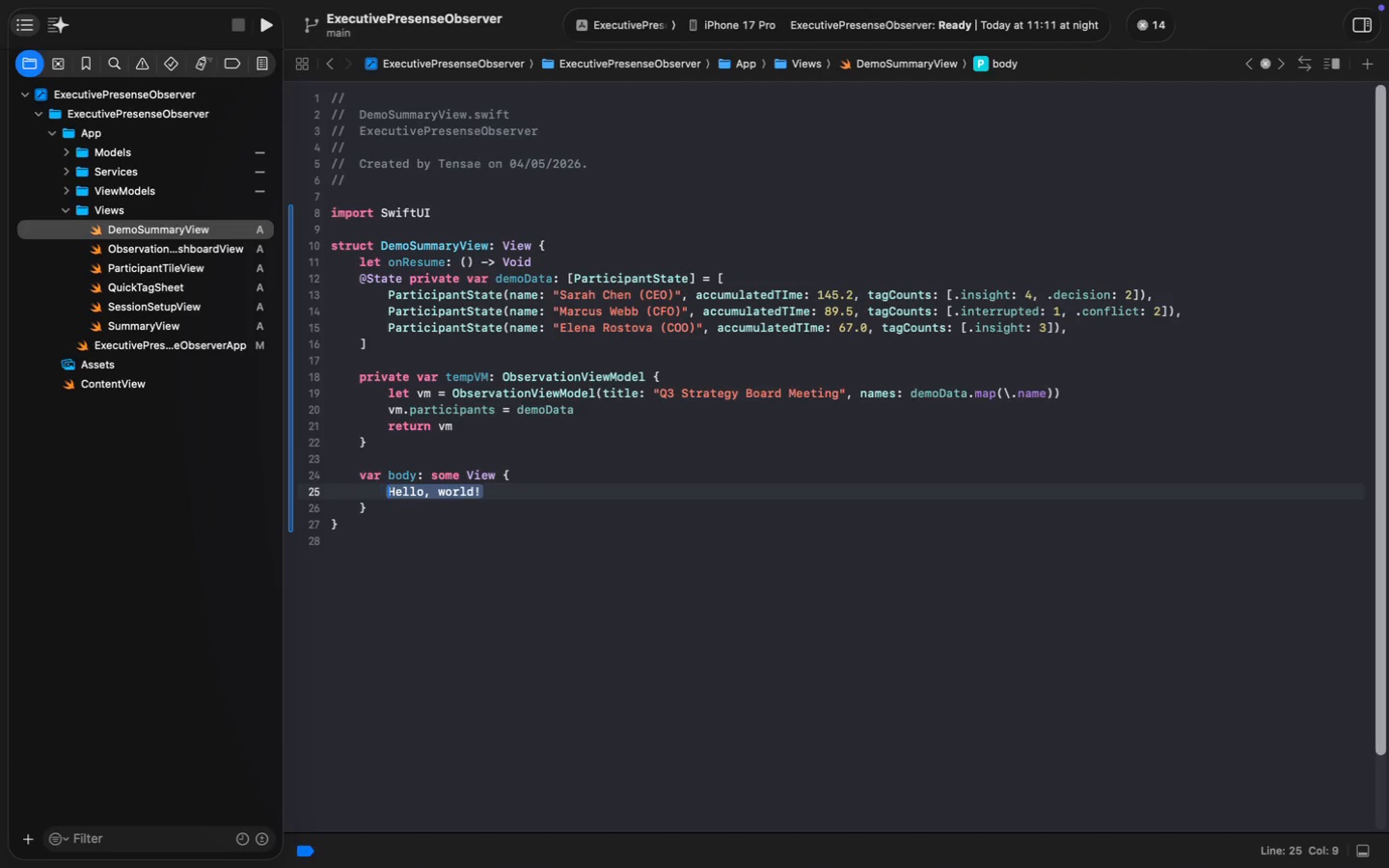 
key(ArrowRight)
 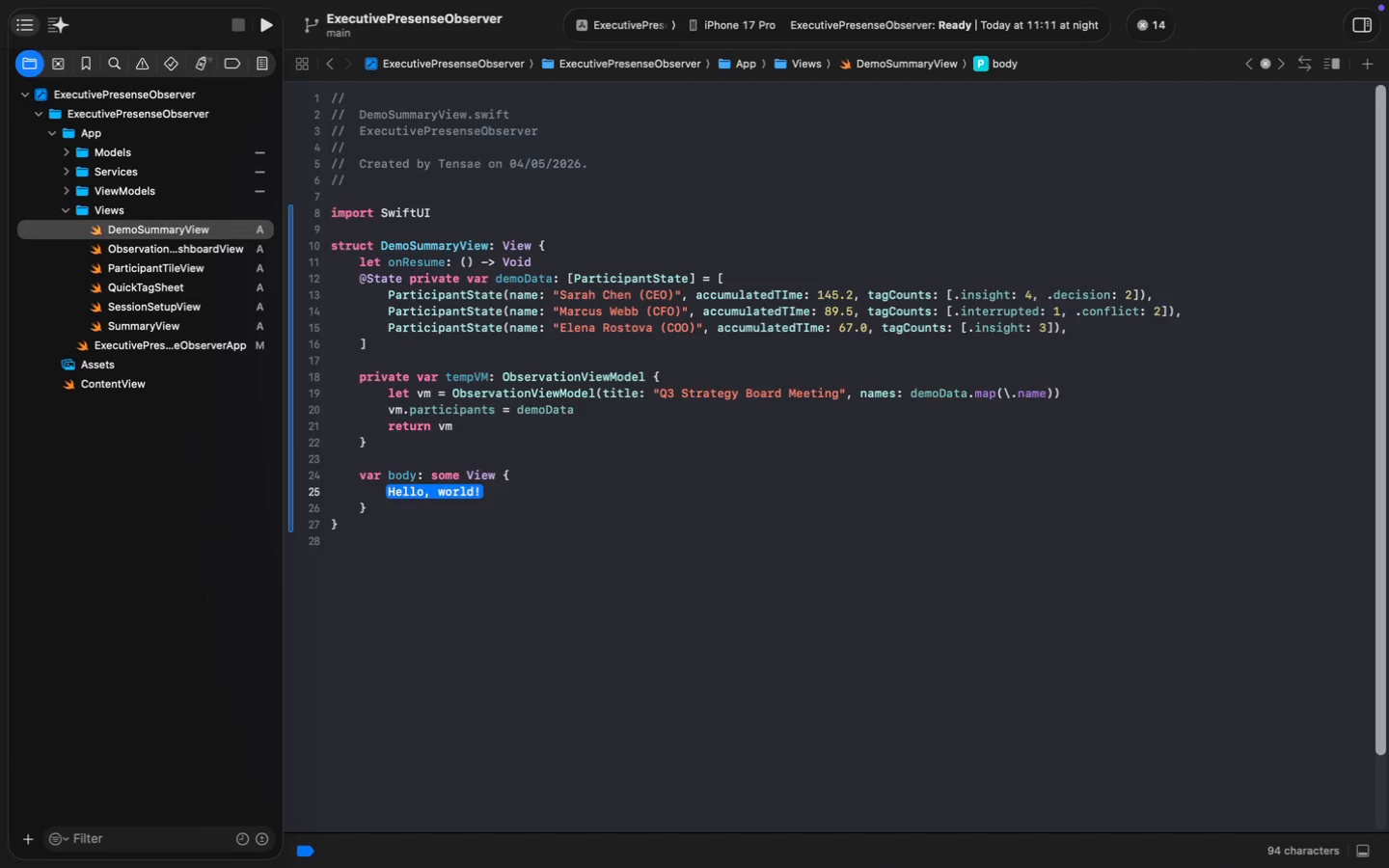 
key(ArrowRight)
 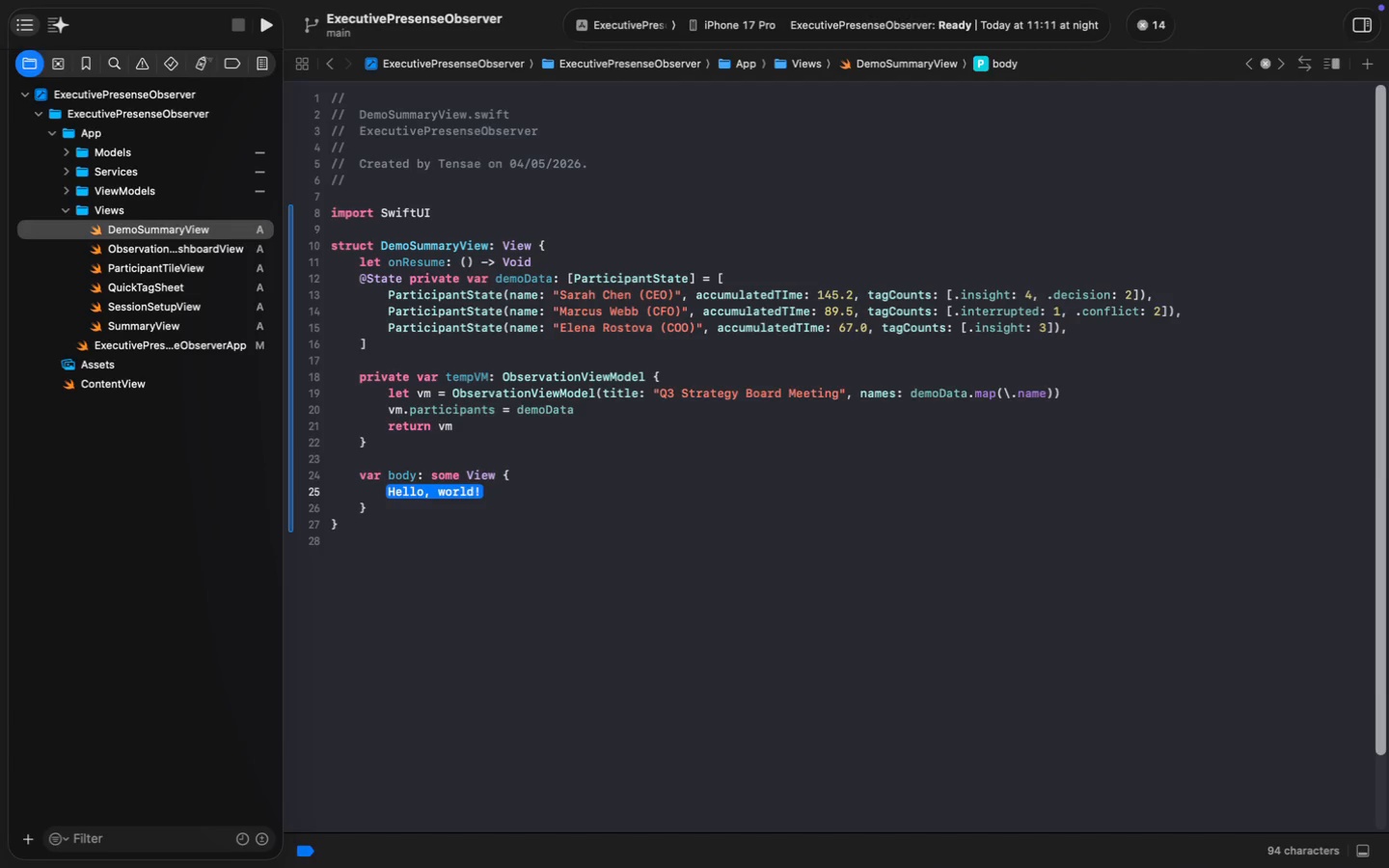 
type(VS)
 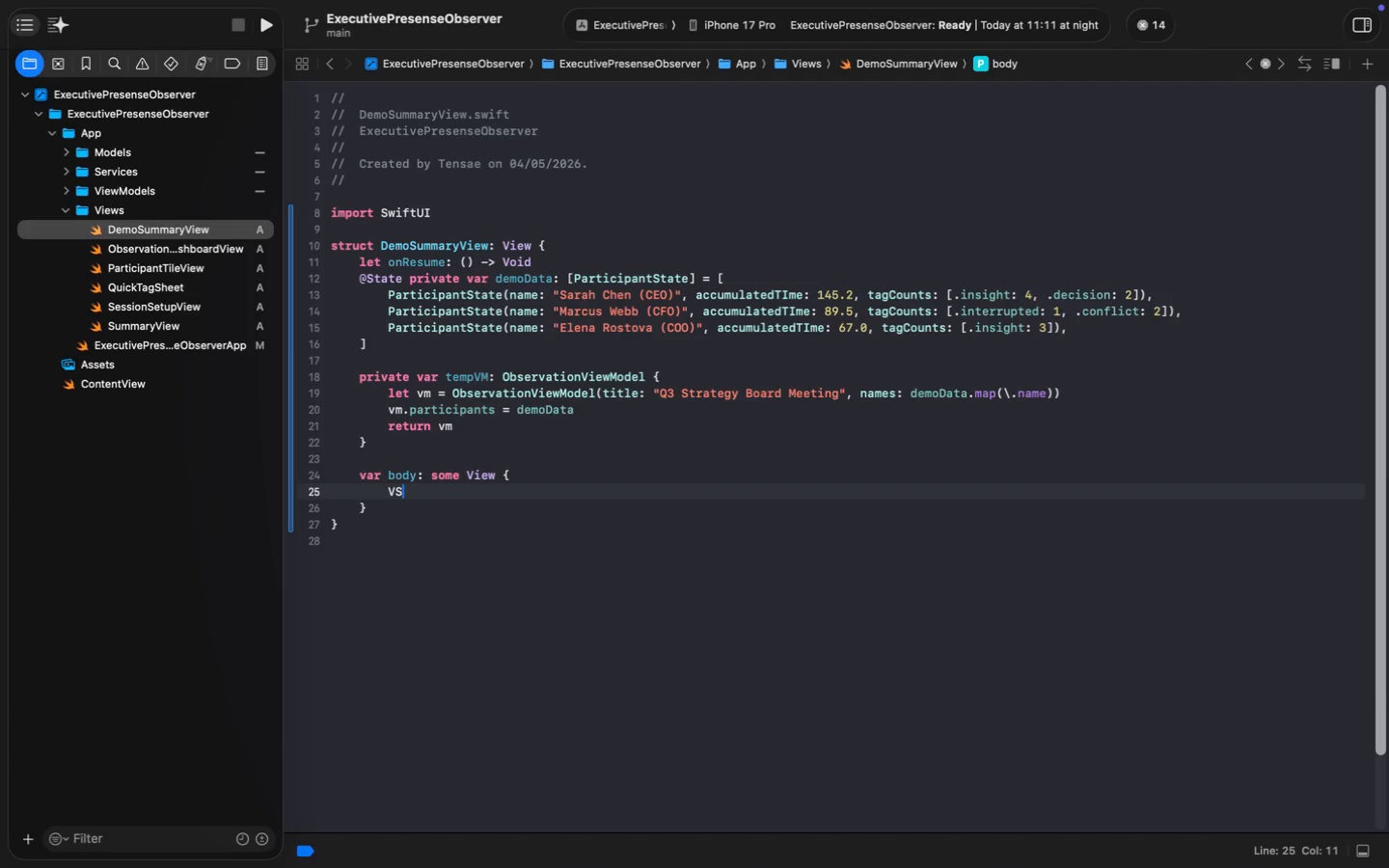 
key(Enter)
 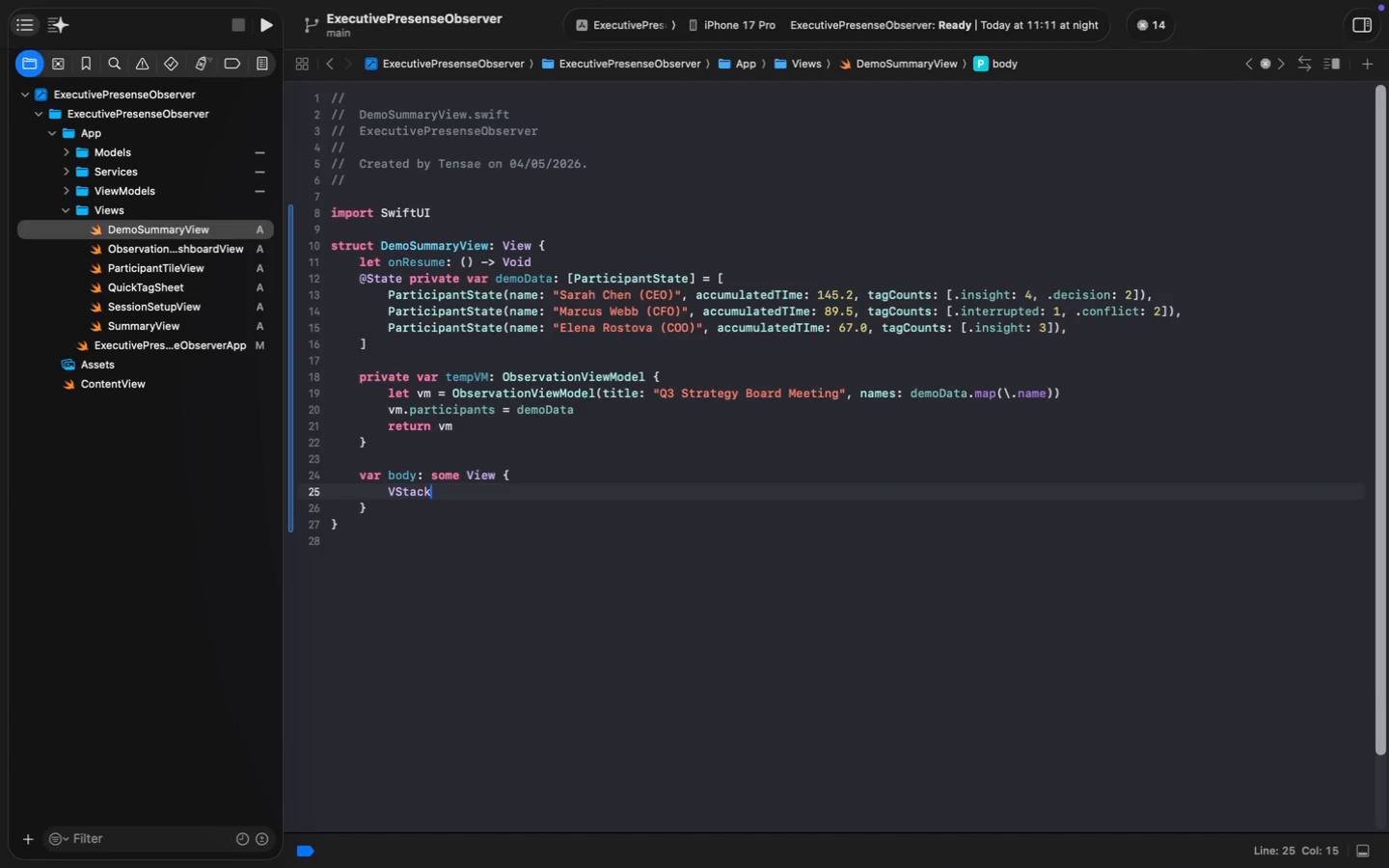 
type((Spa)
 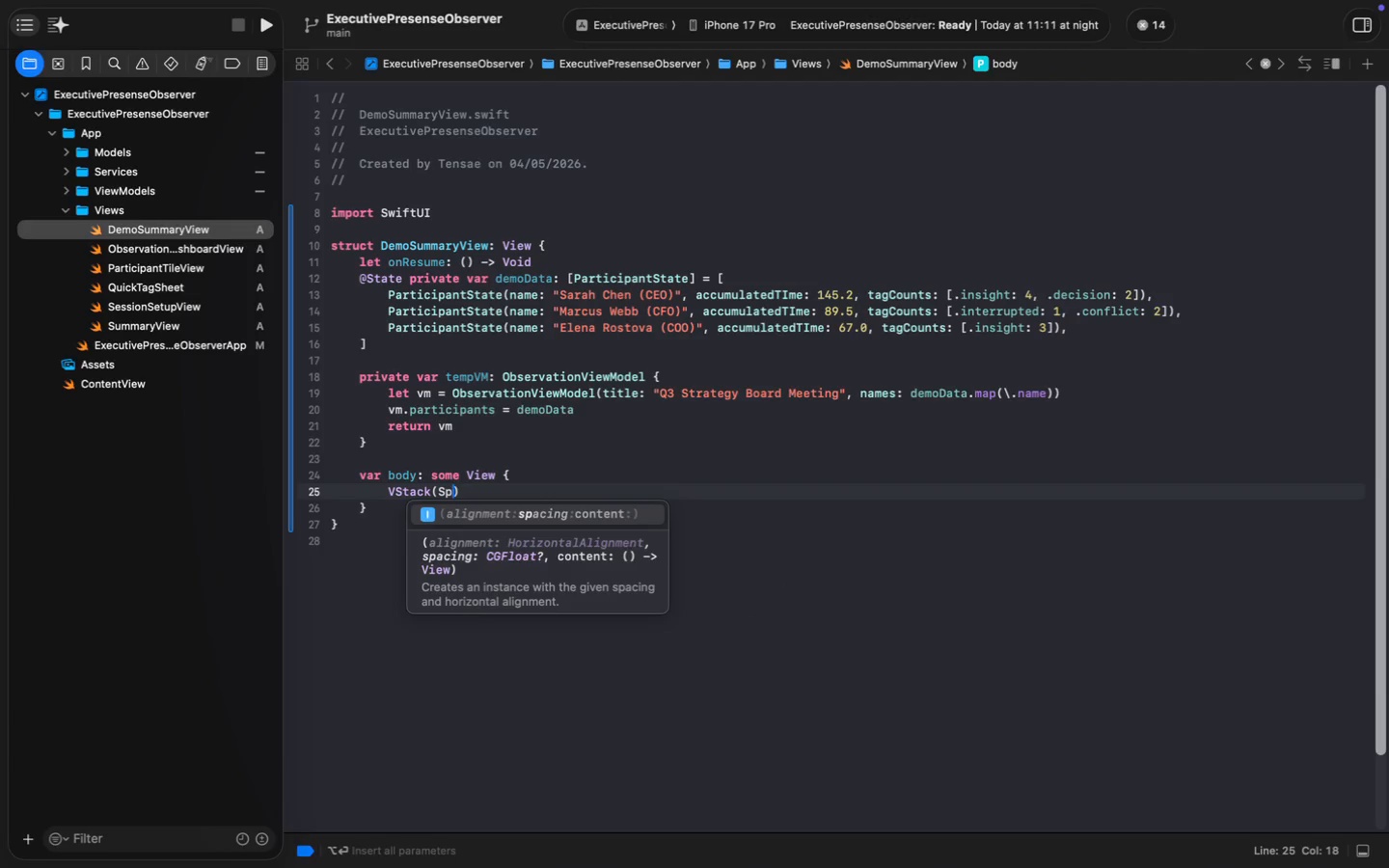 
key(Enter)
 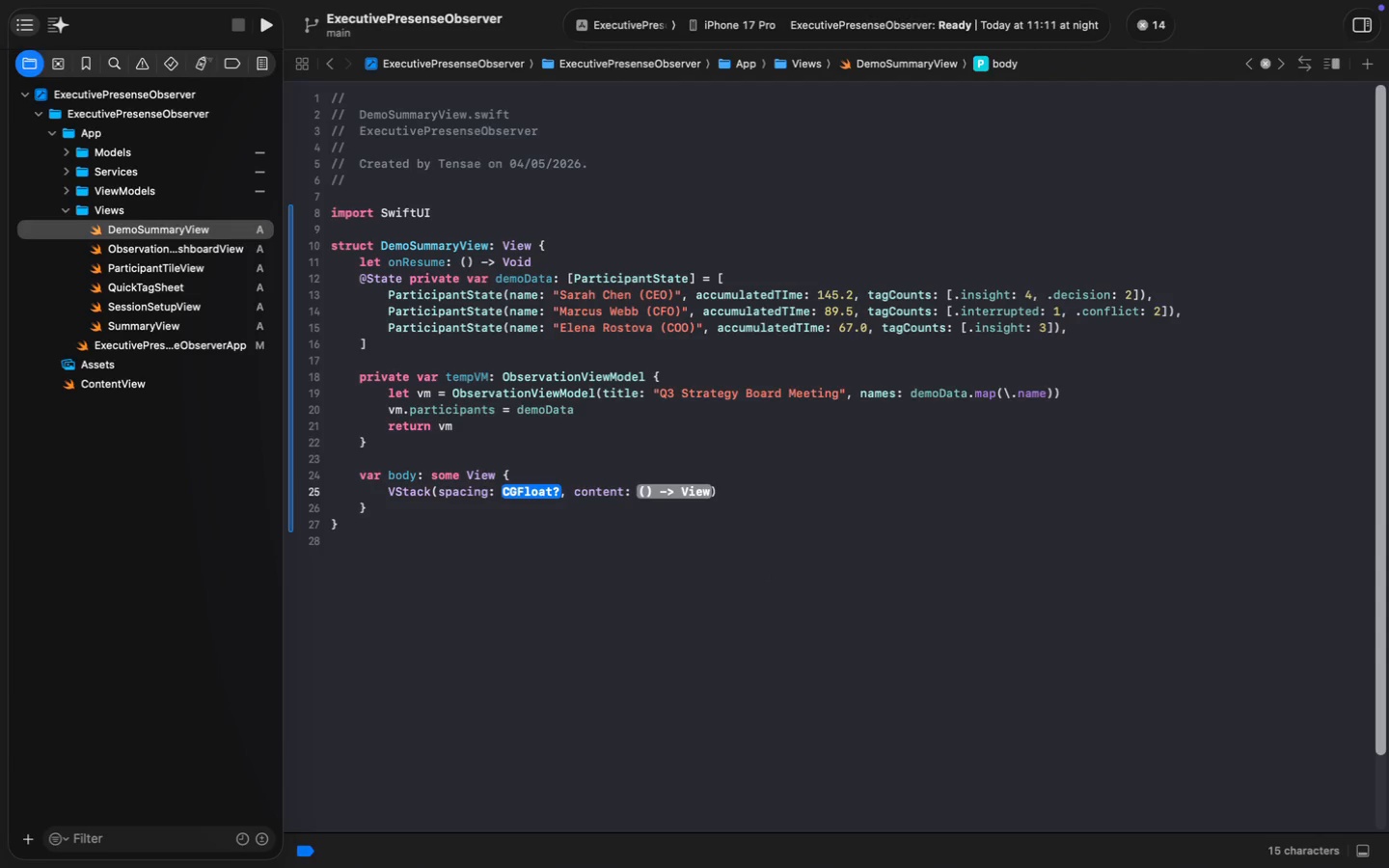 
type(20)
 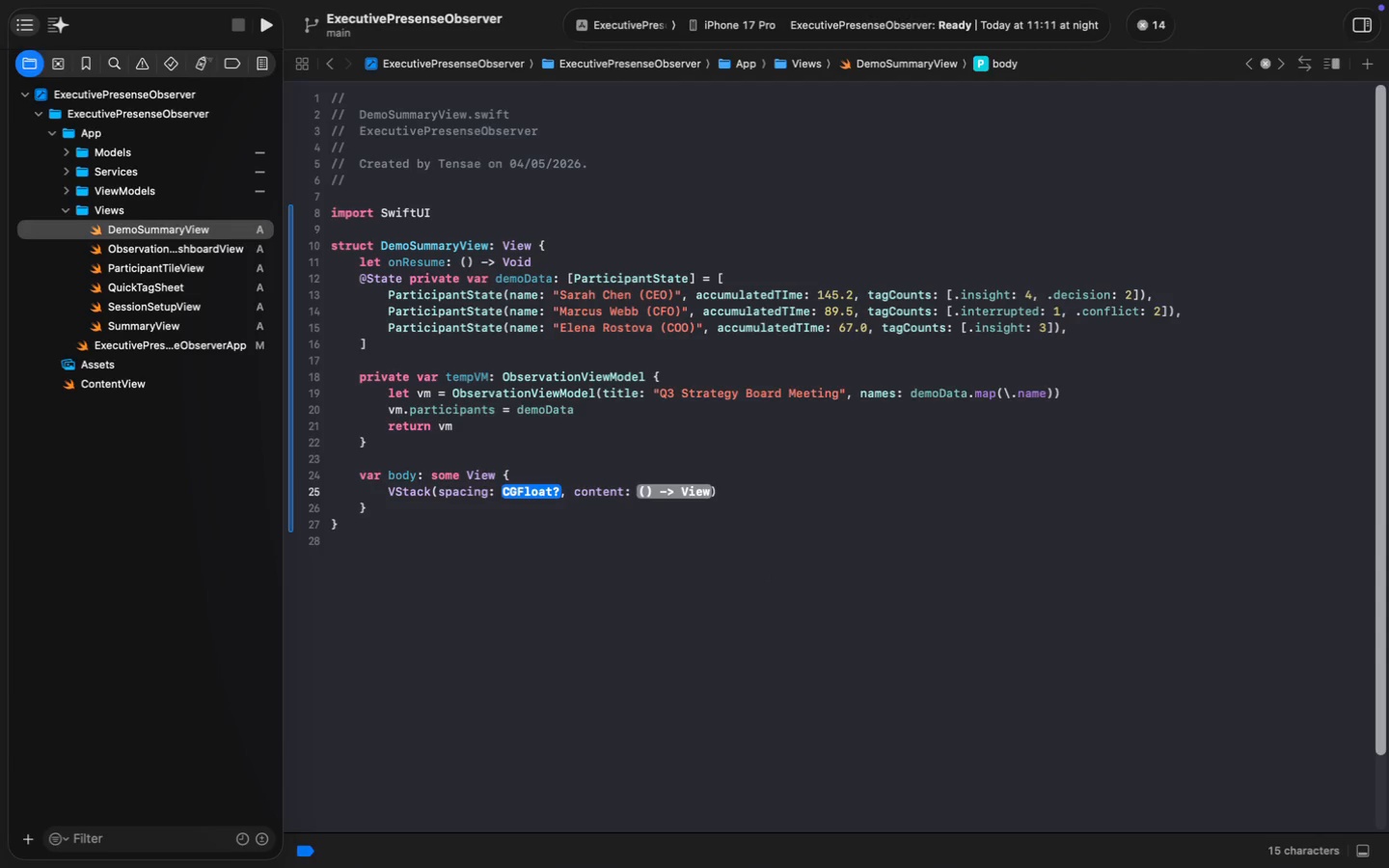 
key(Alt+Shift+ArrowRight)
 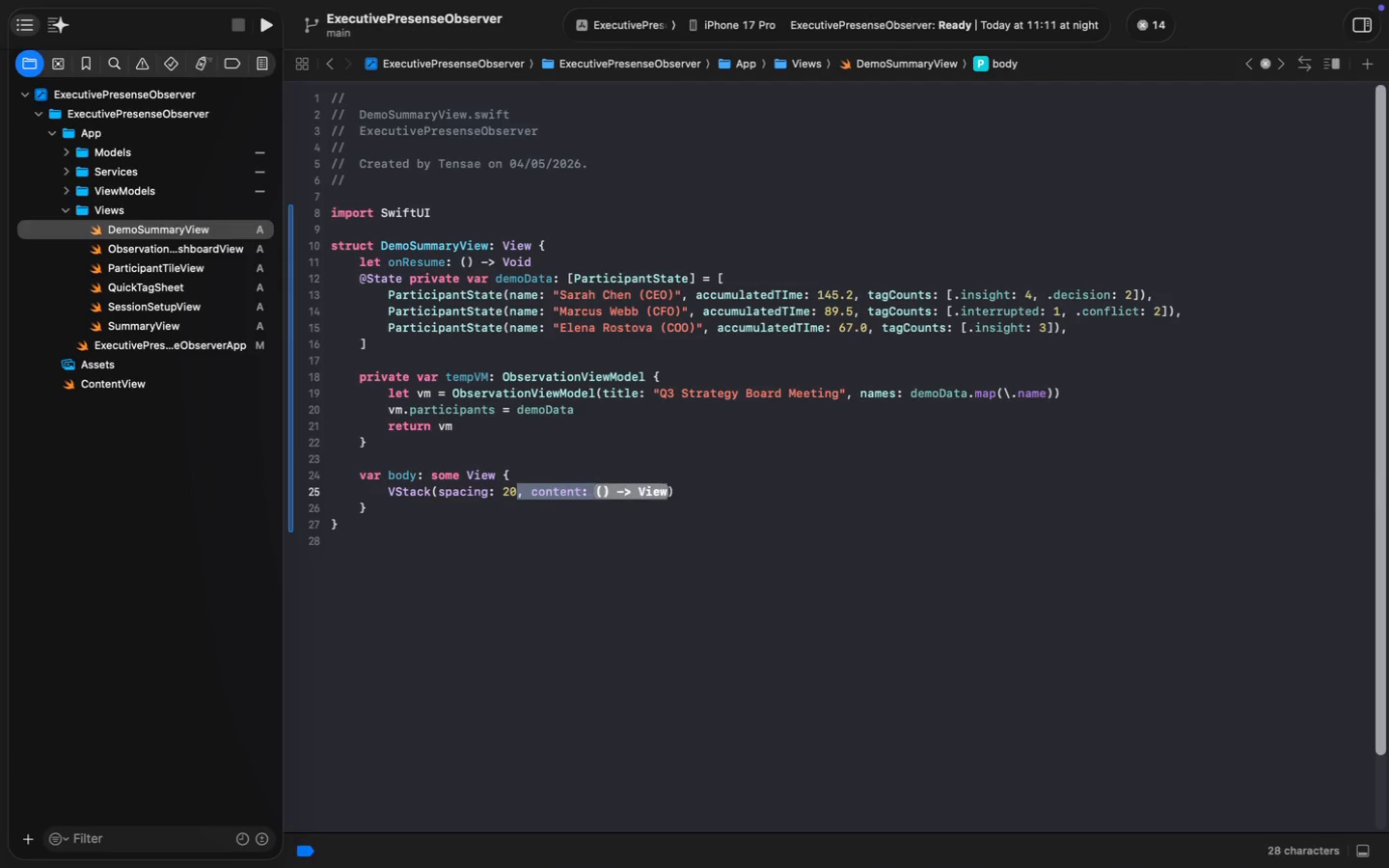 
key(Alt+Shift+ArrowRight)
 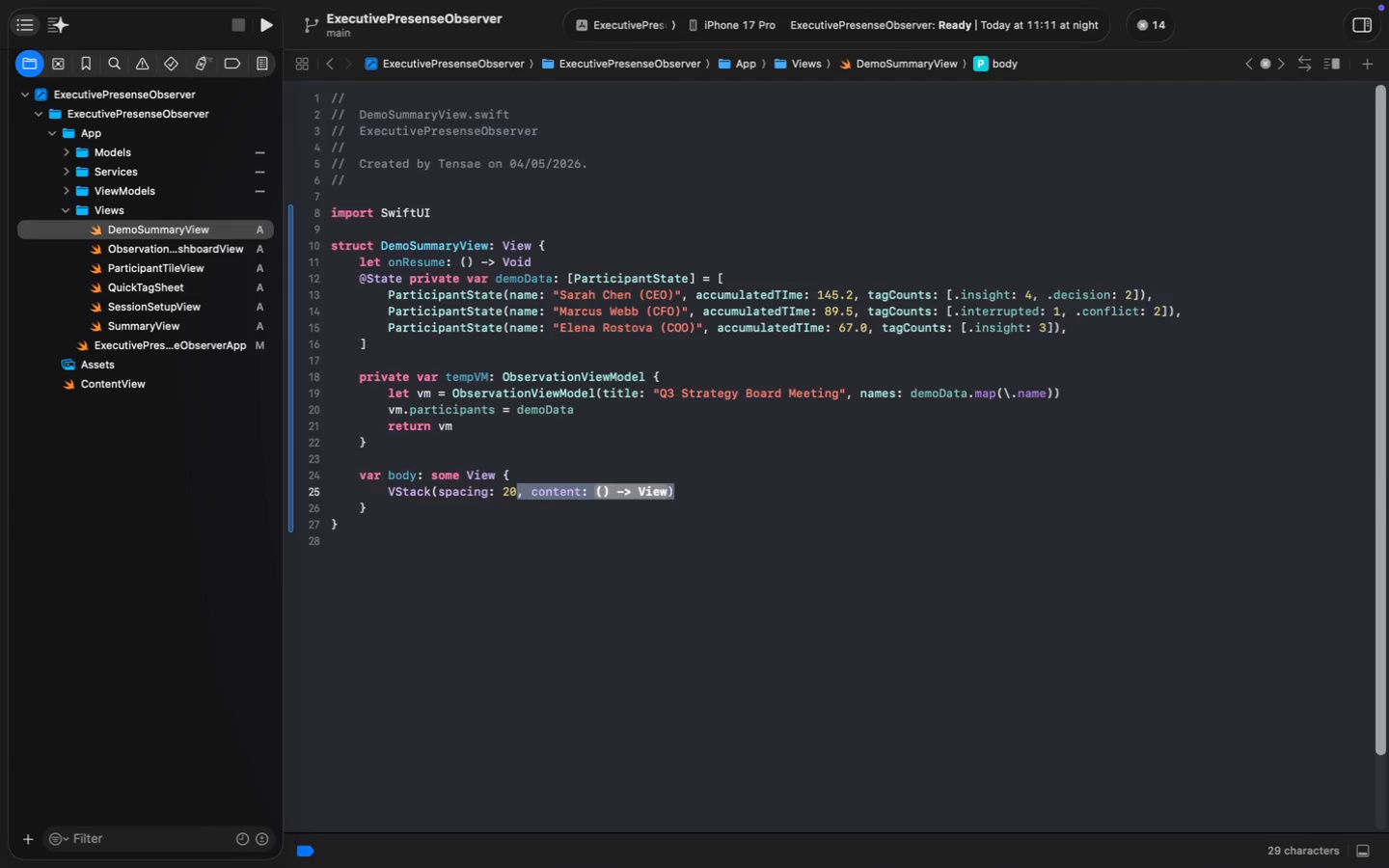 
key(Alt+Shift+ArrowRight)
 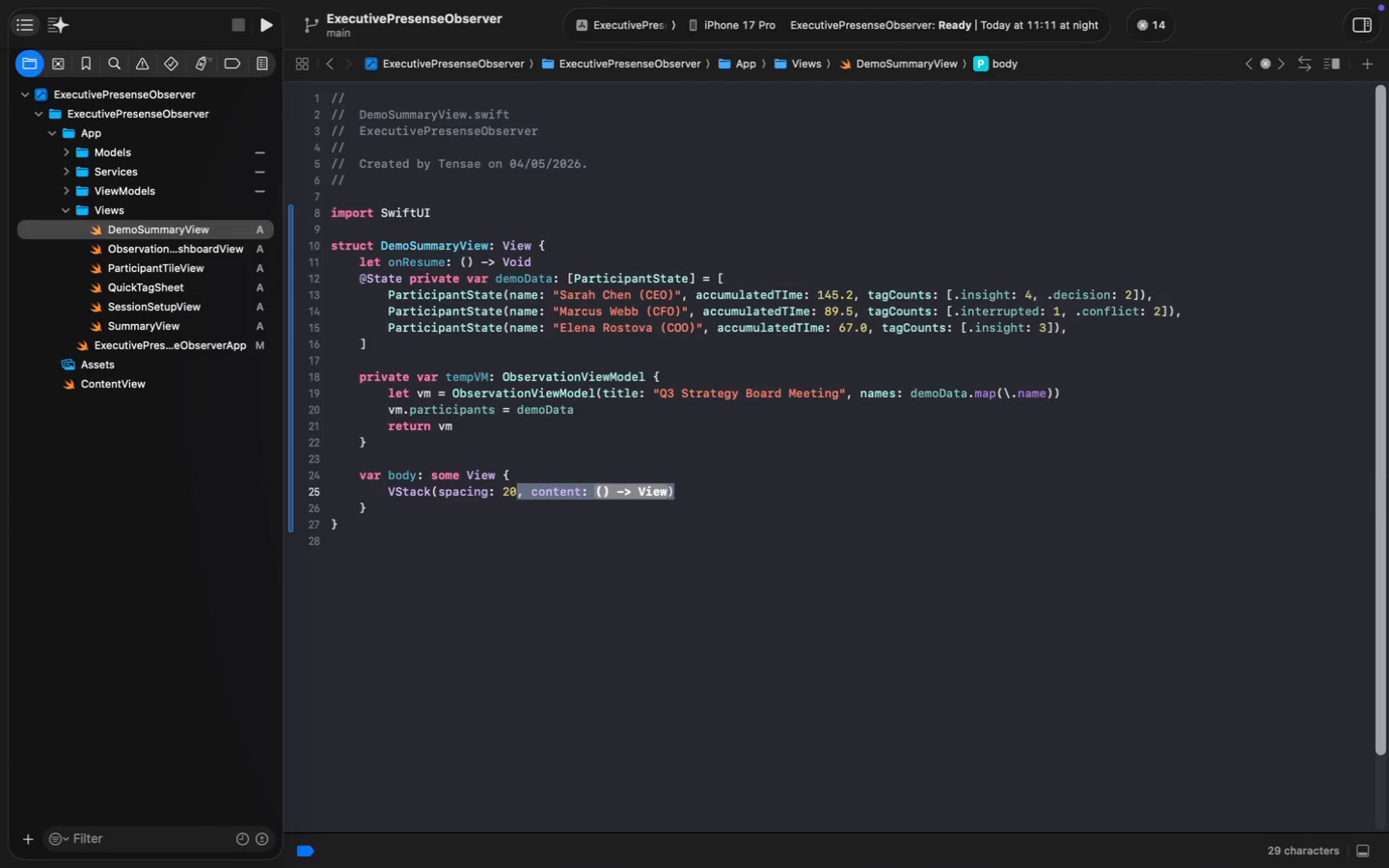 
key(Backspace)
 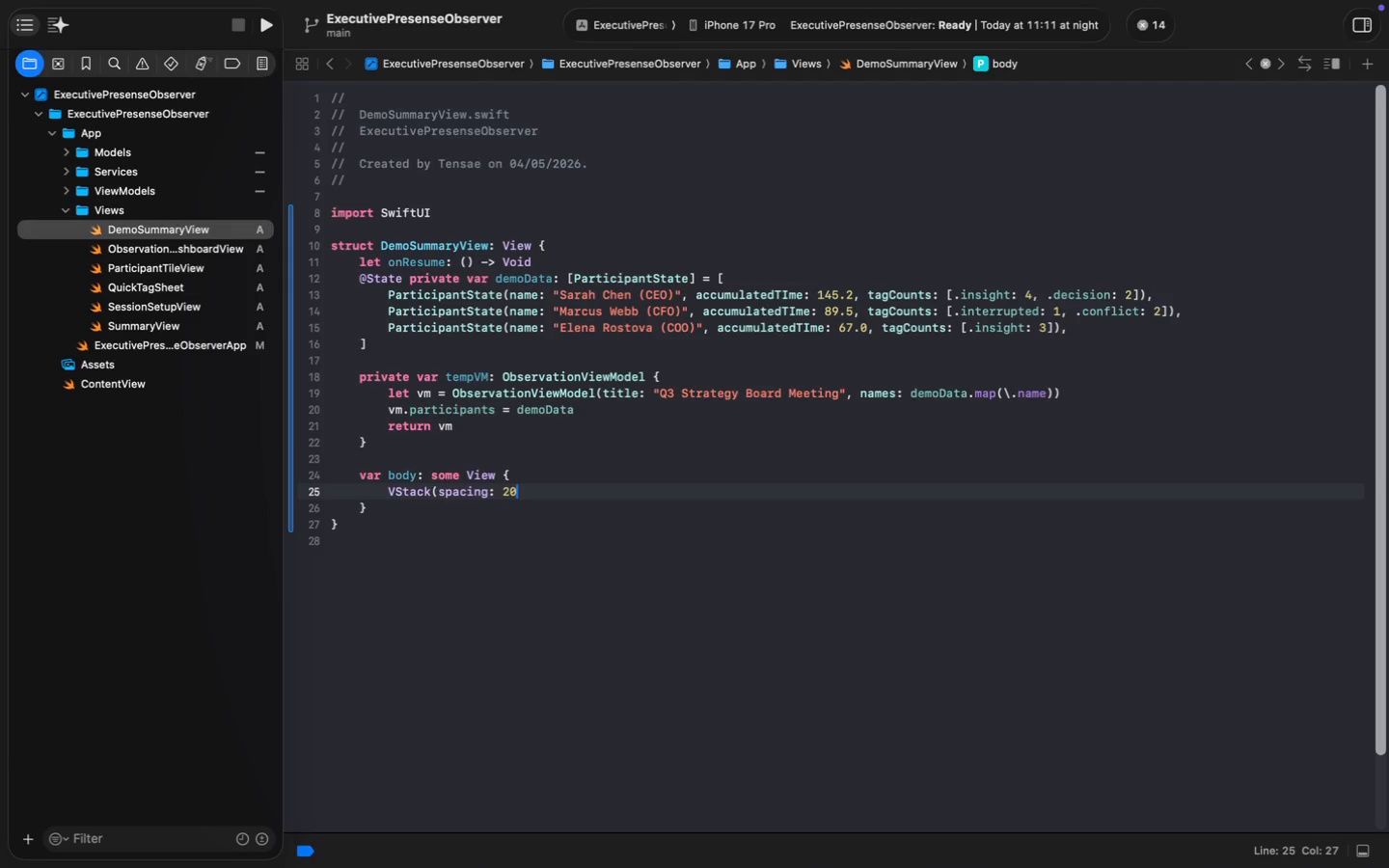 
key(Shift+0)
 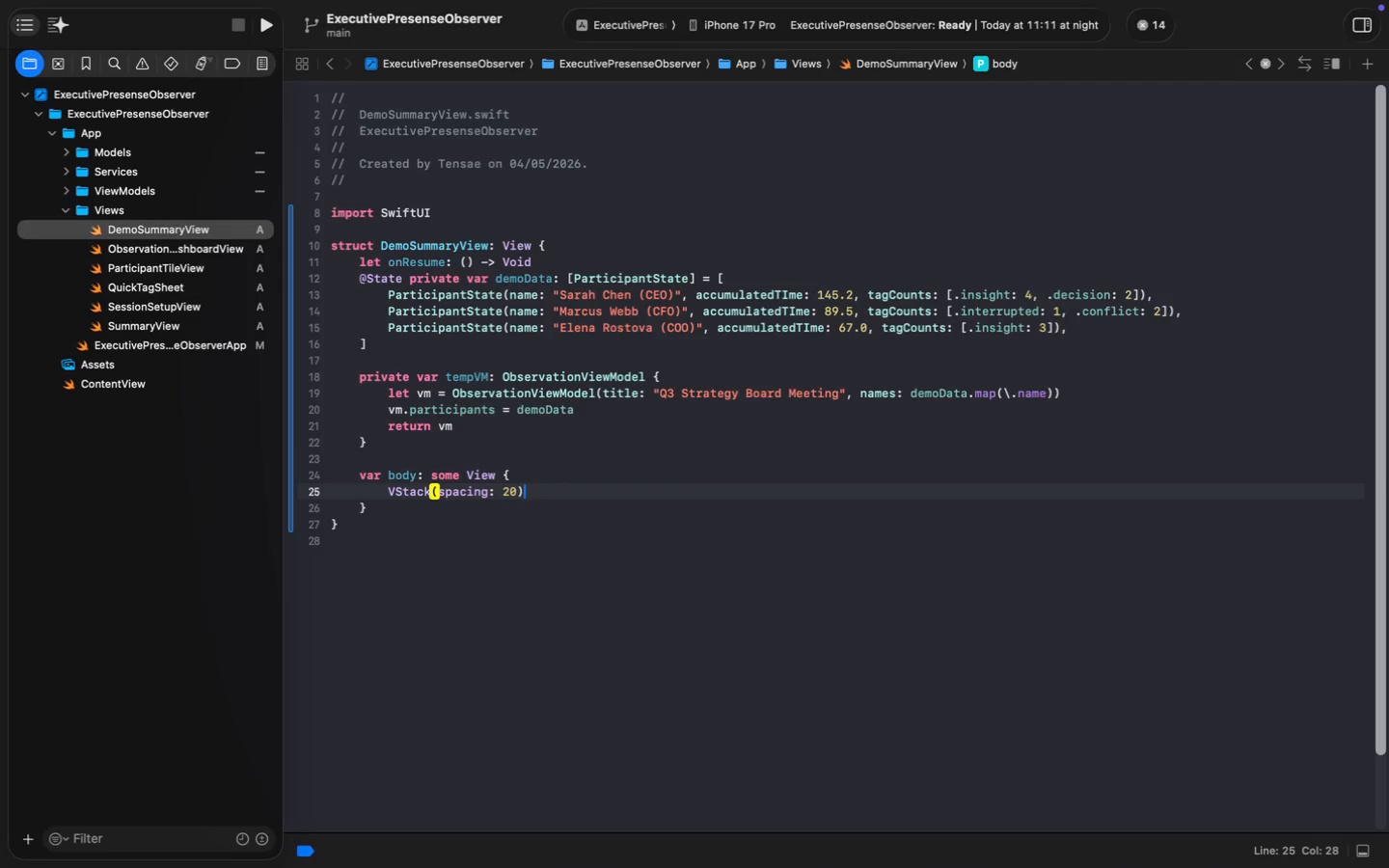 
key(Space)
 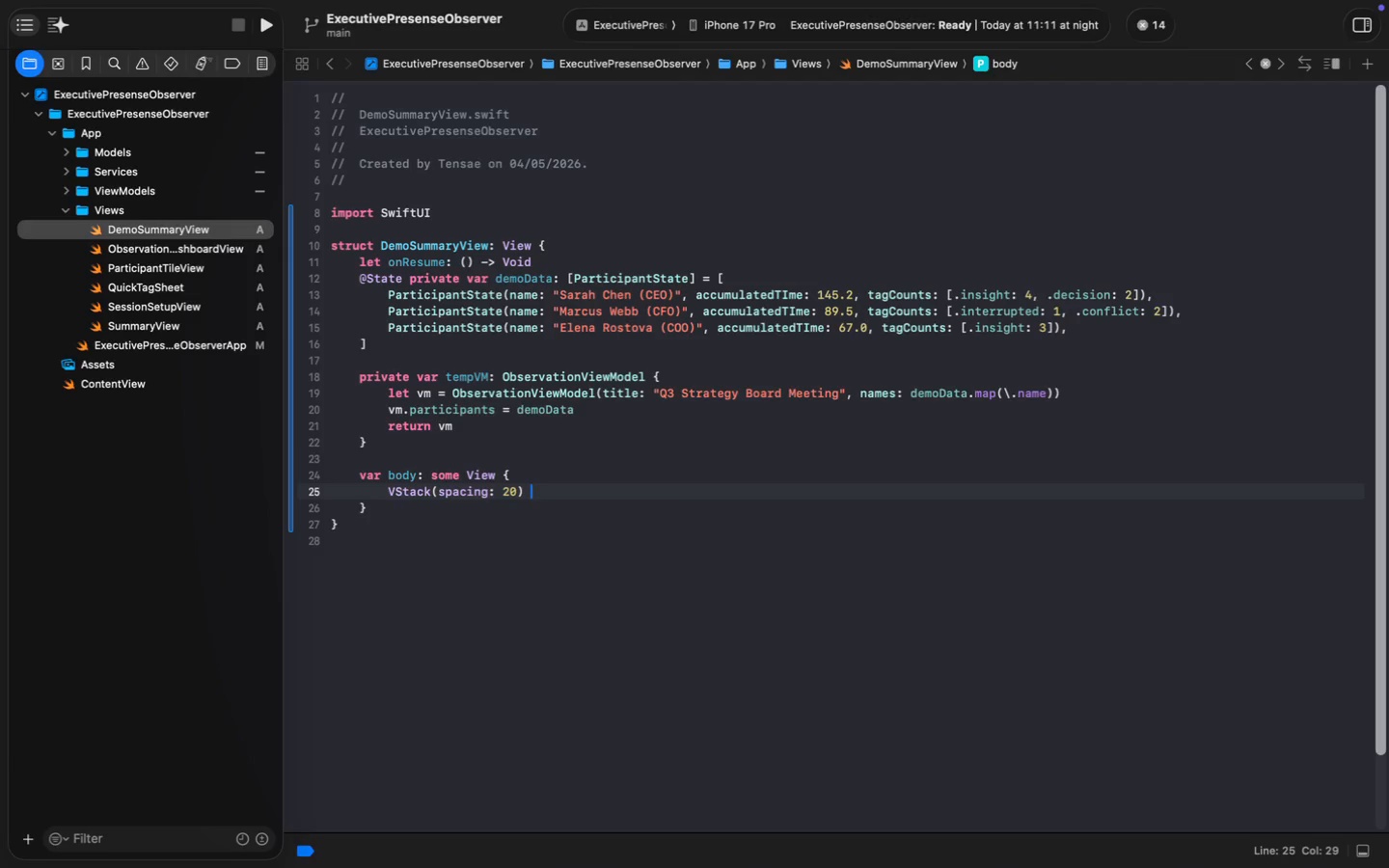 
key(Shift+ShiftLeft)
 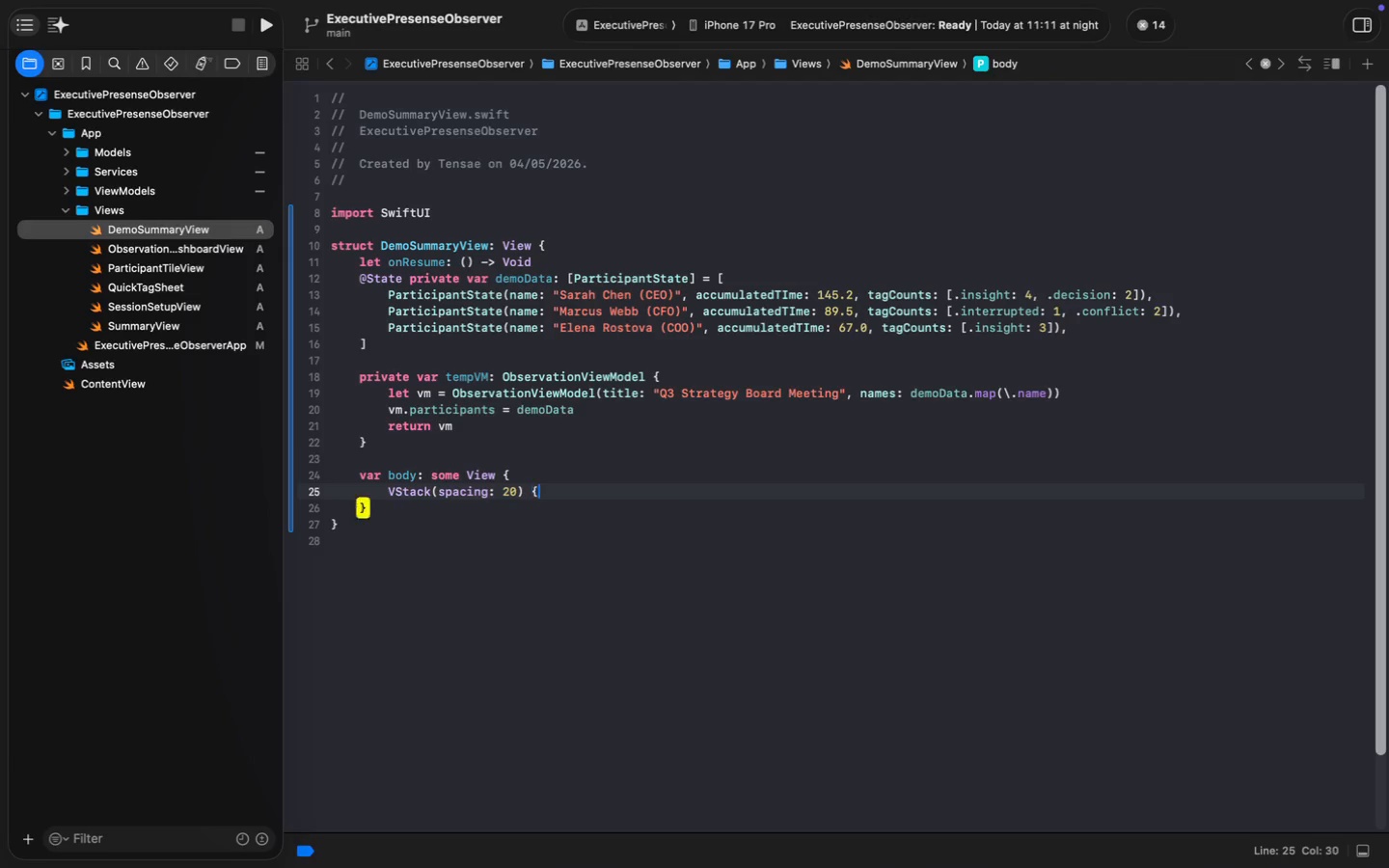 
key(Shift+BracketLeft)
 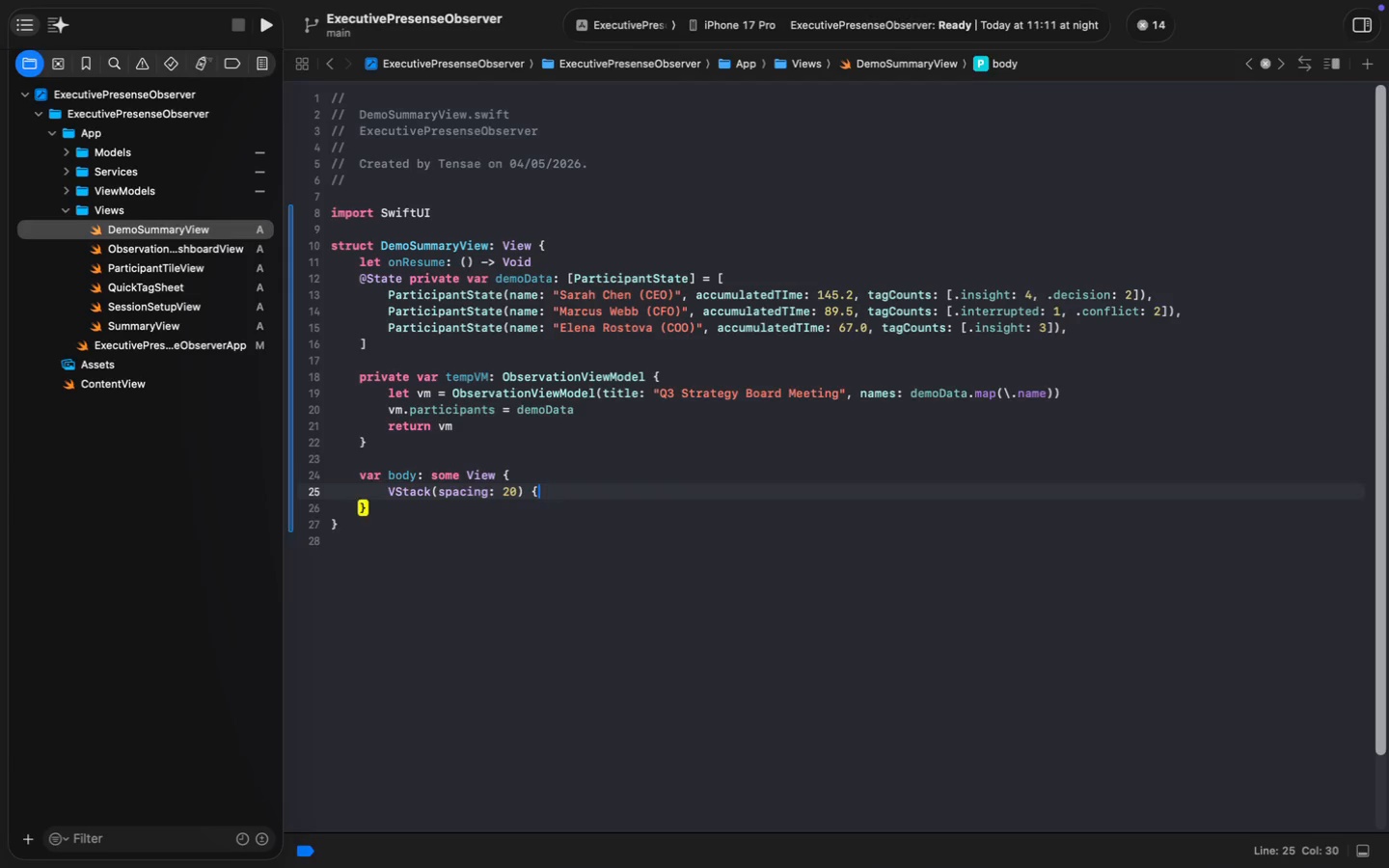 
key(Enter)
 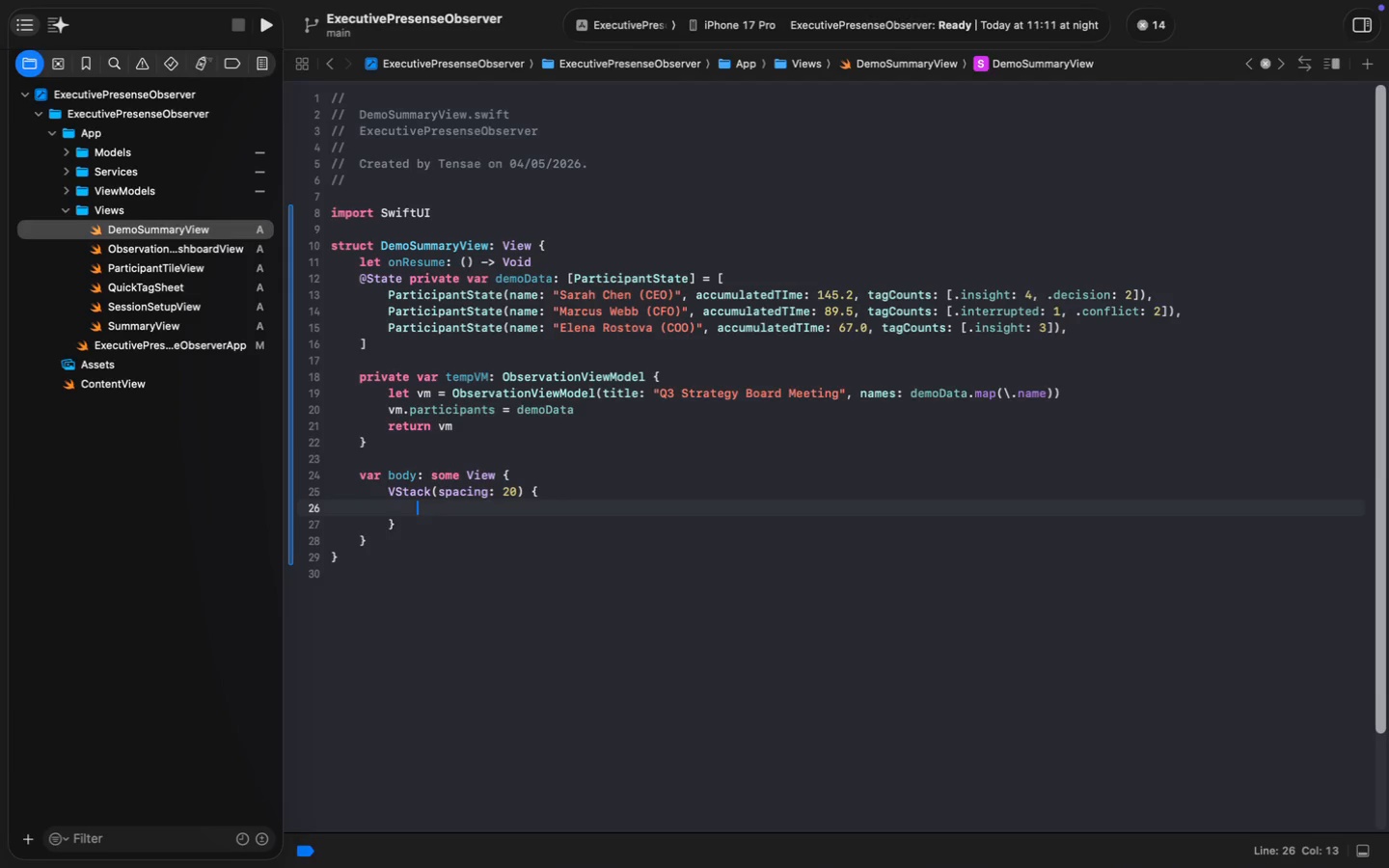 
type(Text)
 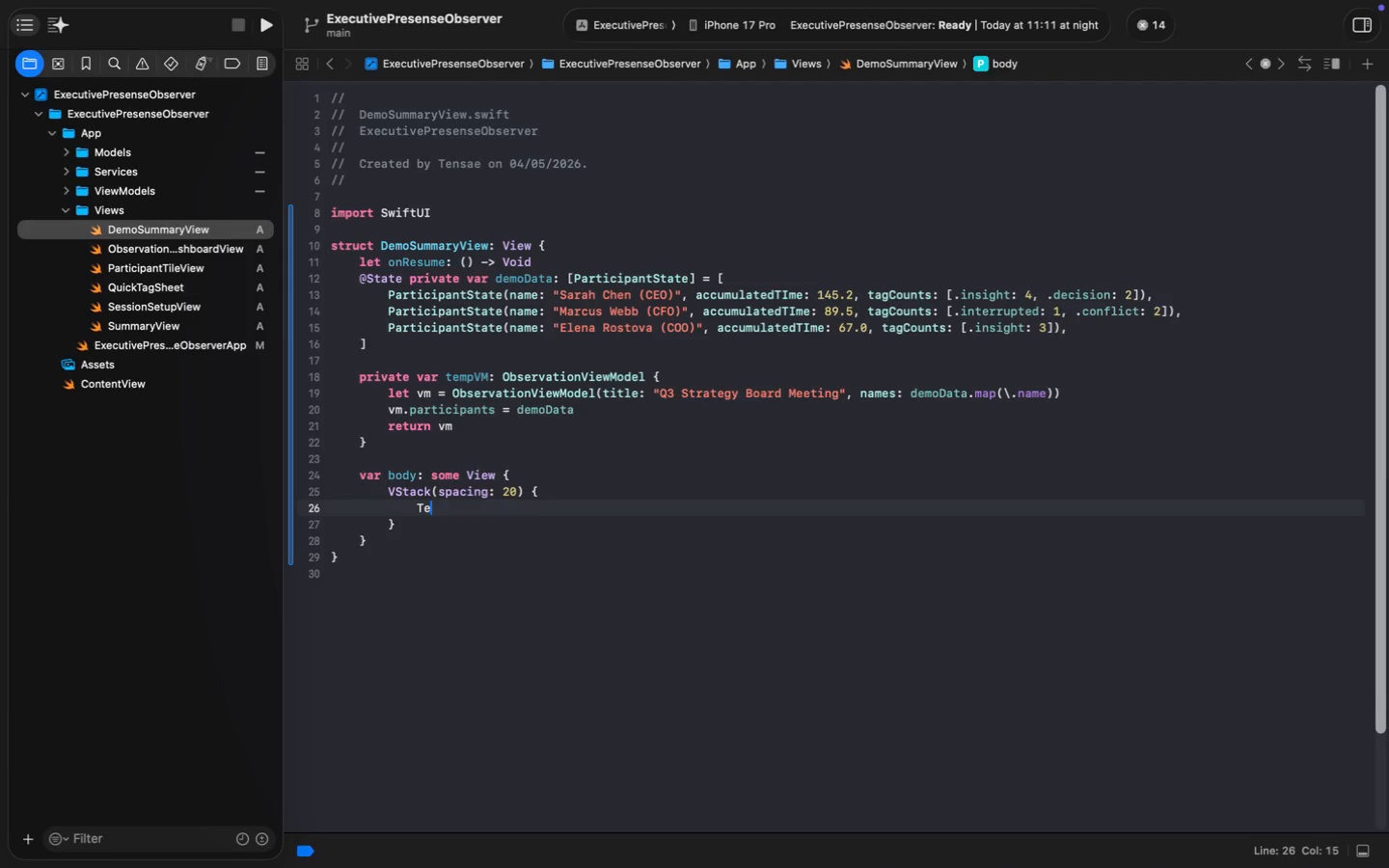 
key(Enter)
 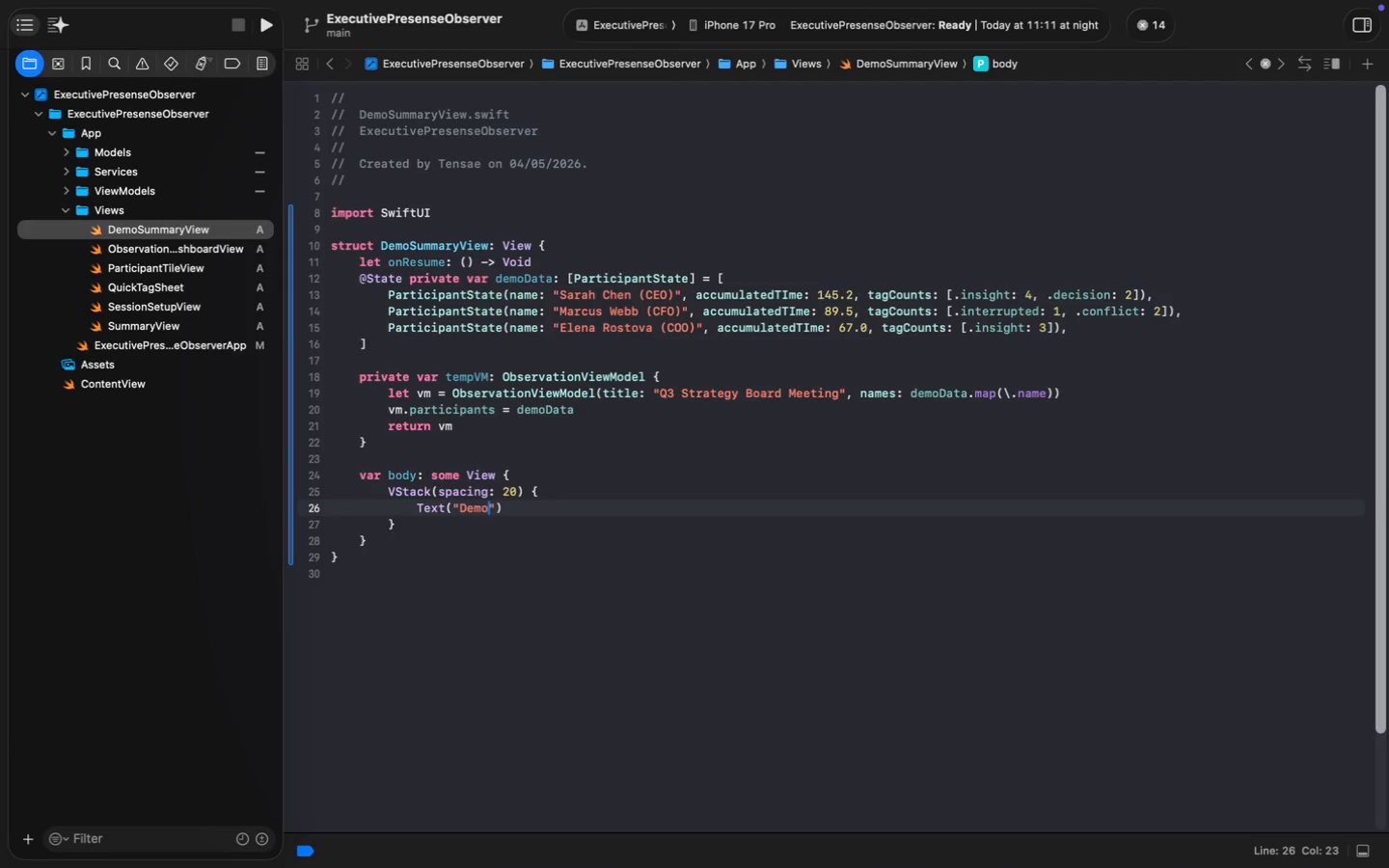 
type(("Dem)
key(Backspace)
type(mo)
key(Backspace)
type(o Mode)
 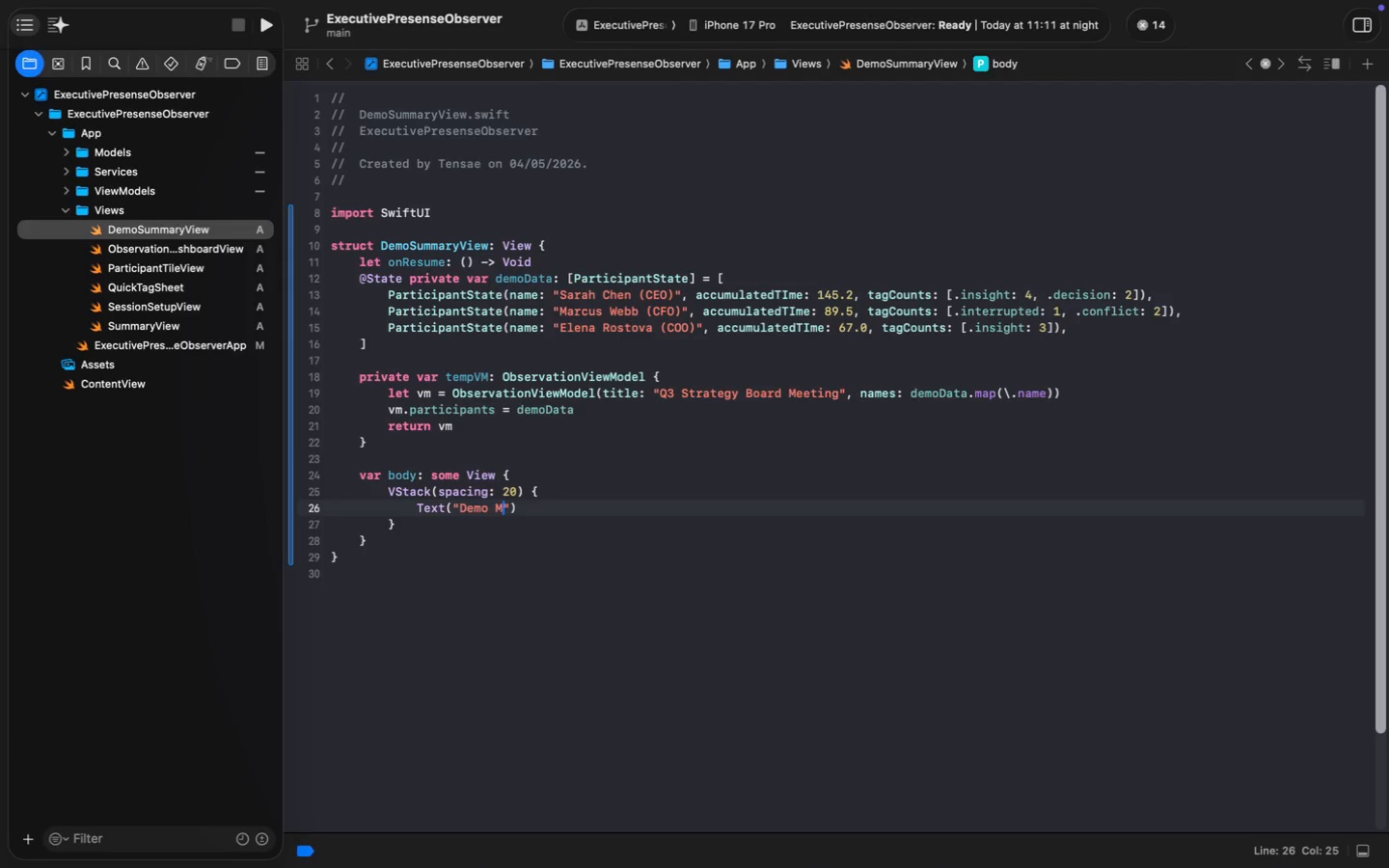 
 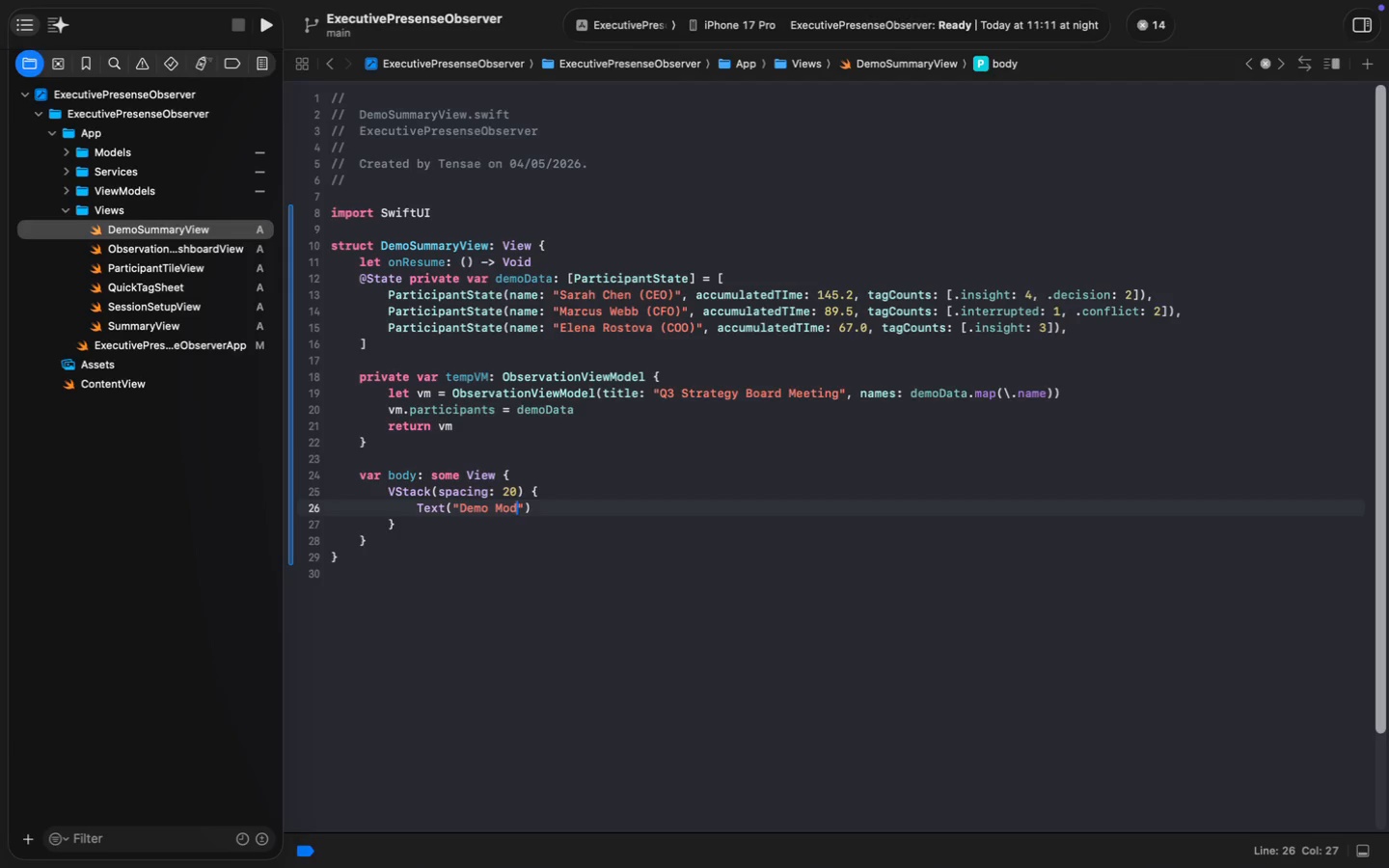 
key(ArrowRight)
 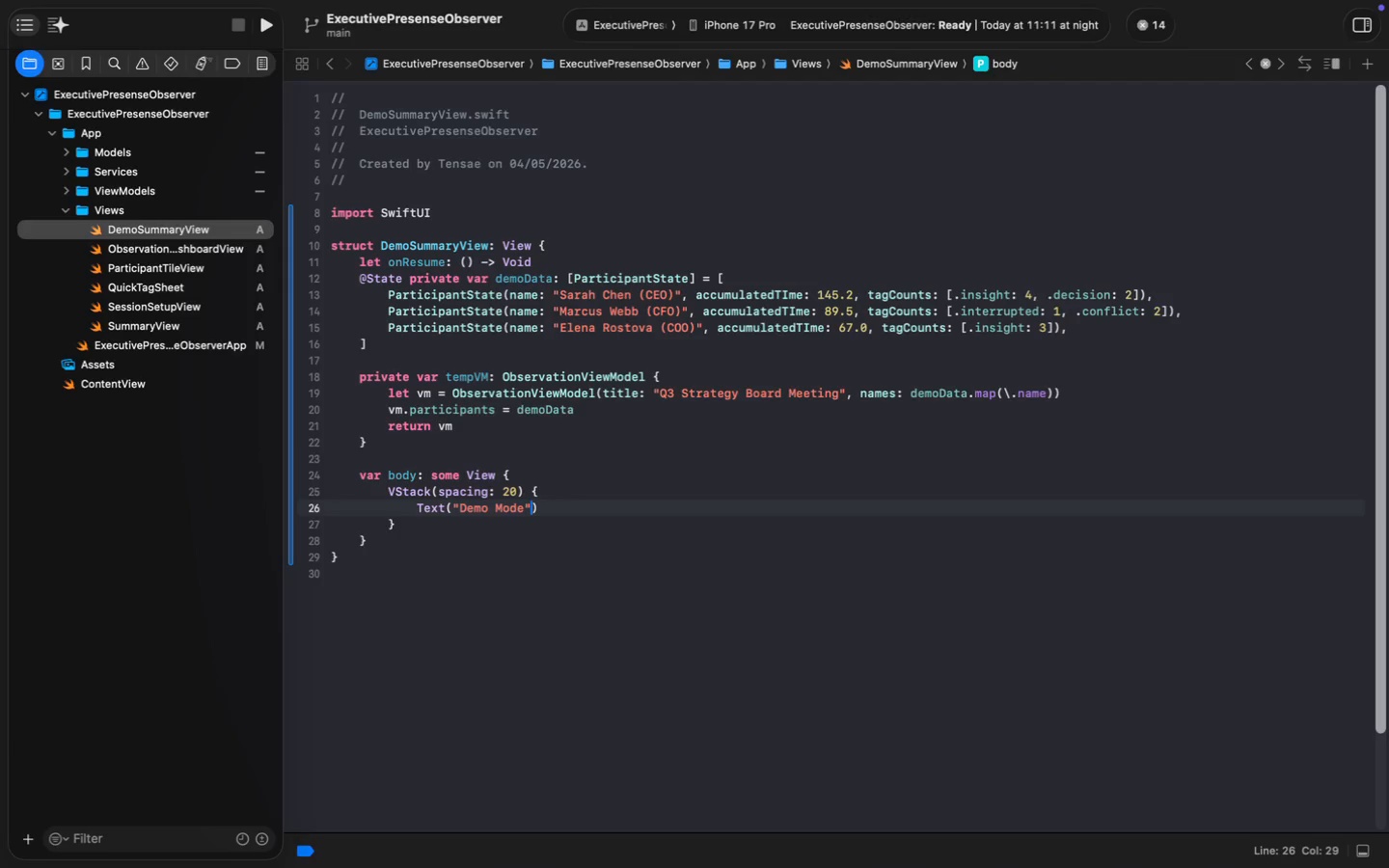 
key(ArrowRight)
 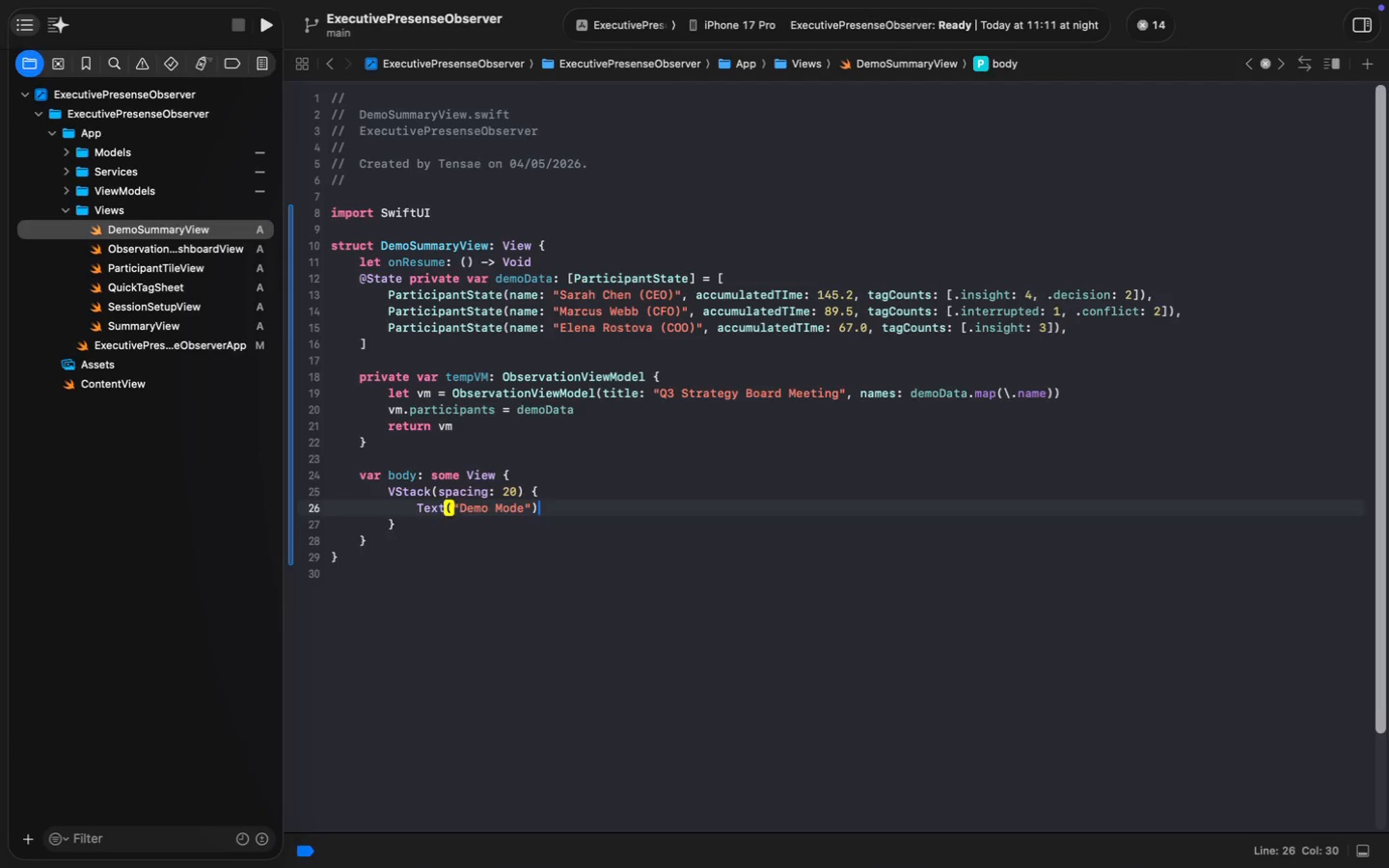 
key(Enter)
 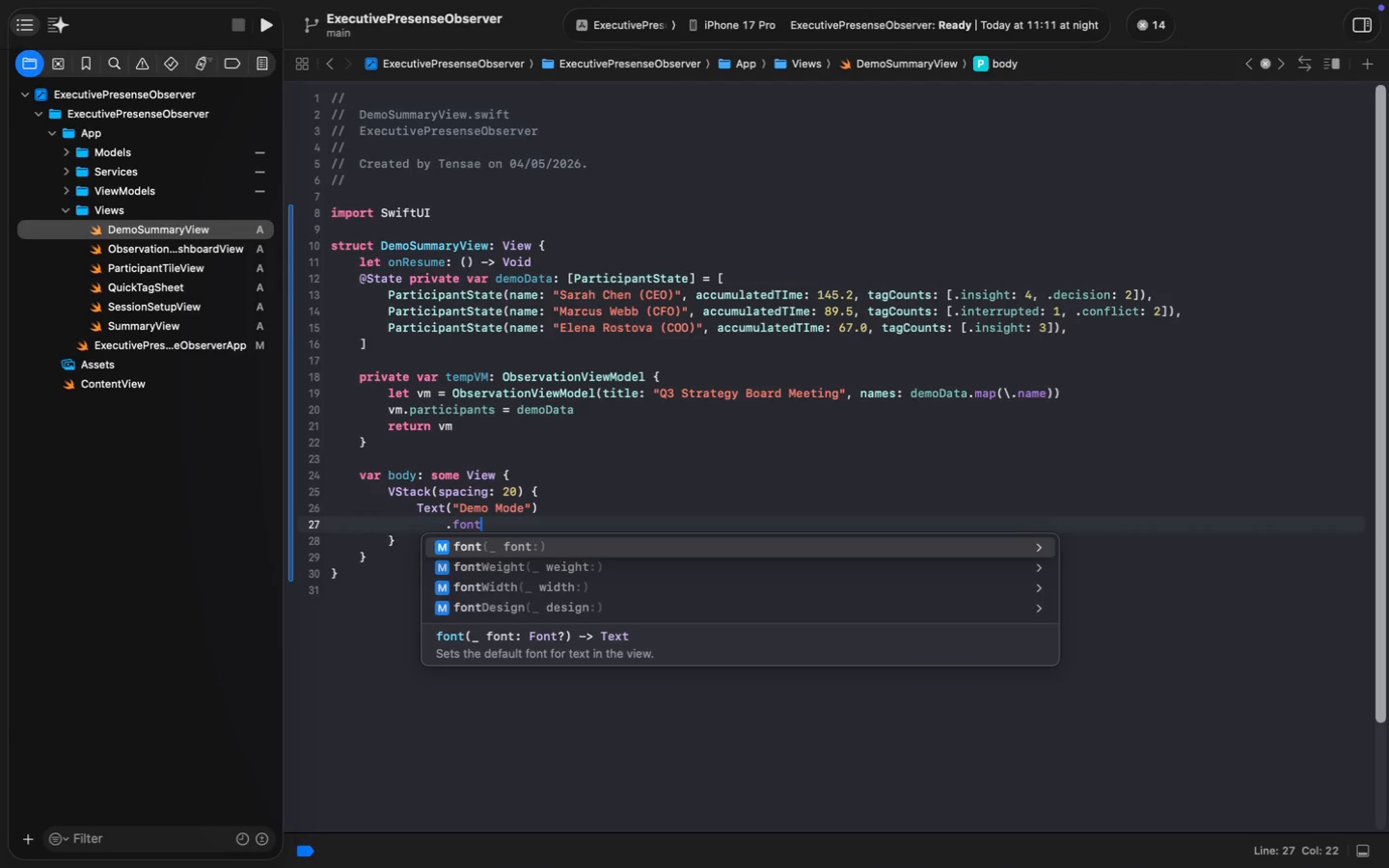 
type(.font)
 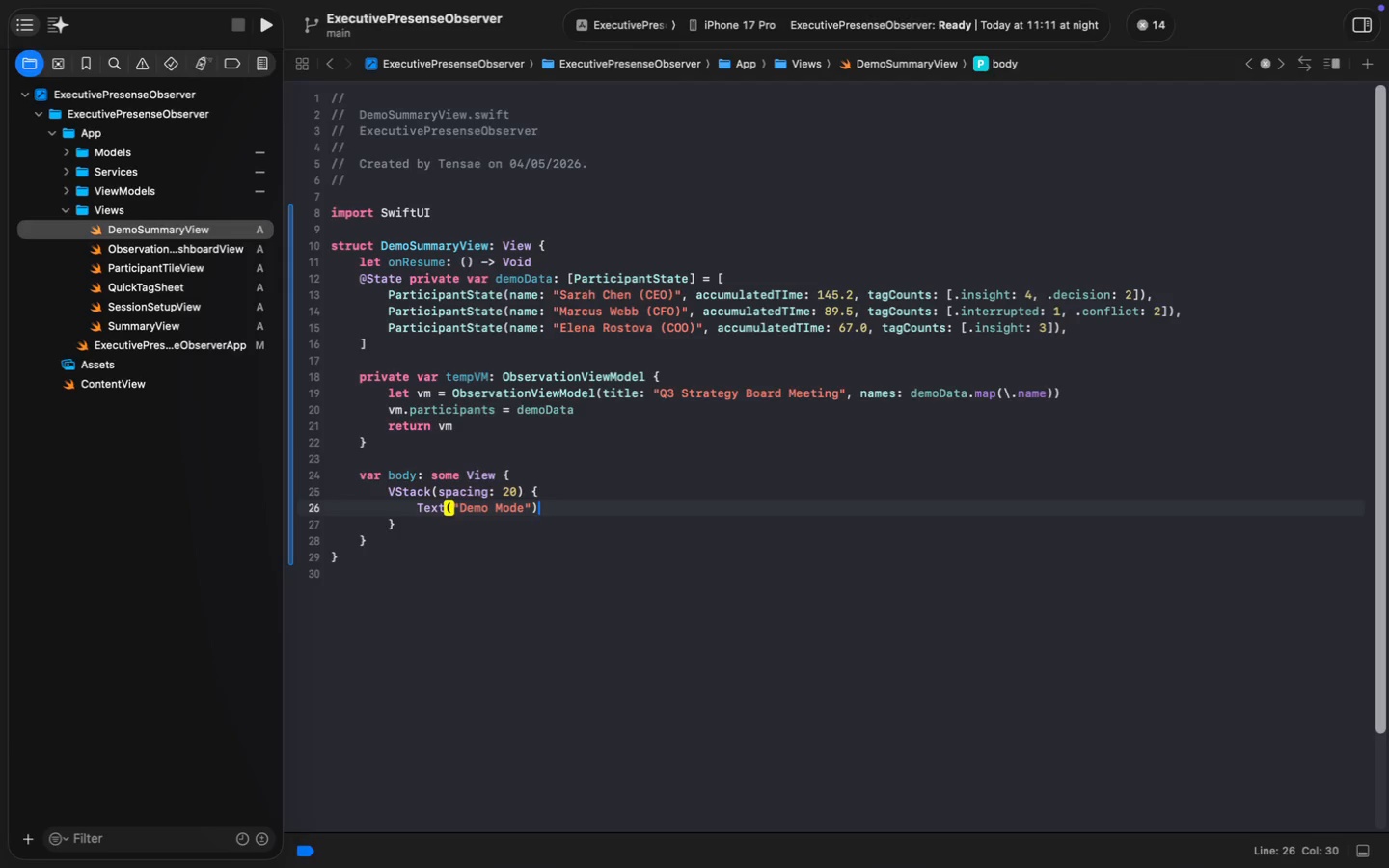 
key(Enter)
 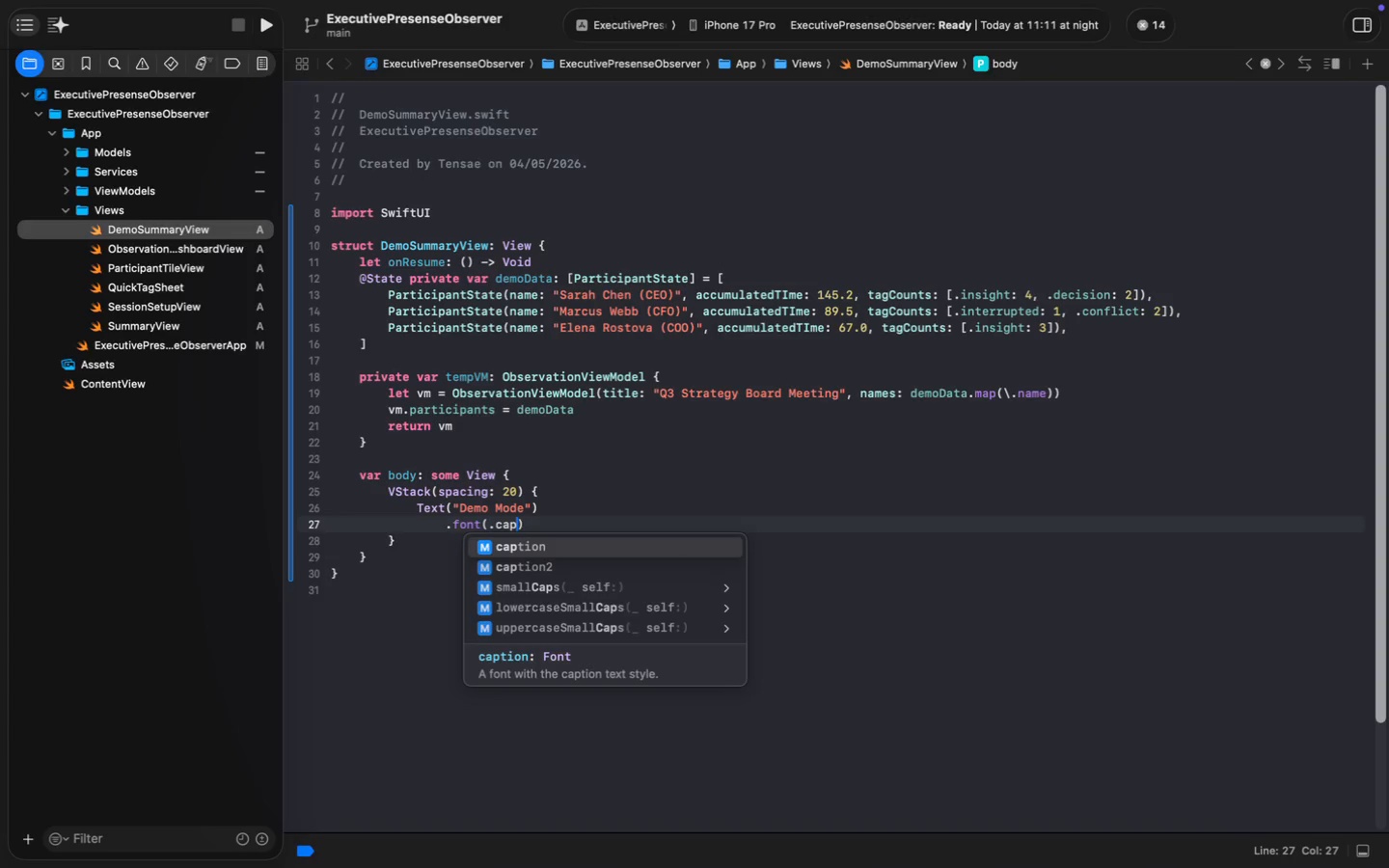 
type(.cap)
 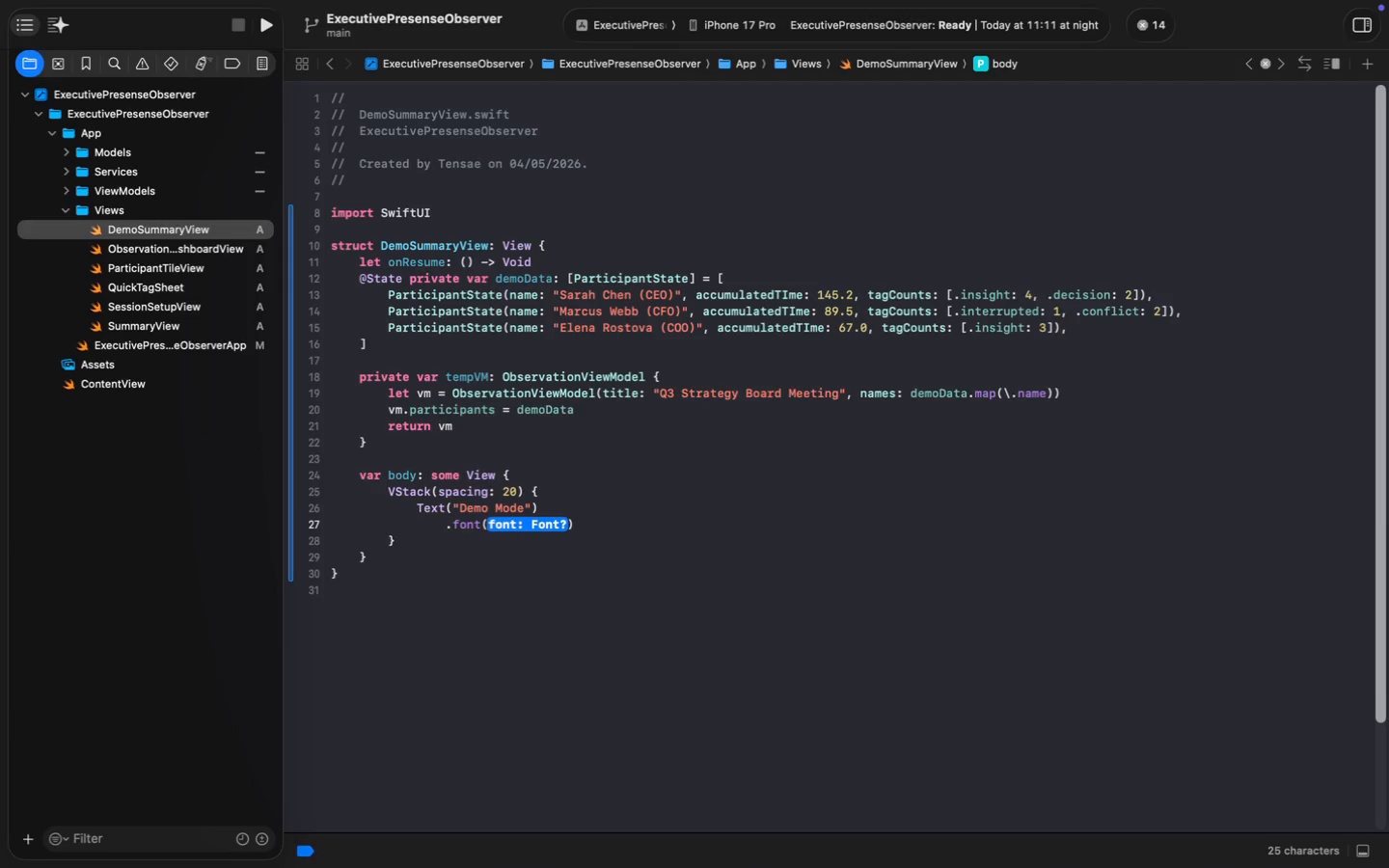 
key(ArrowDown)
 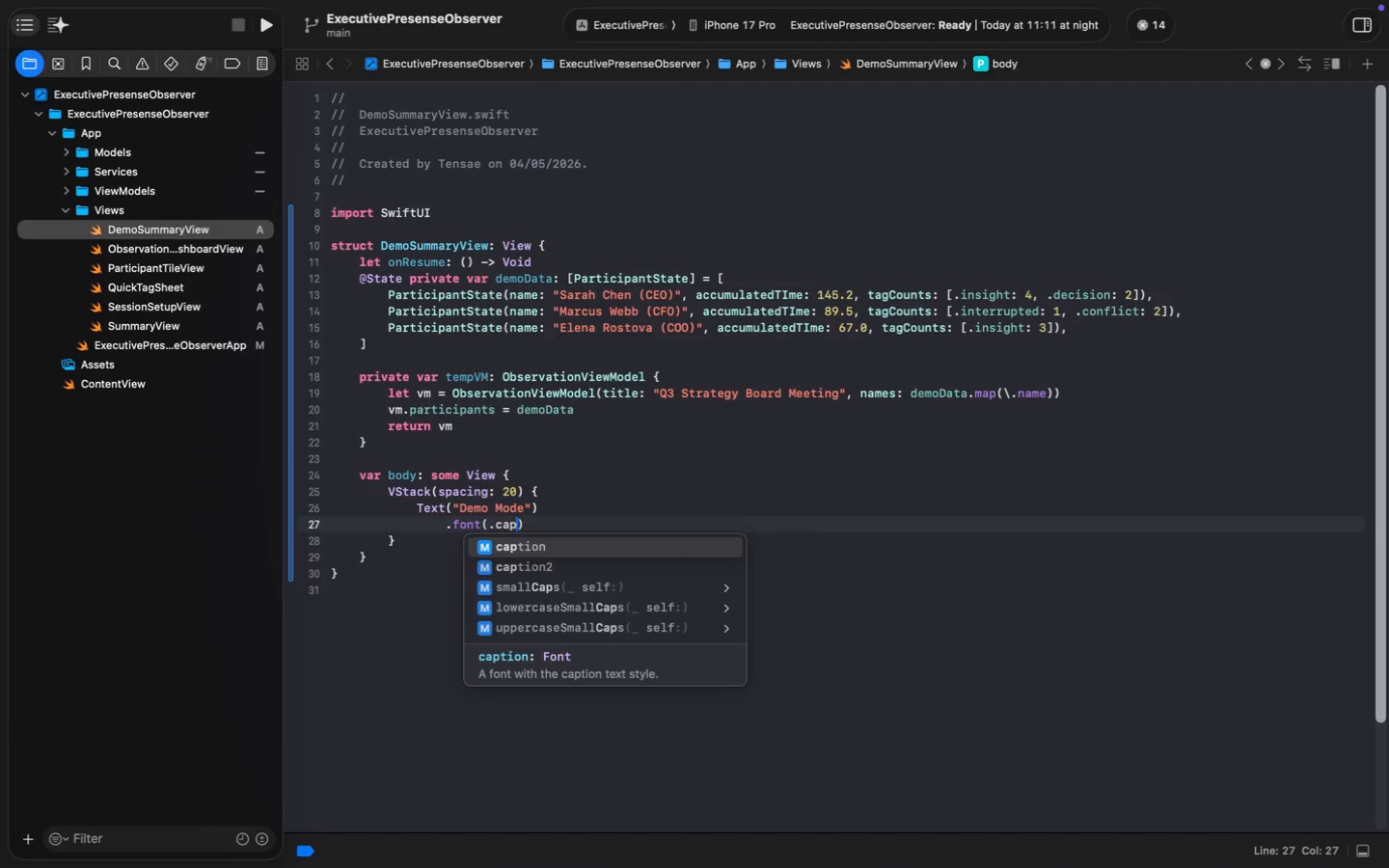 
key(ArrowUp)
 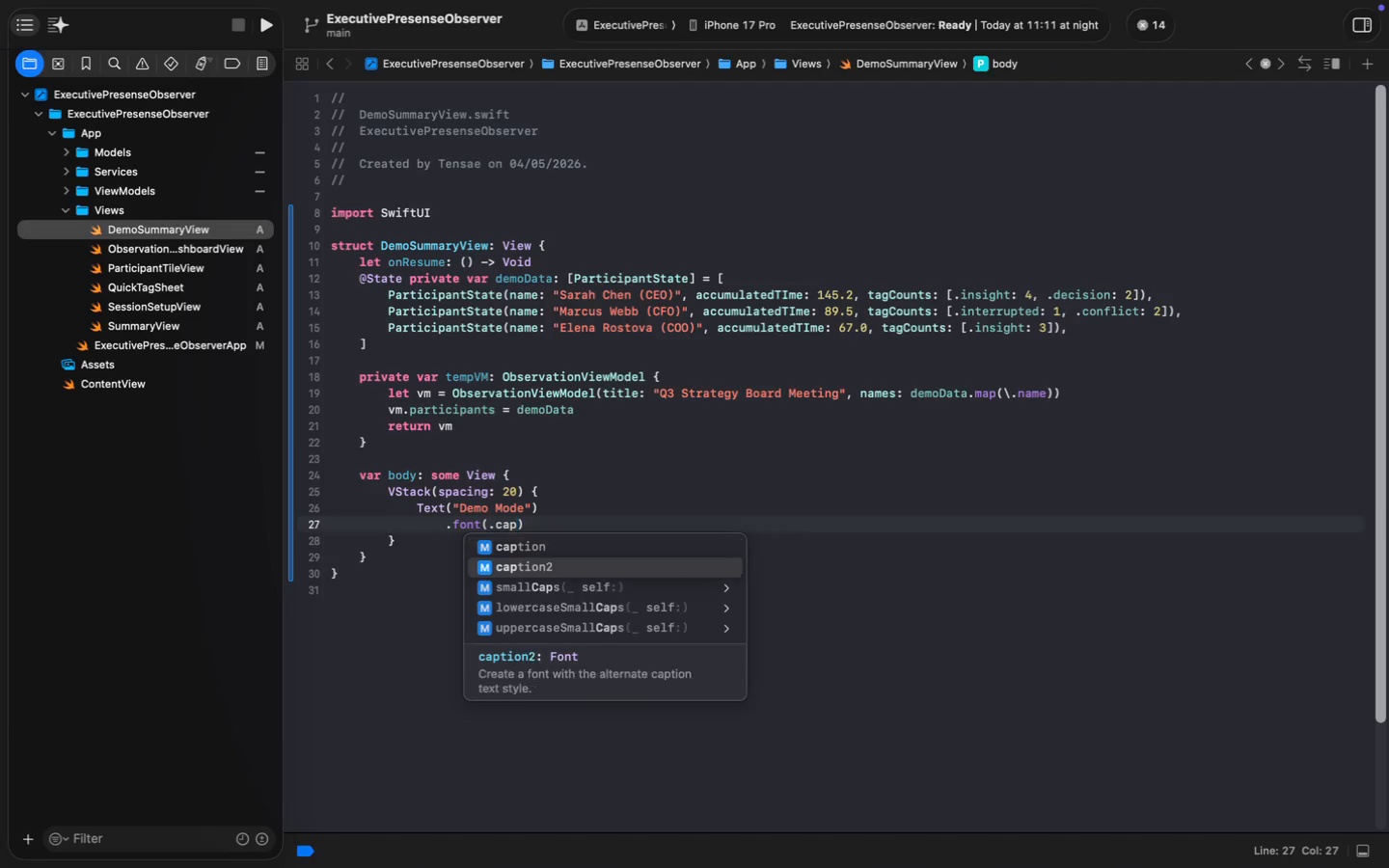 
key(ArrowDown)
 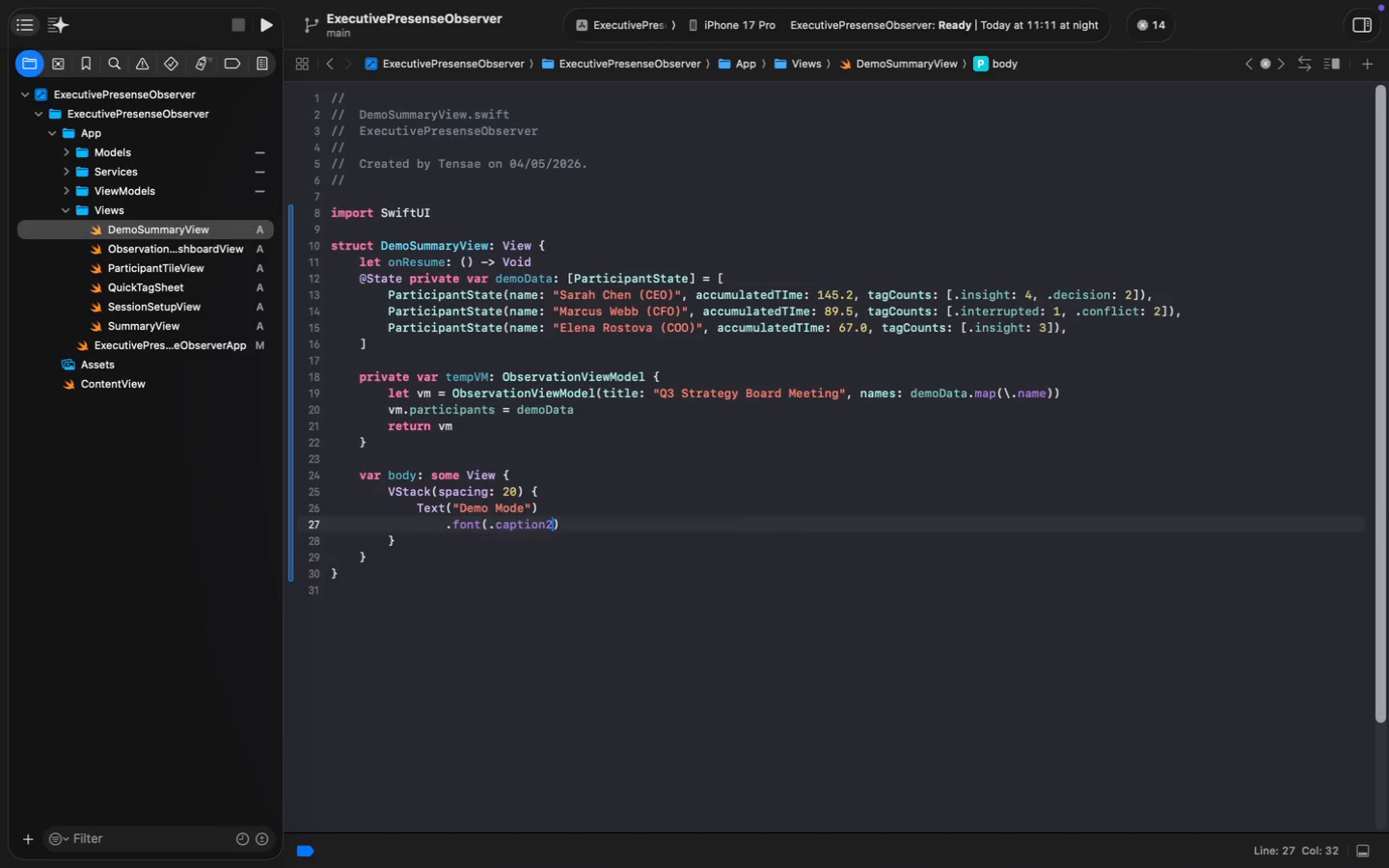 
key(Enter)
 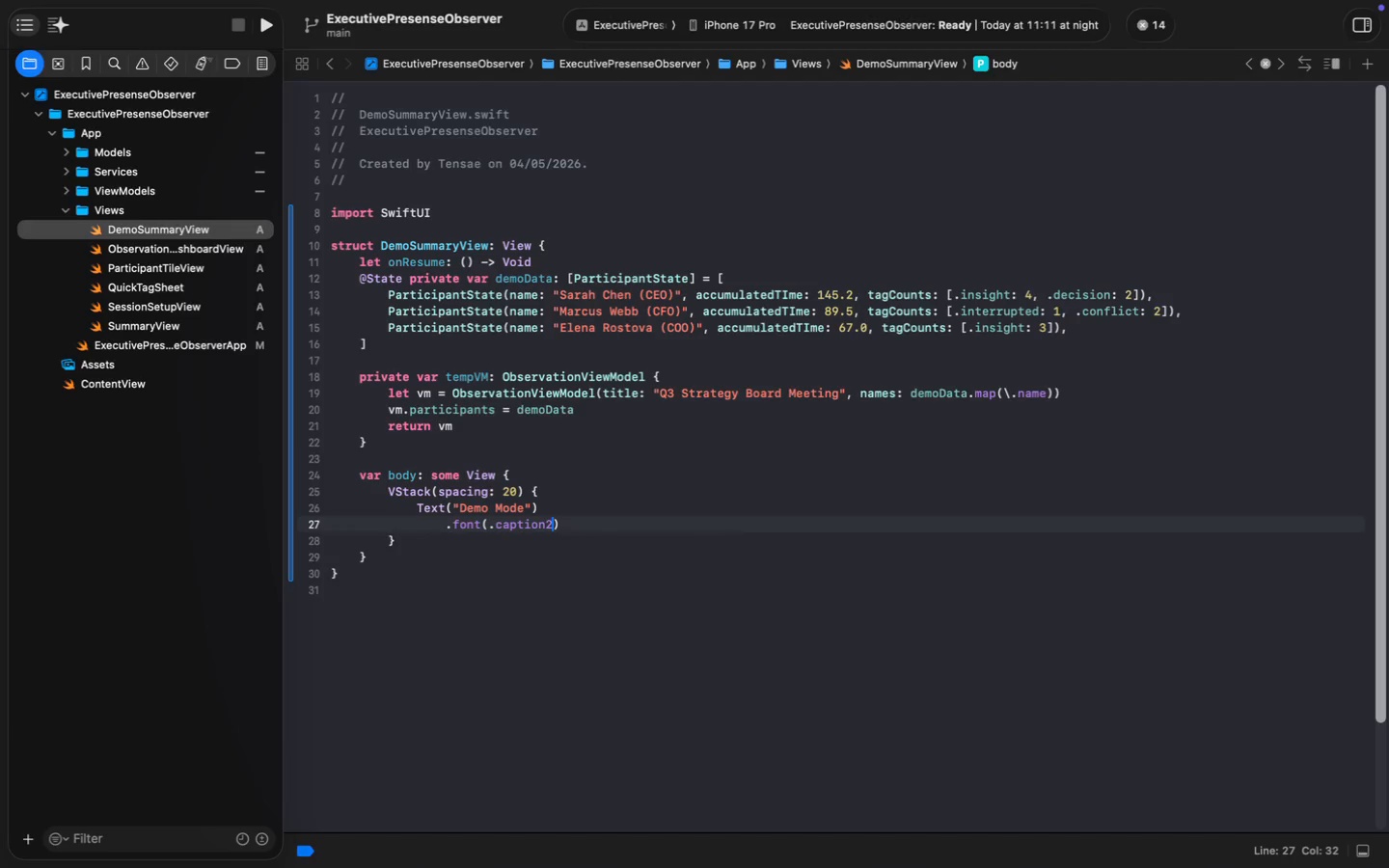 
key(ArrowRight)
 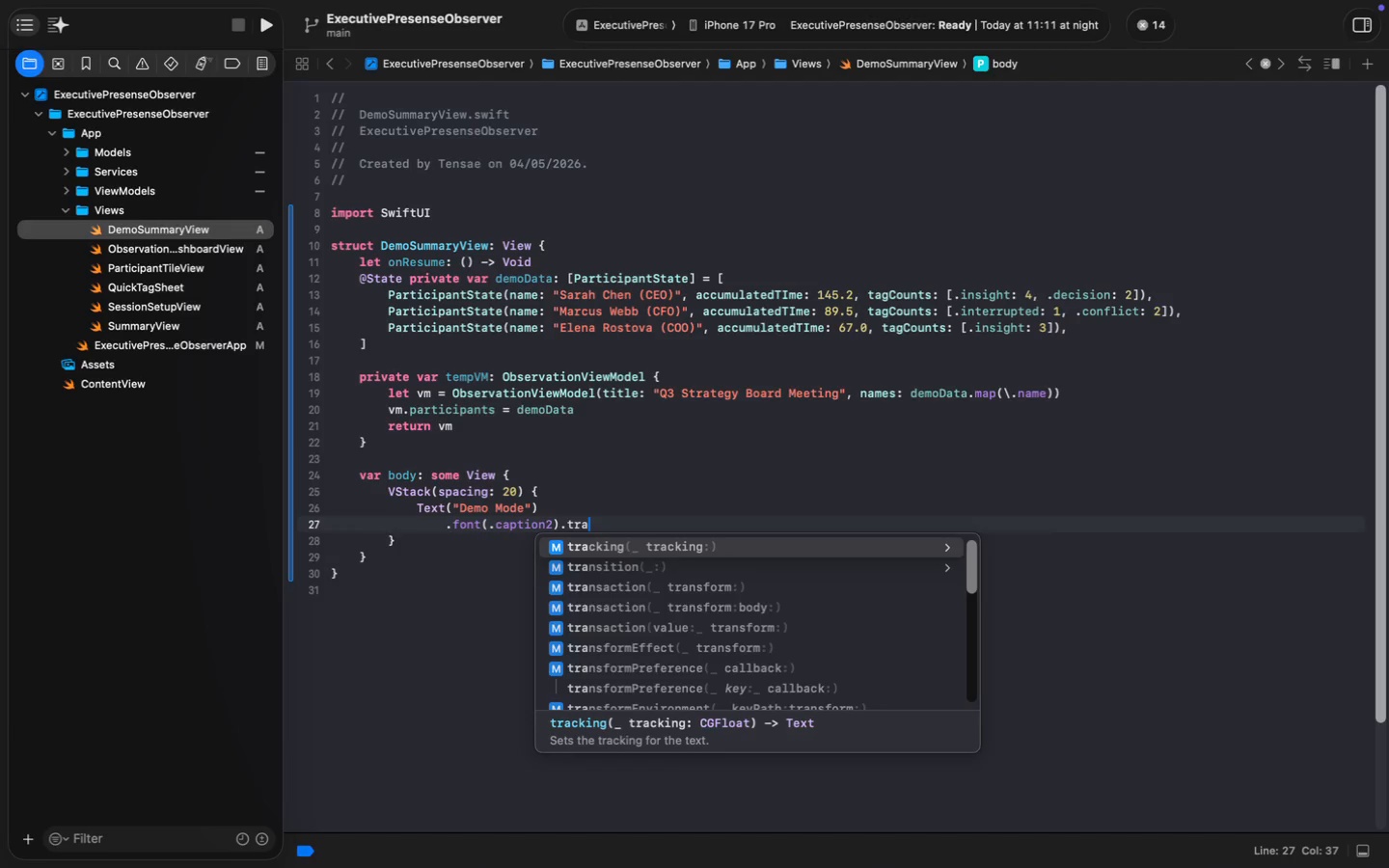 
type(.tra)
 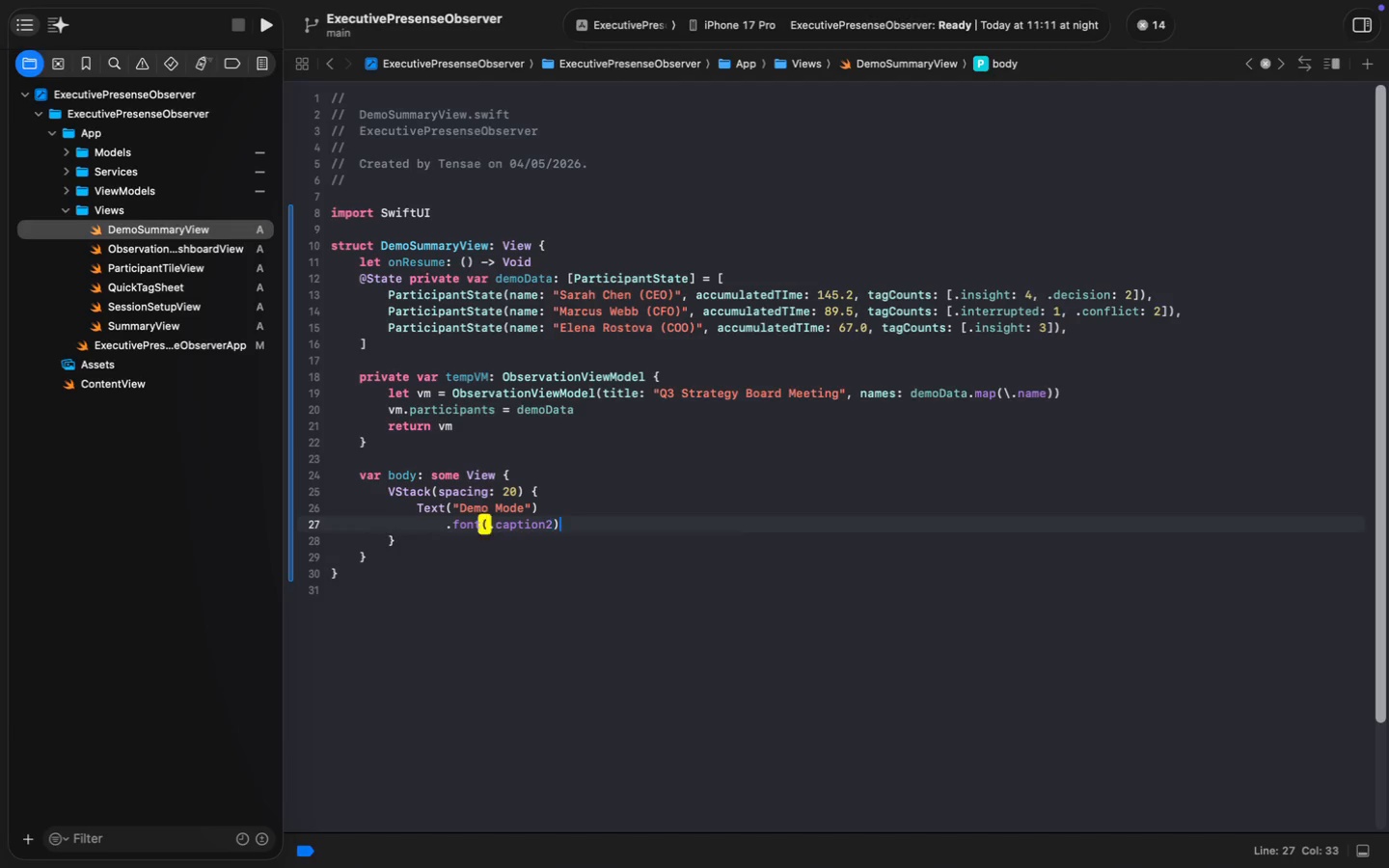 
key(Enter)
 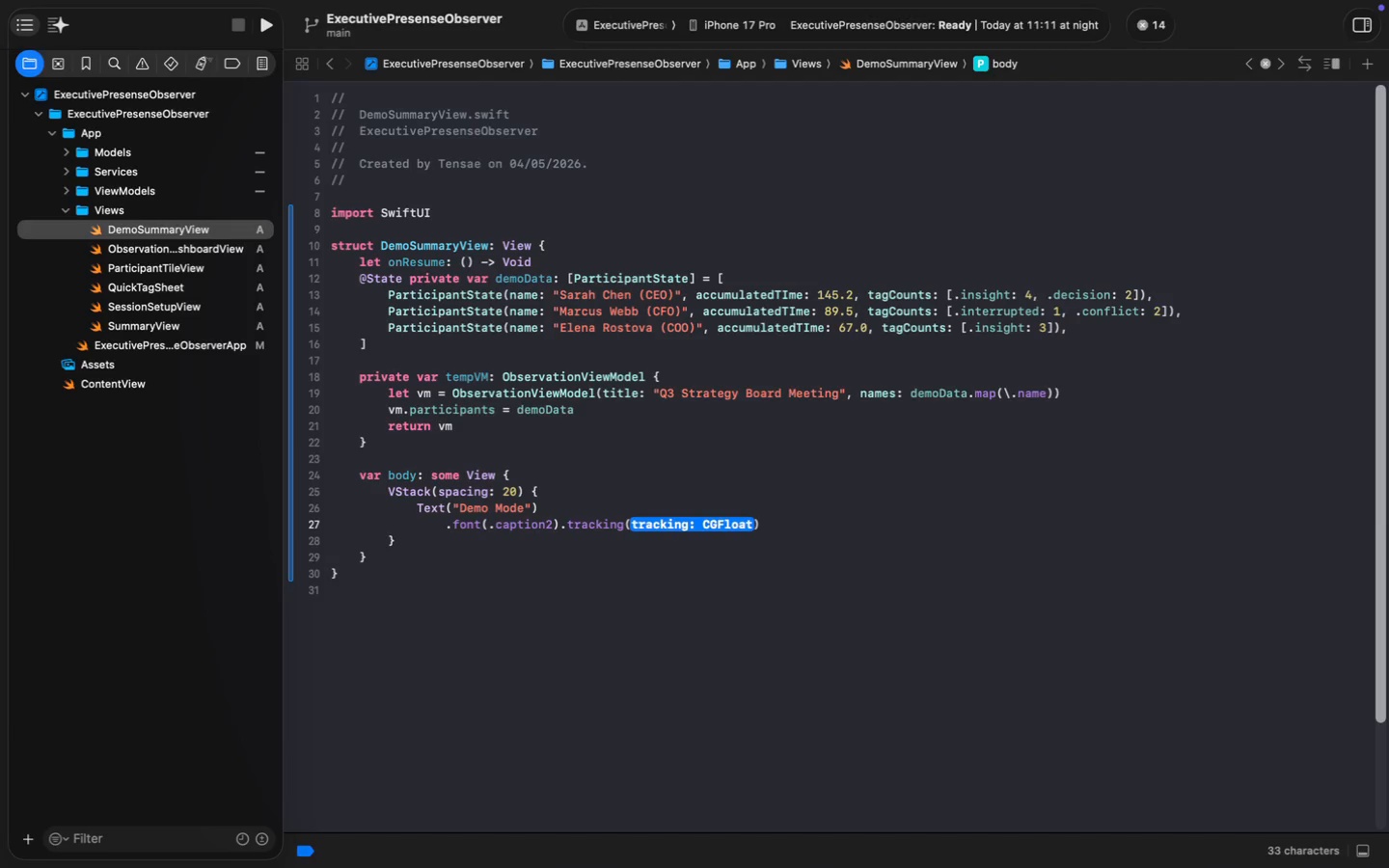 
key(2)
 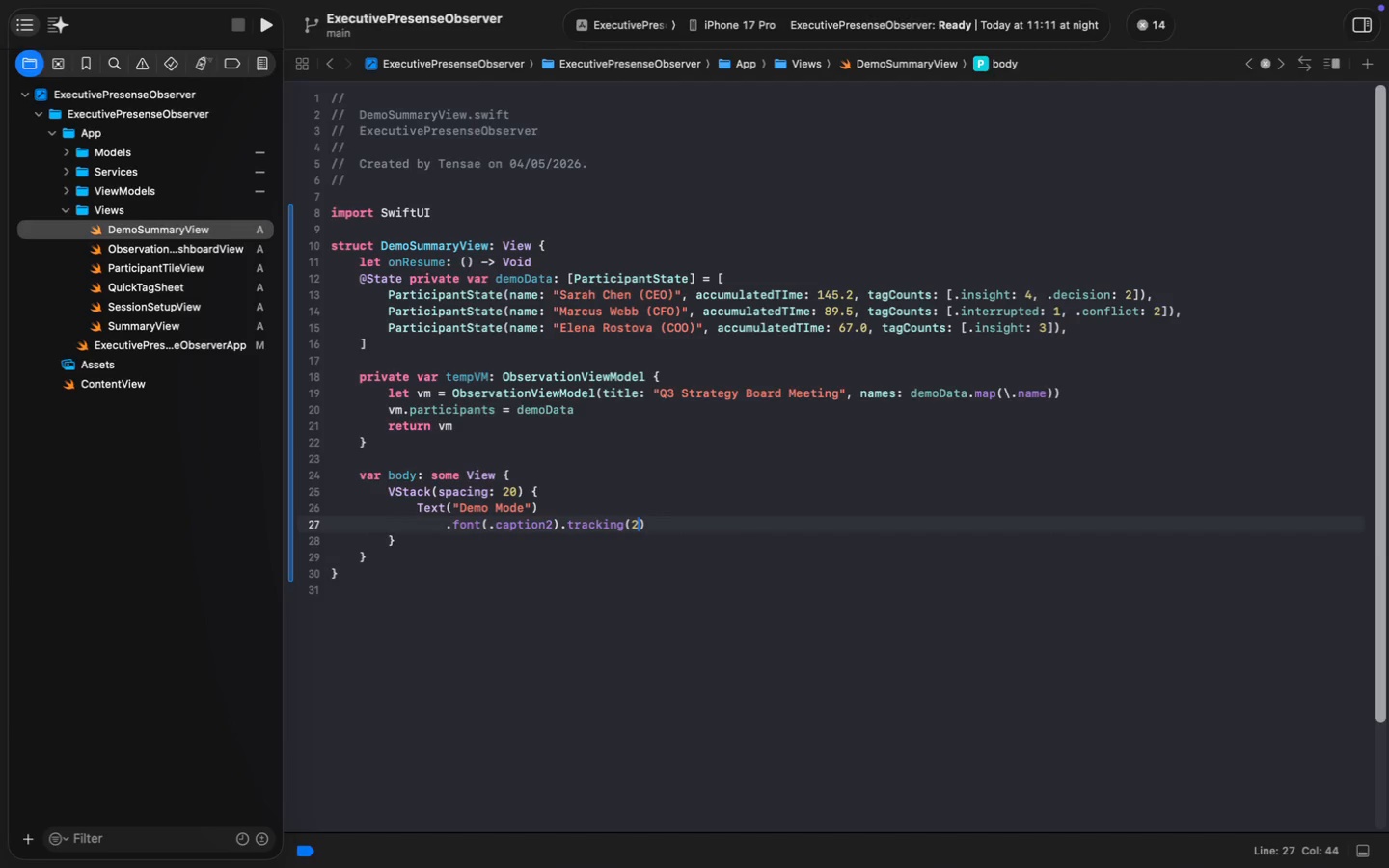 
key(Backspace)
 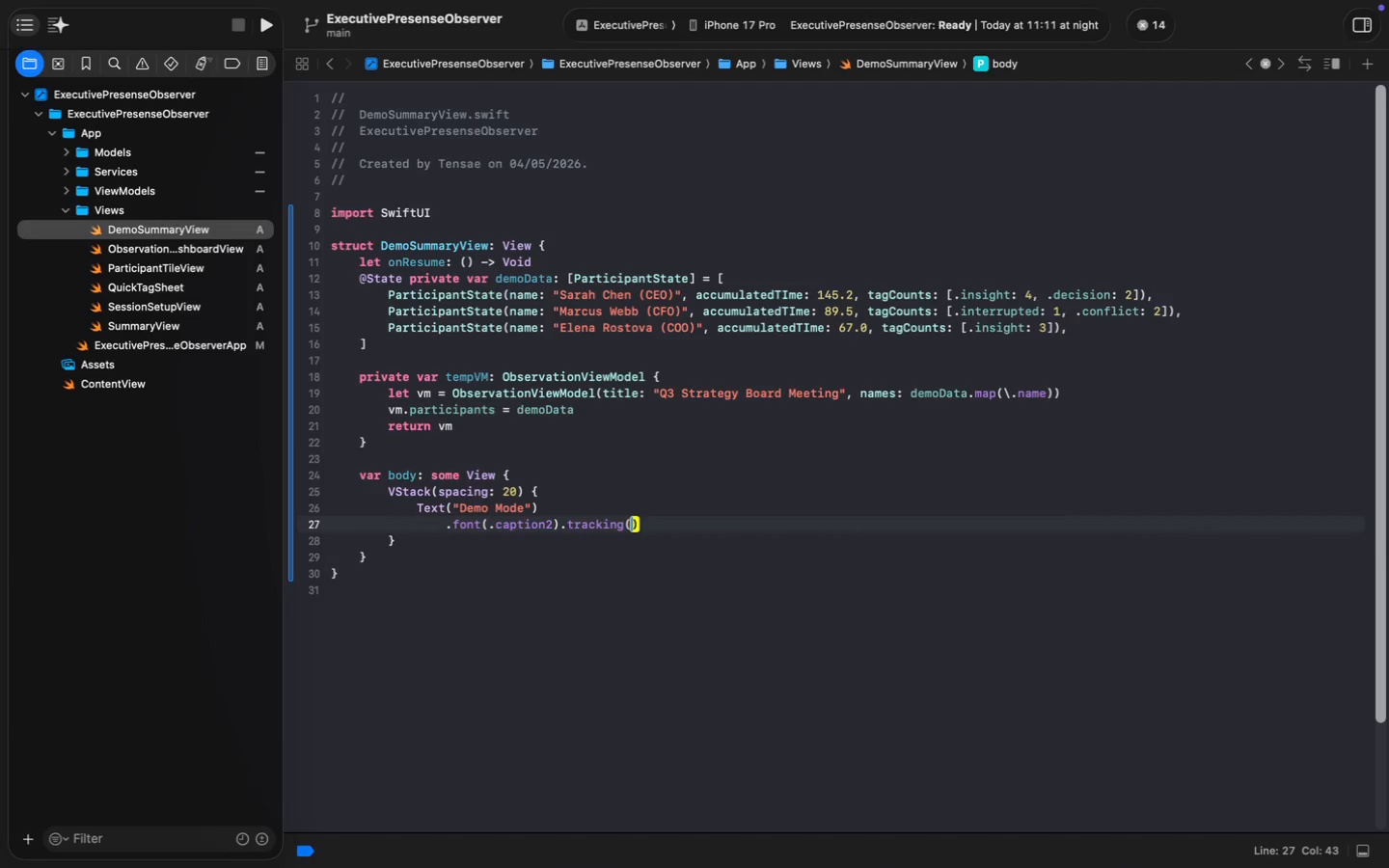 
key(3)
 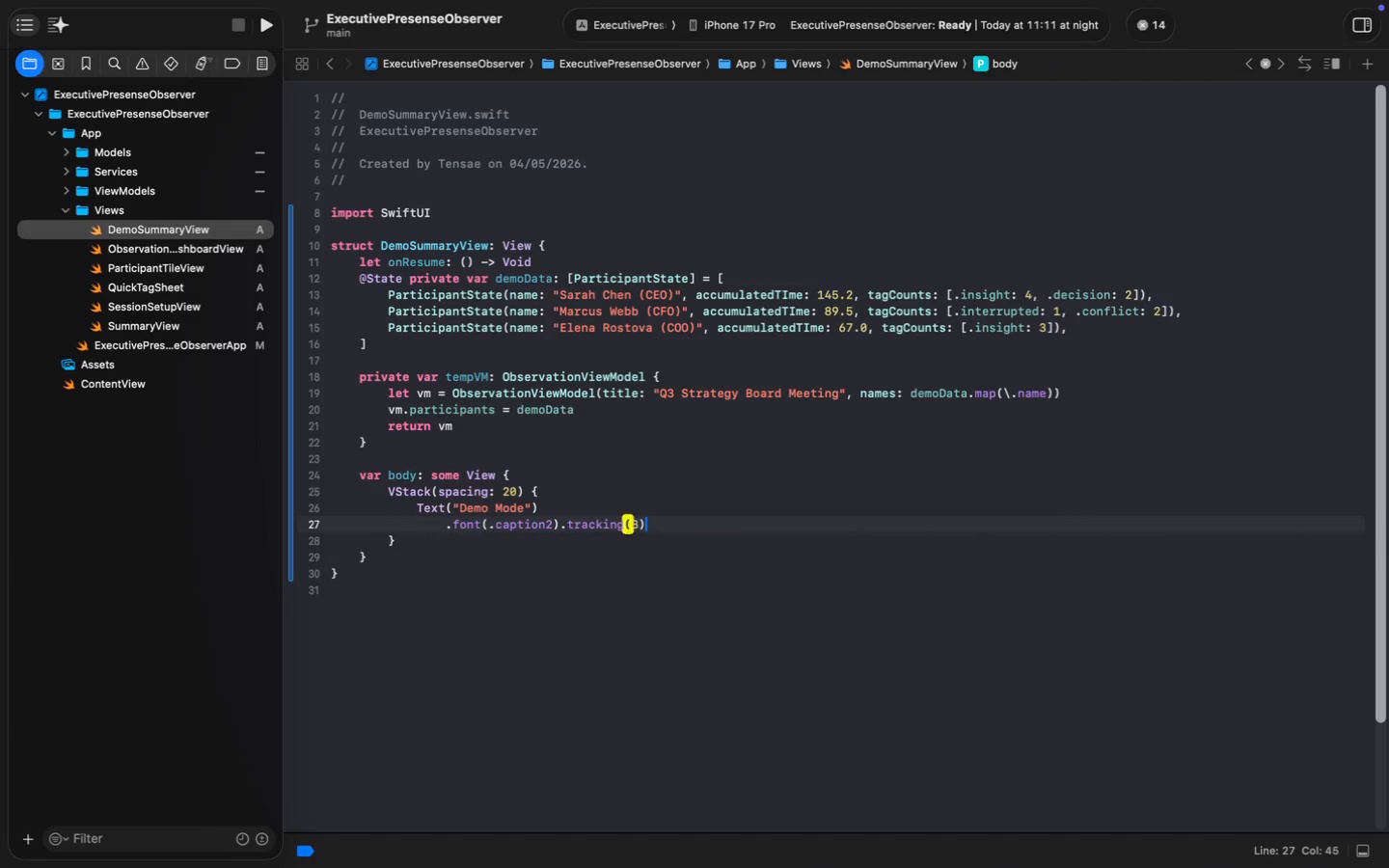 
key(ArrowRight)
 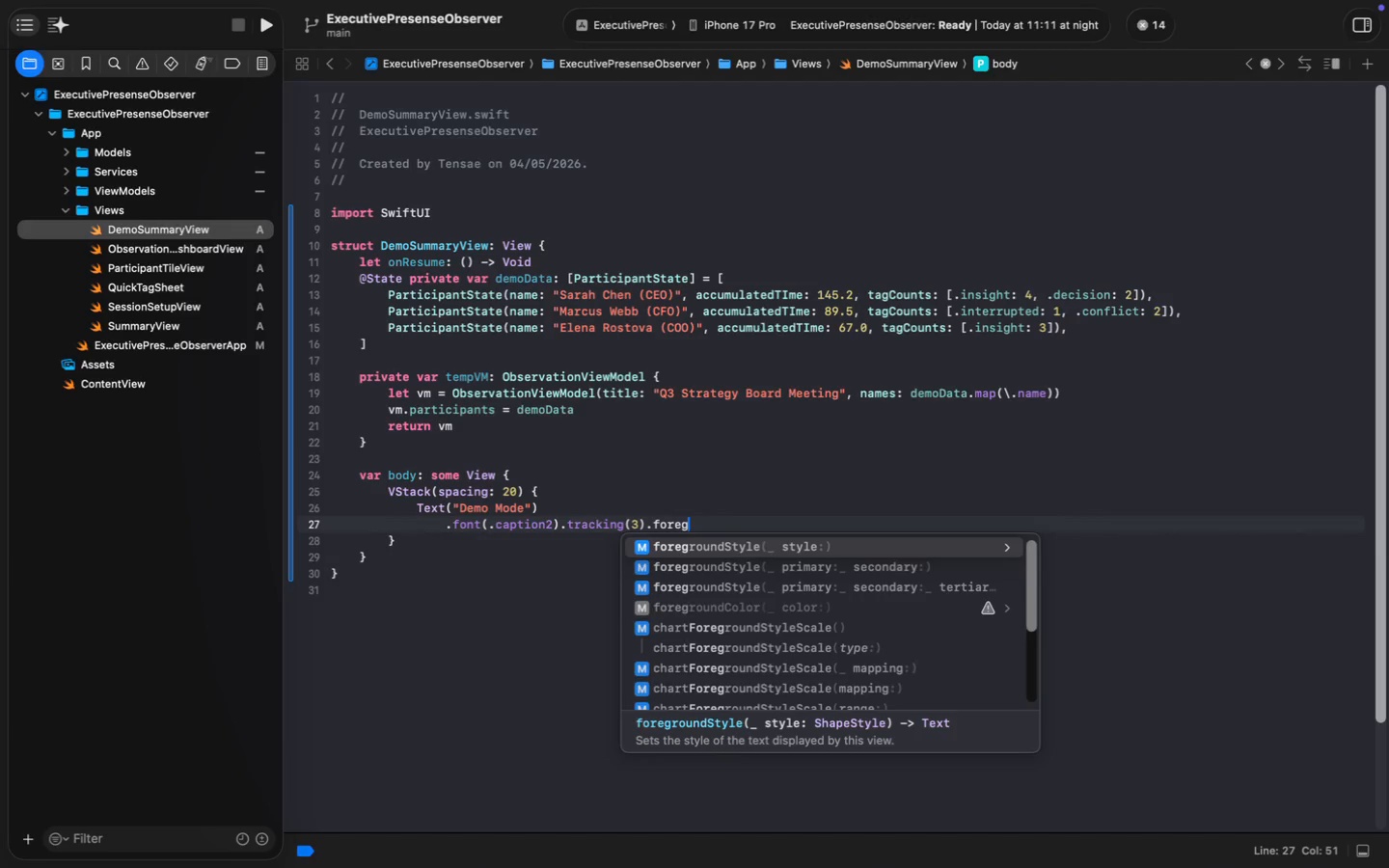 
type(.foregc)
 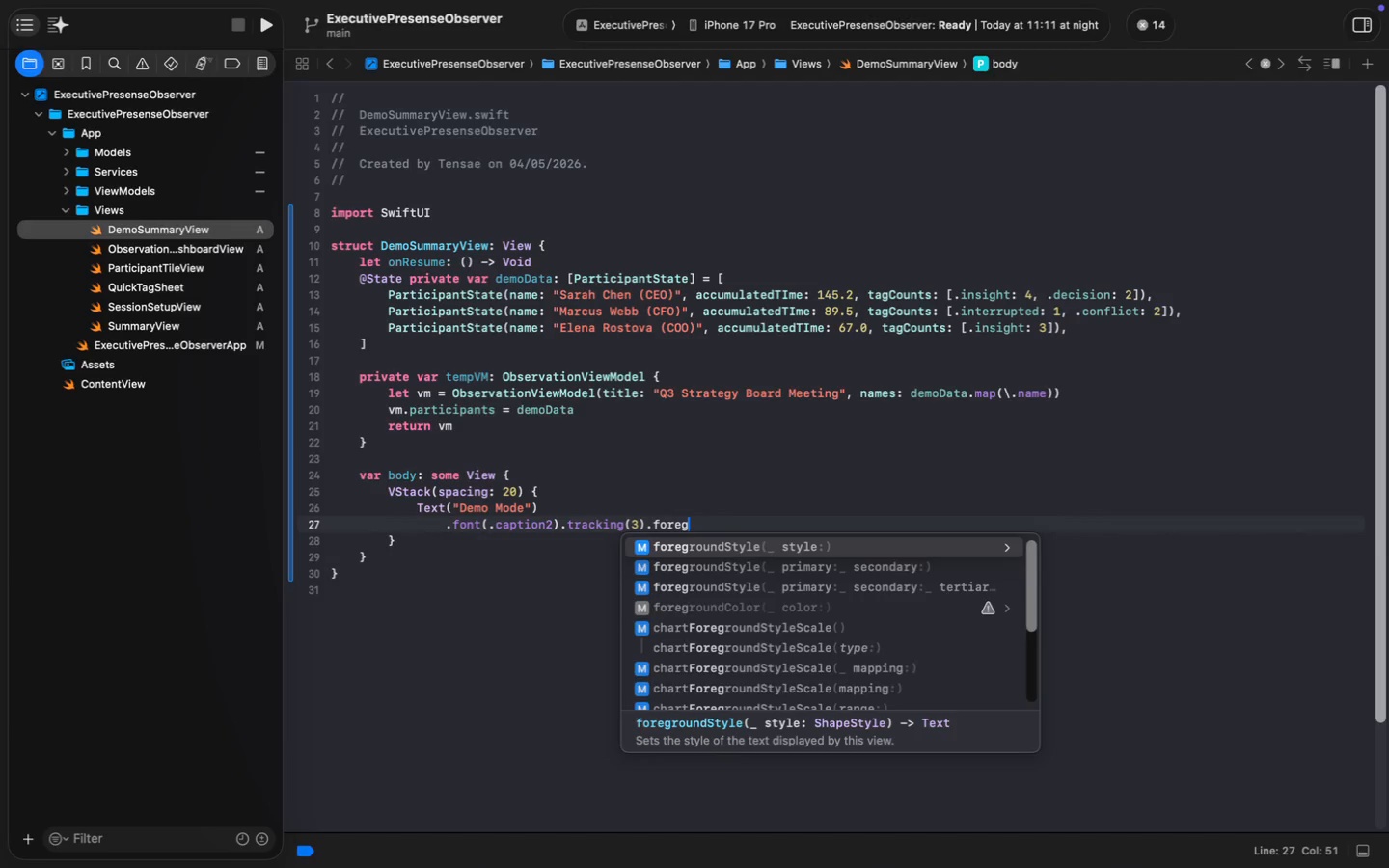 
key(Enter)
 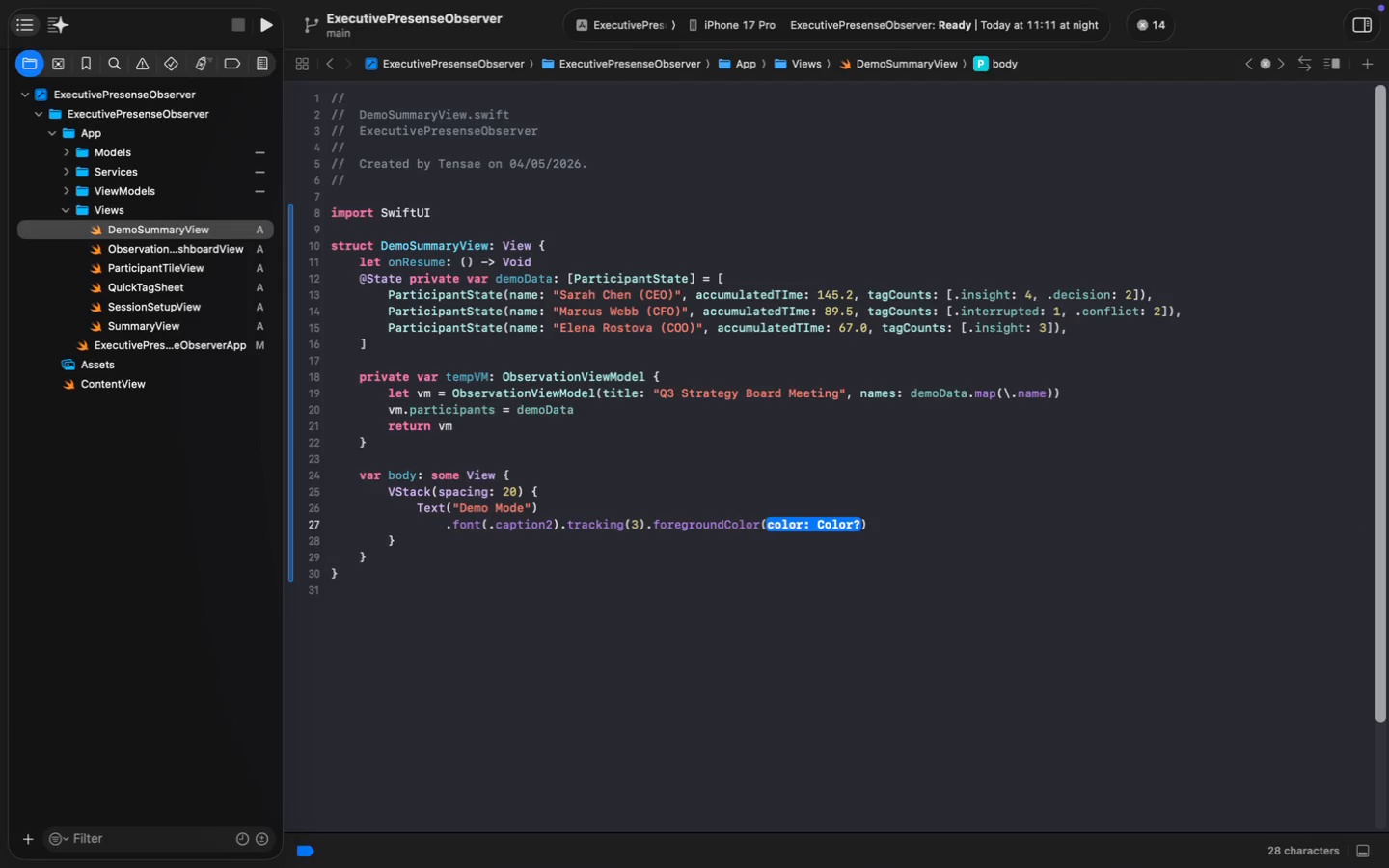 
type(.cyan)
key(Escape)
 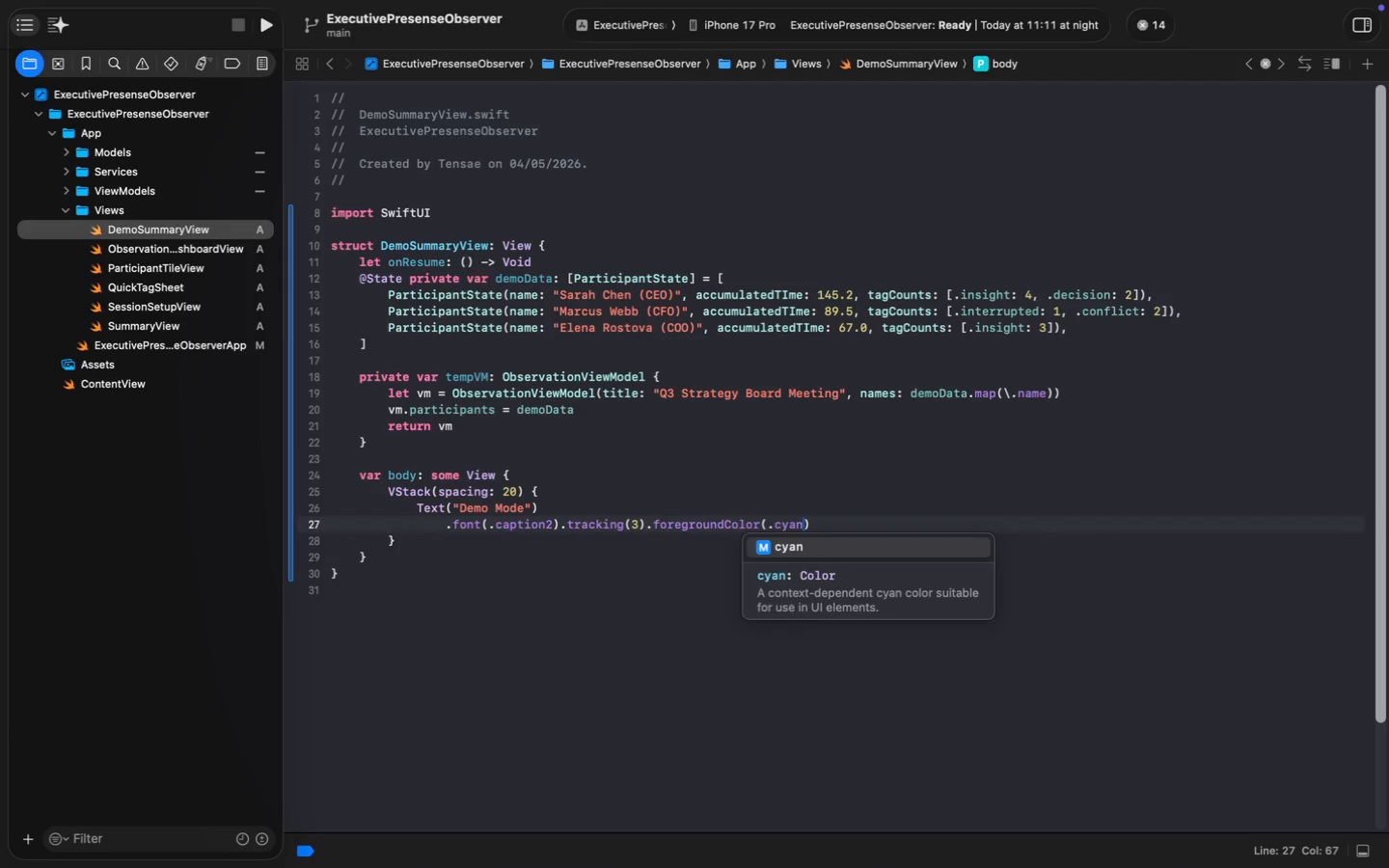 
key(ArrowRight)
 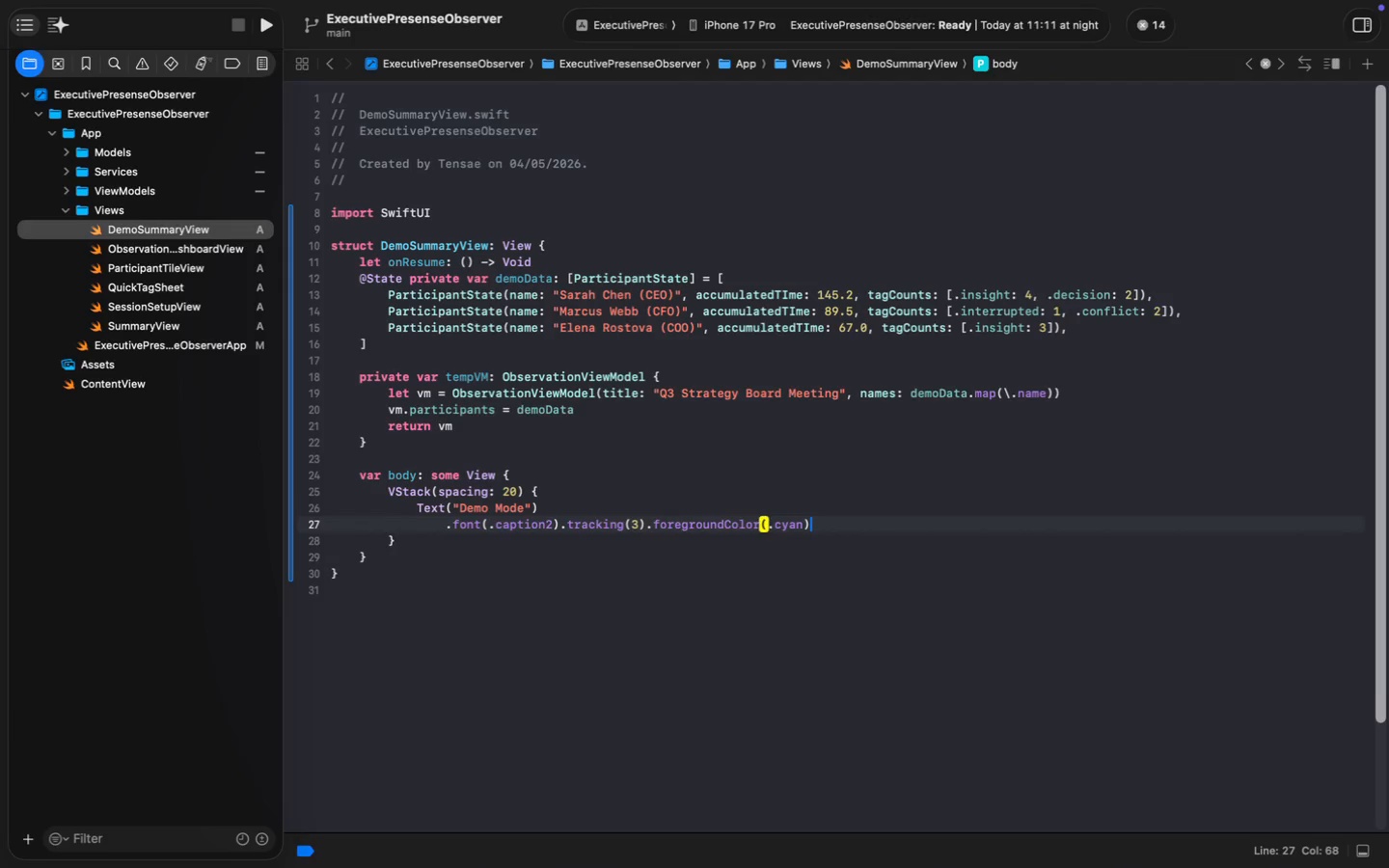 
key(Enter)
 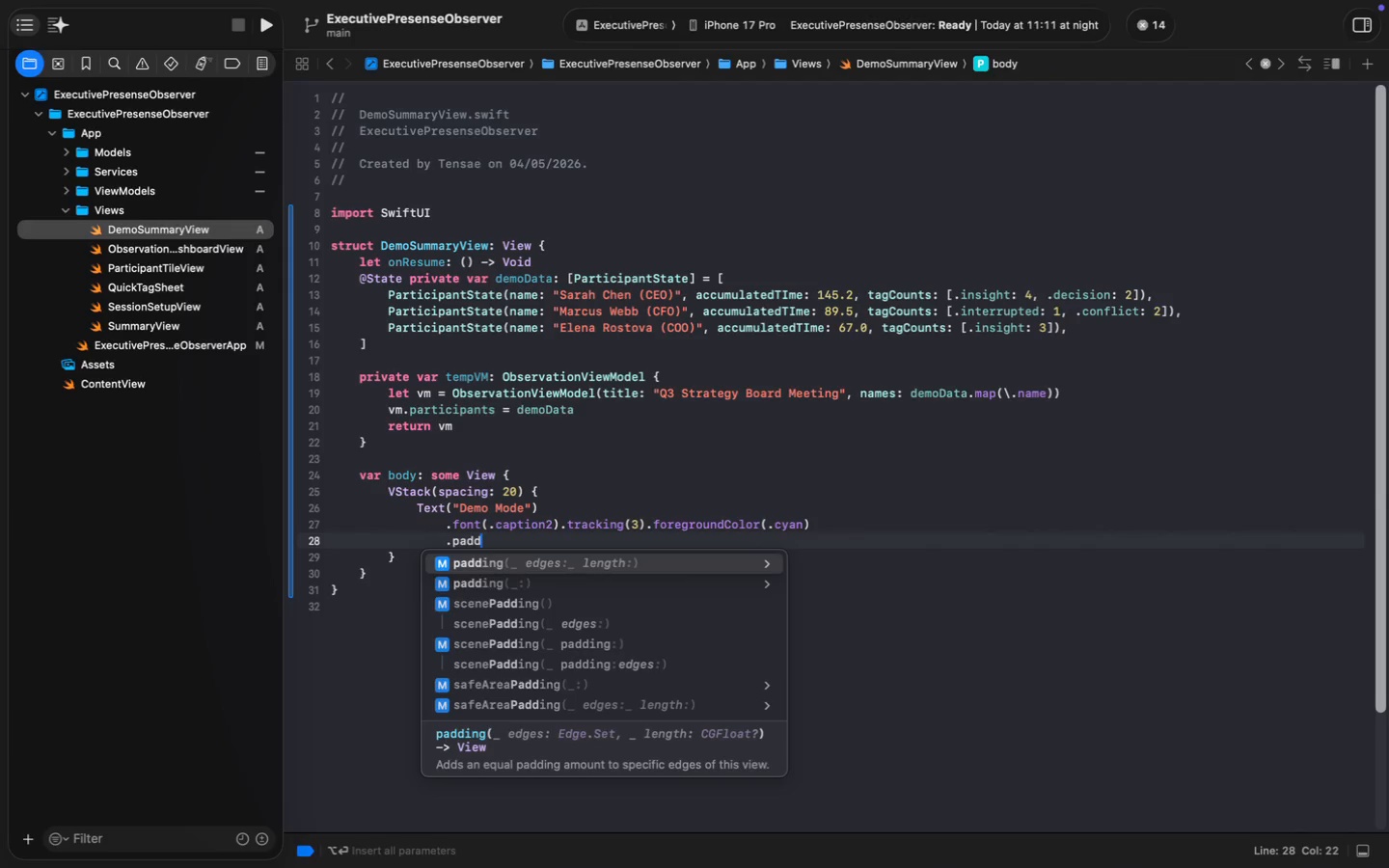 
type(.padd)
 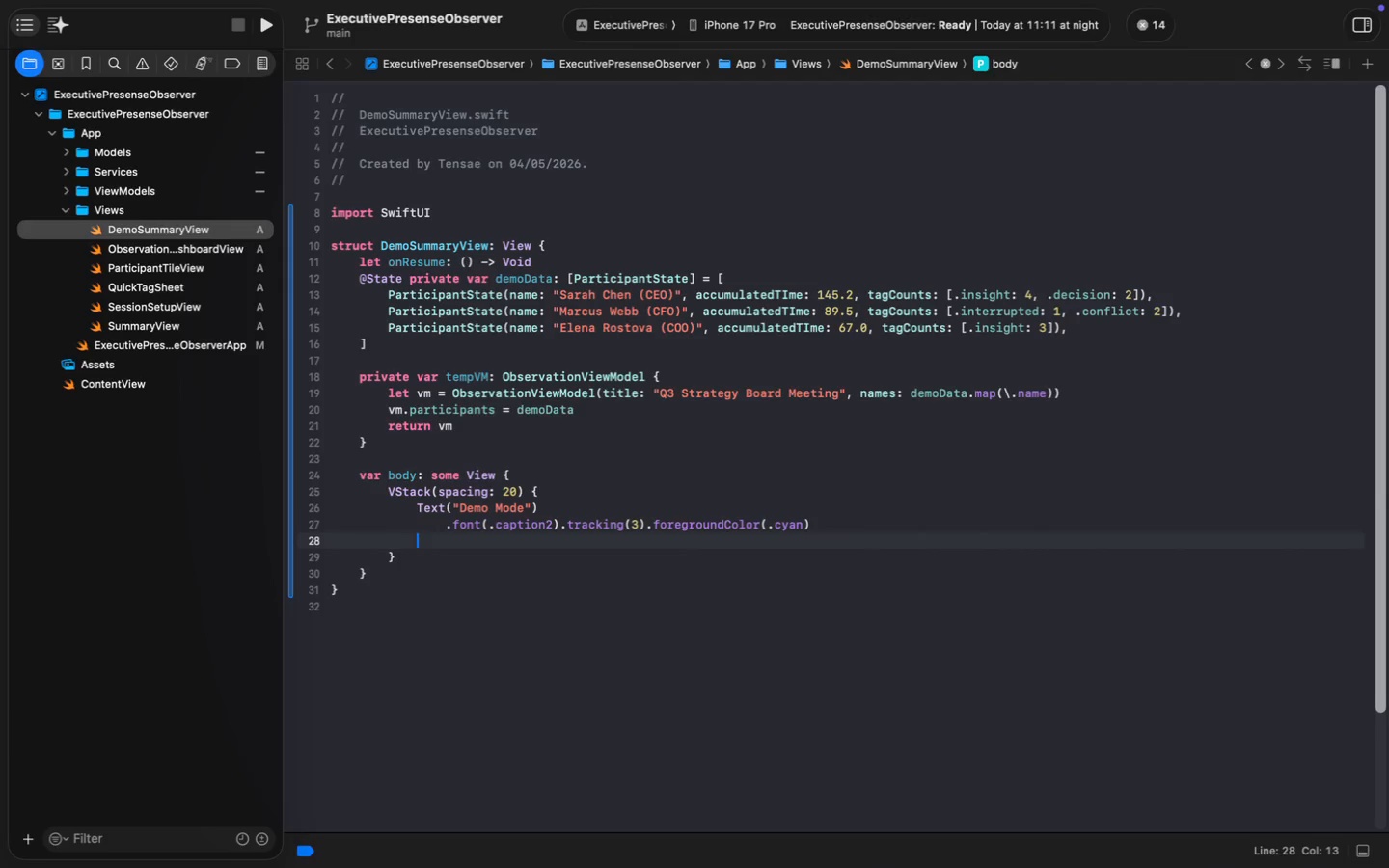 
key(Enter)
 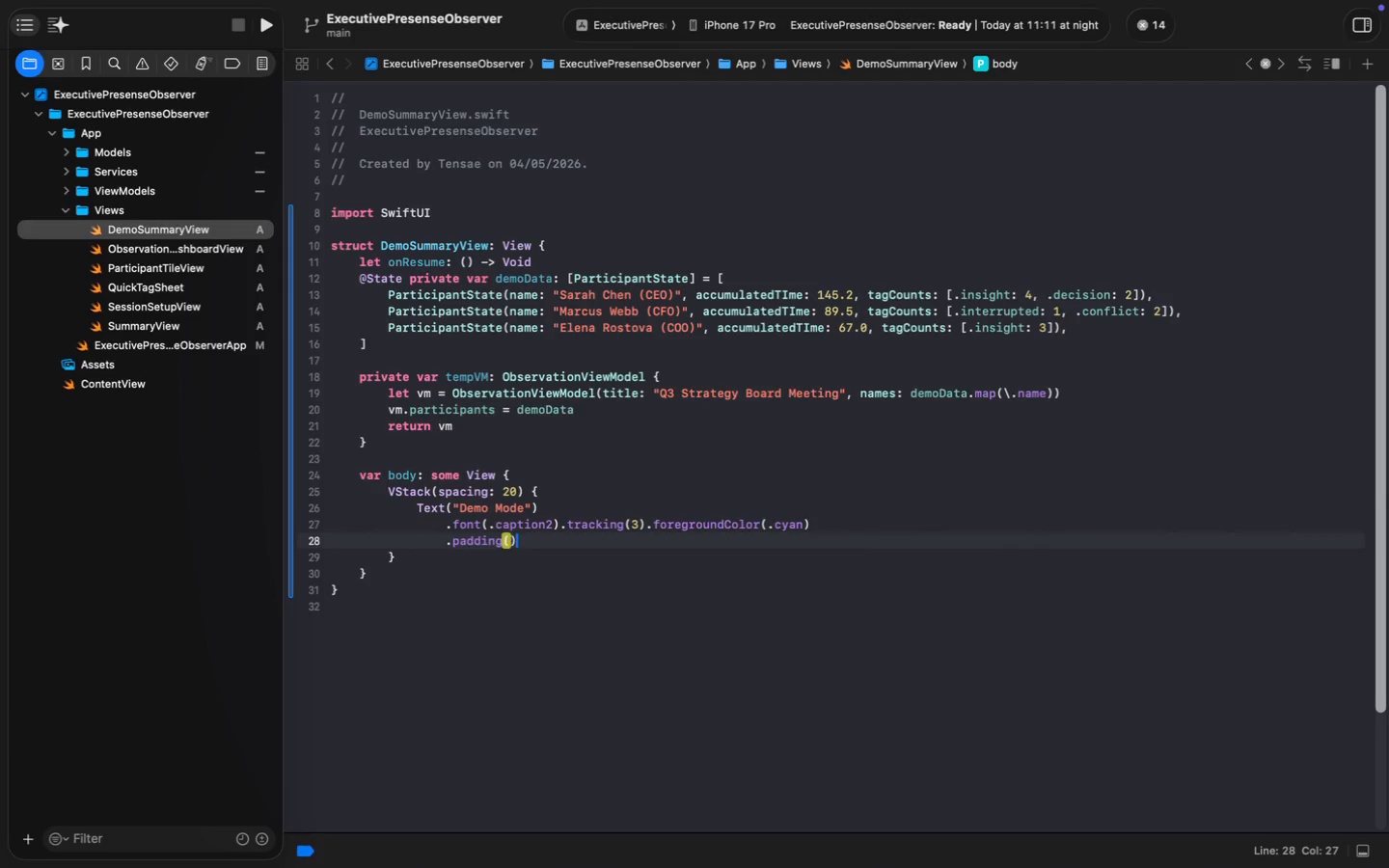 
key(ArrowLeft)
 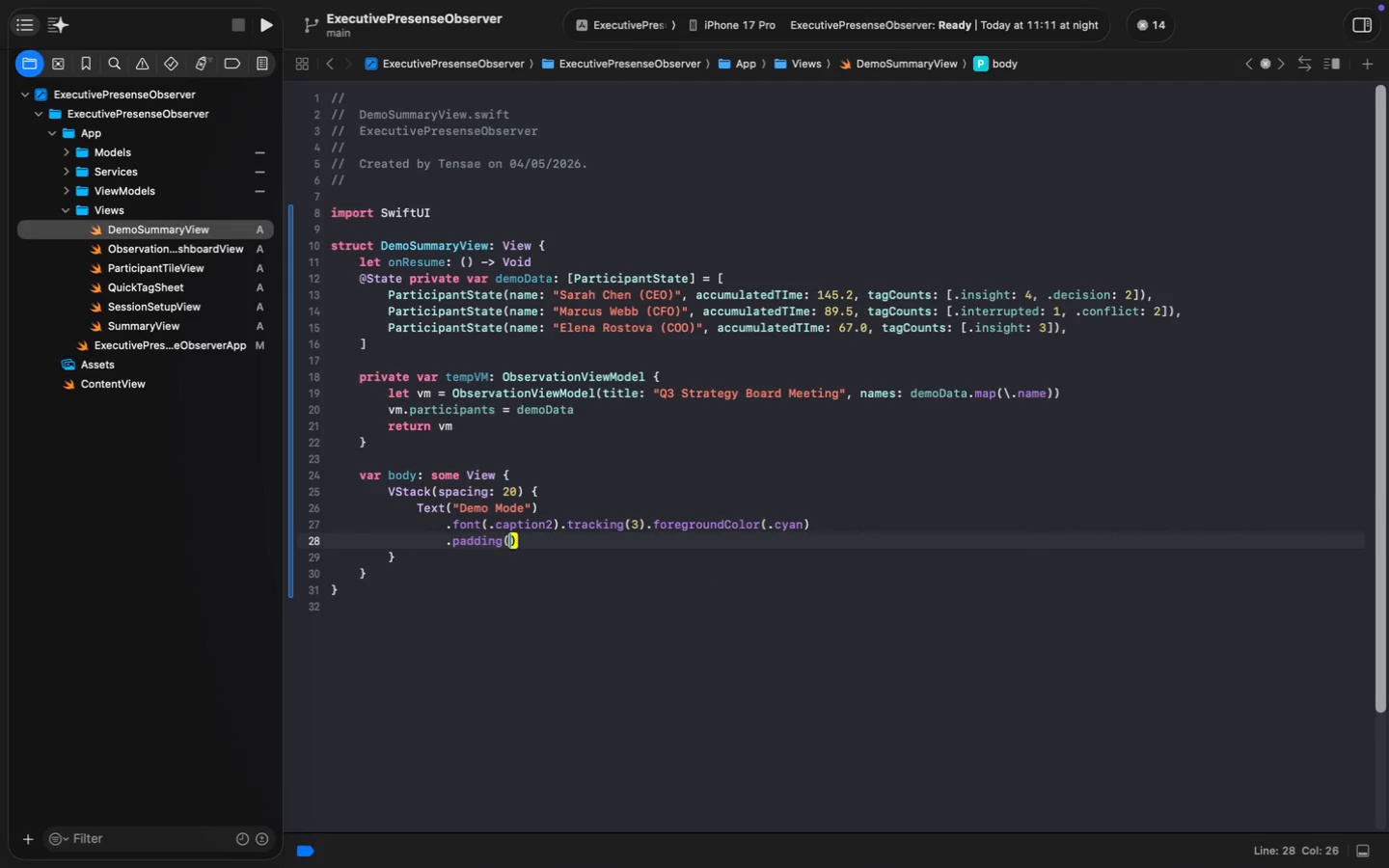 
type(.vert)
 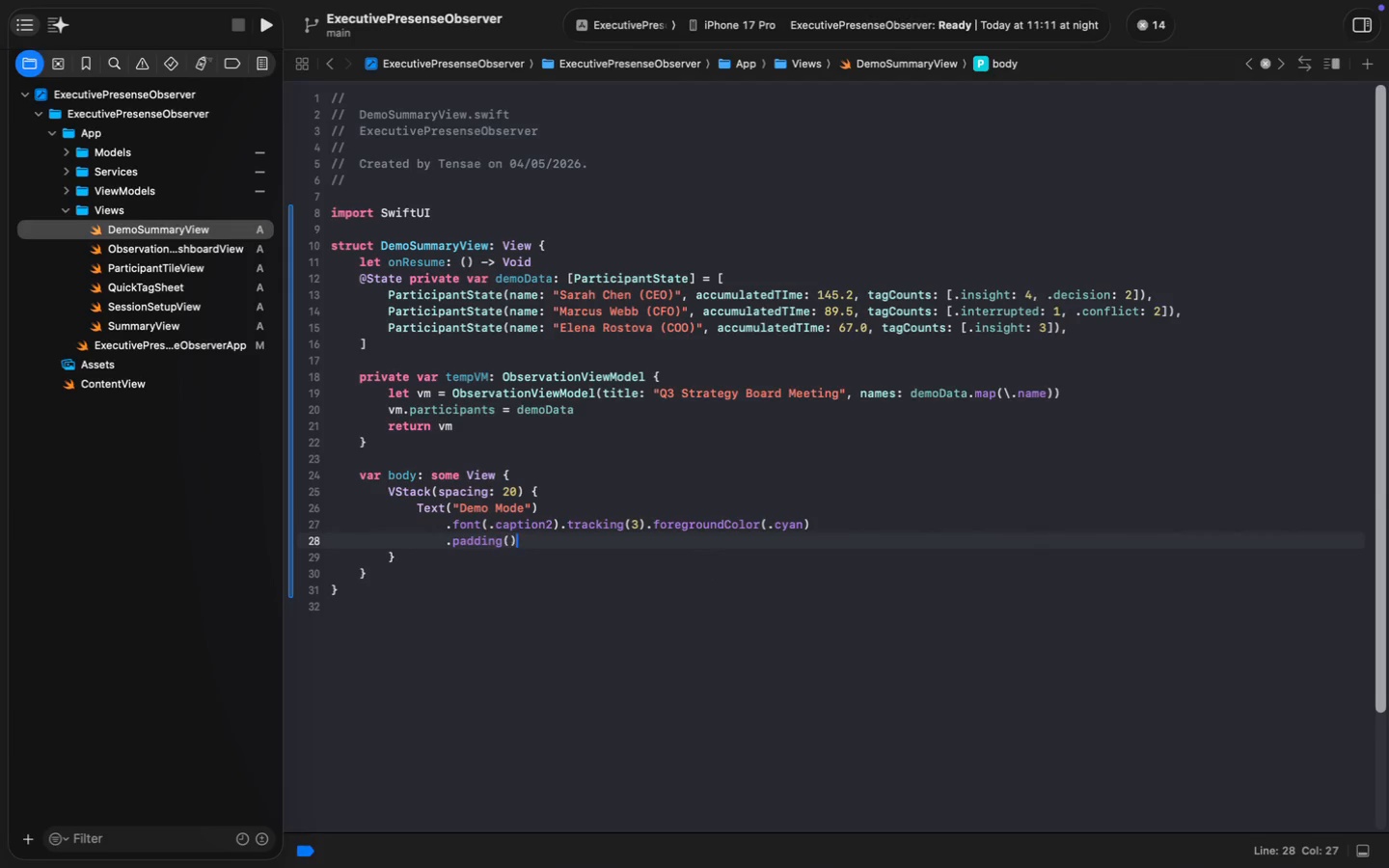 
key(Enter)
 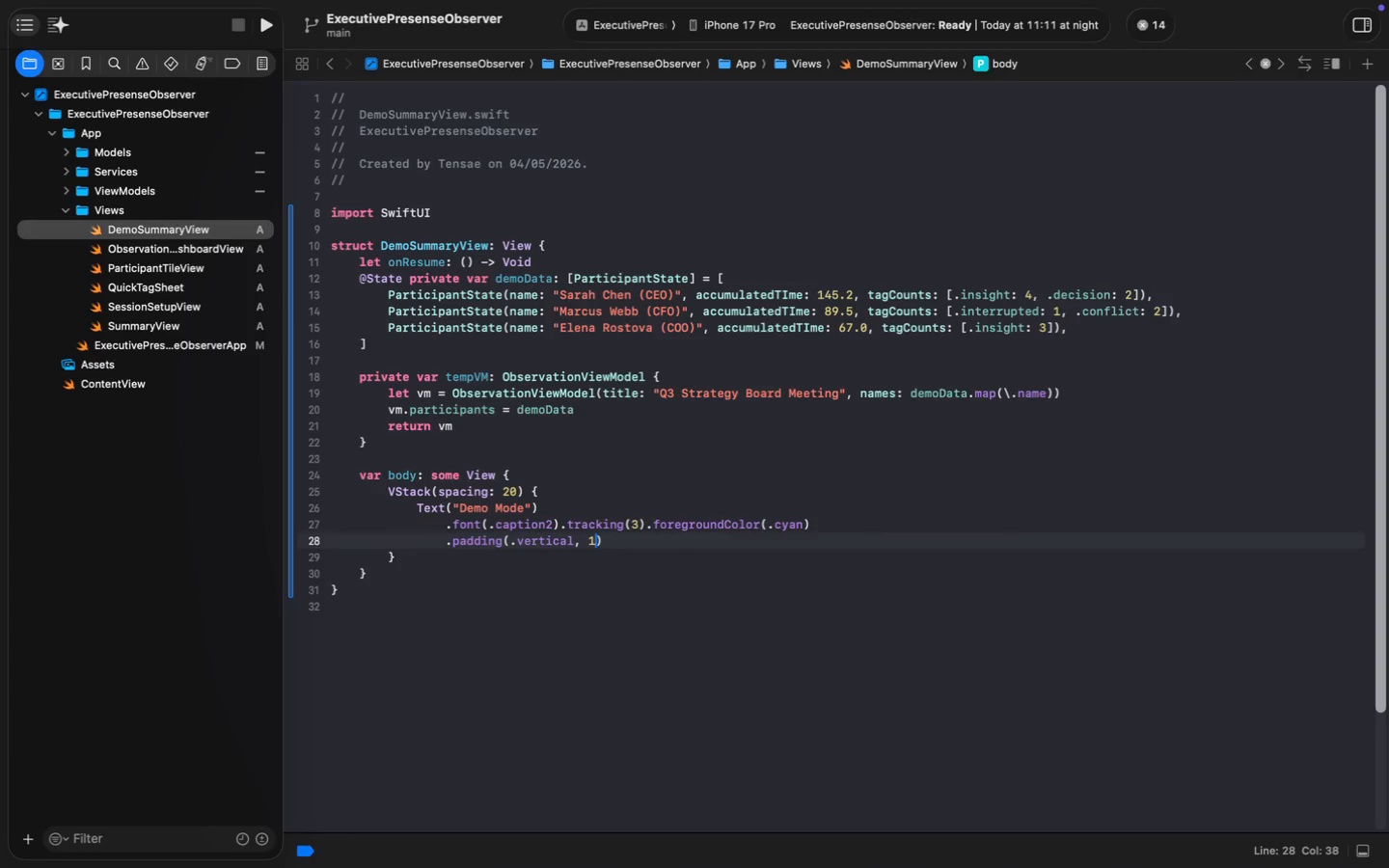 
type(, 10)
key(Backspace)
key(Backspace)
type(4)
 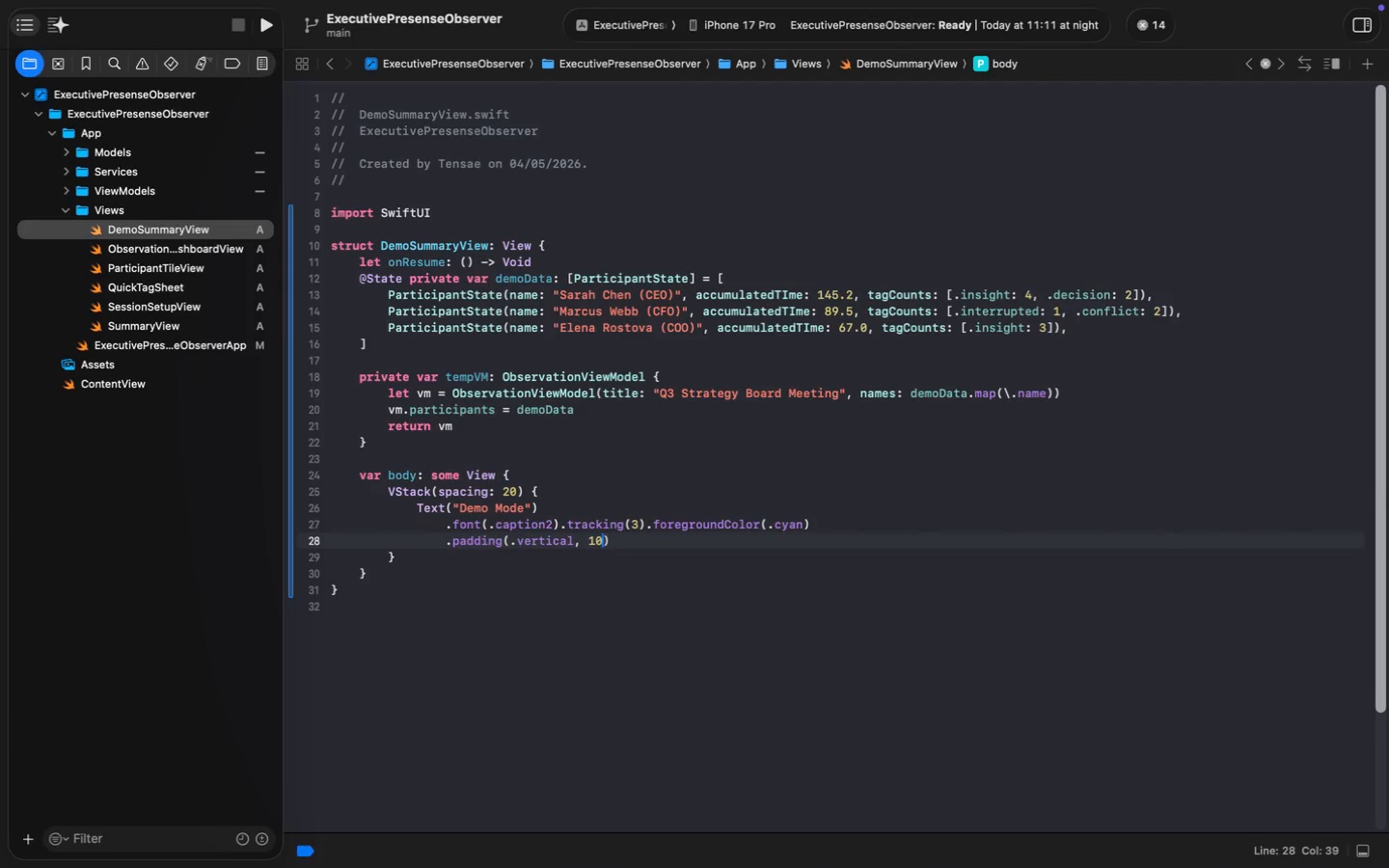 
key(ArrowRight)
 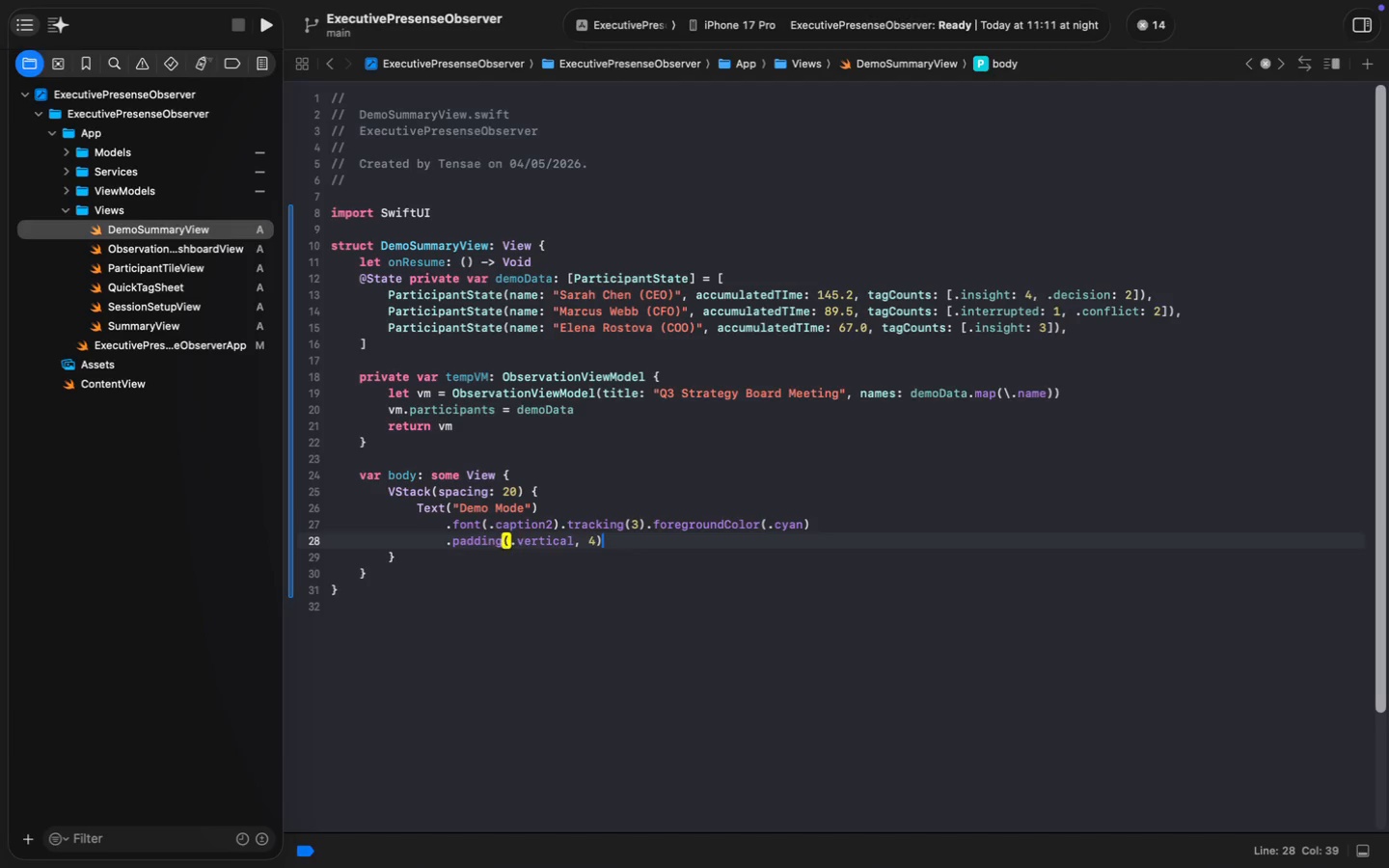 
key(Enter)
 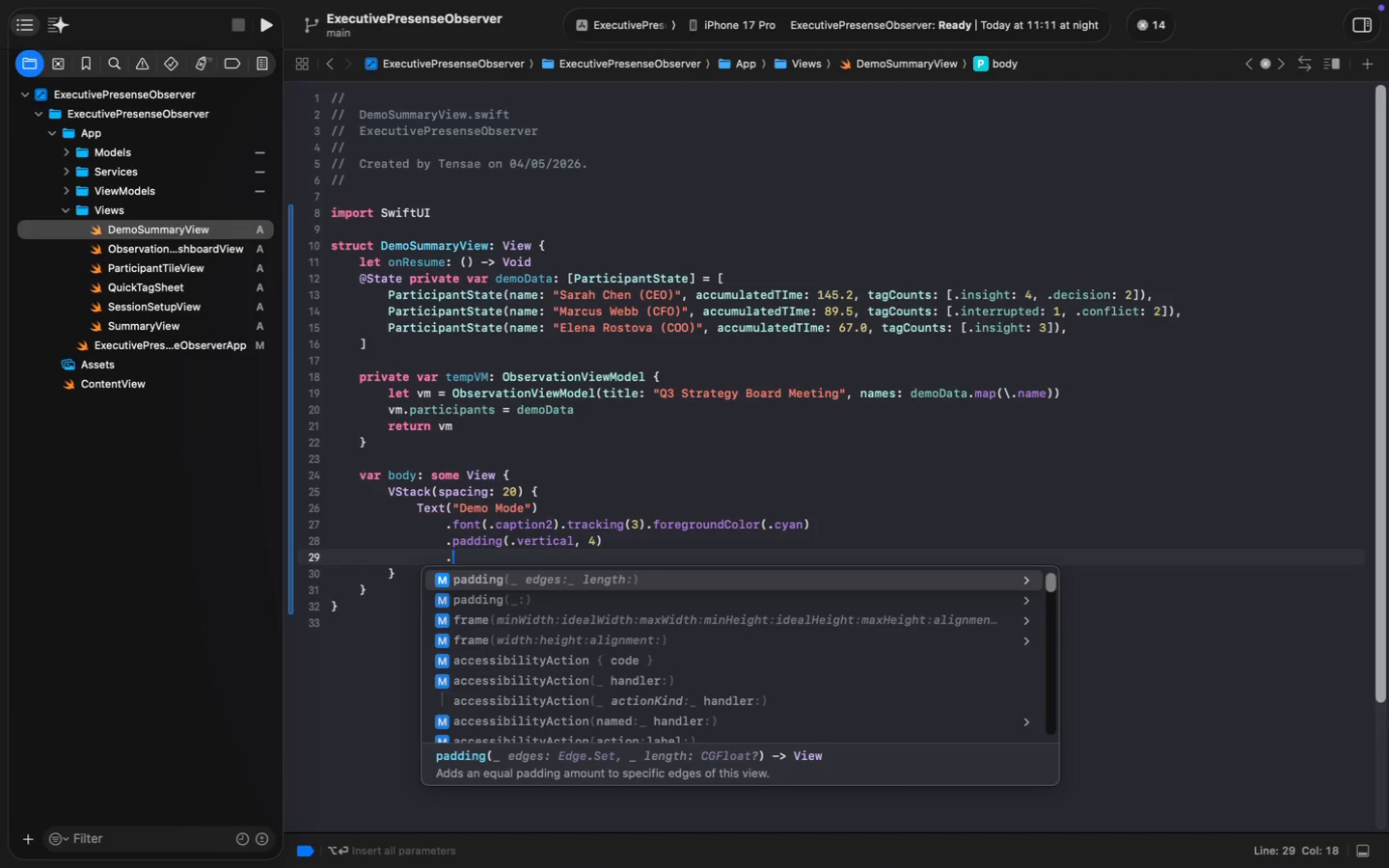 
type(.pa)
 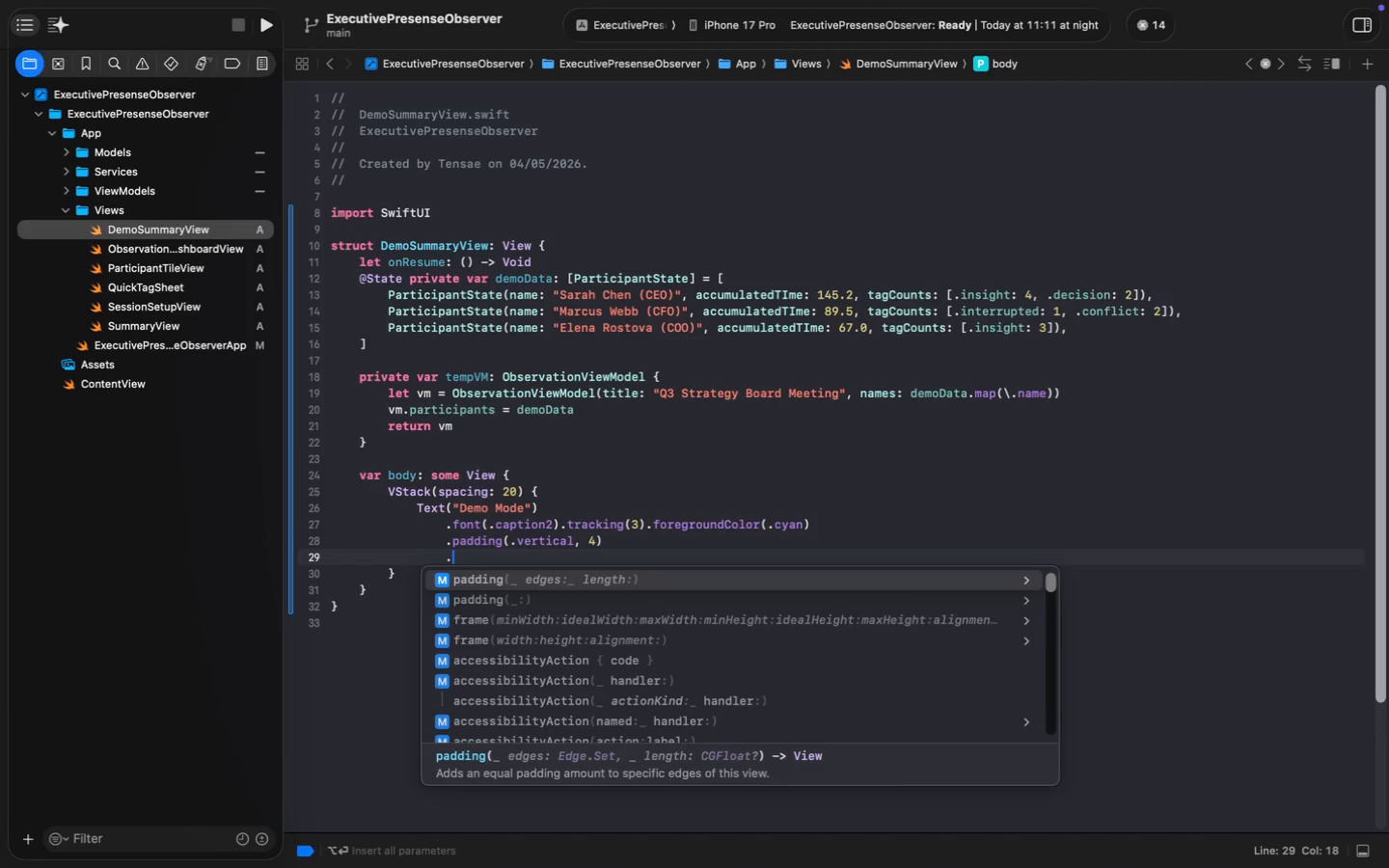 
key(Enter)
 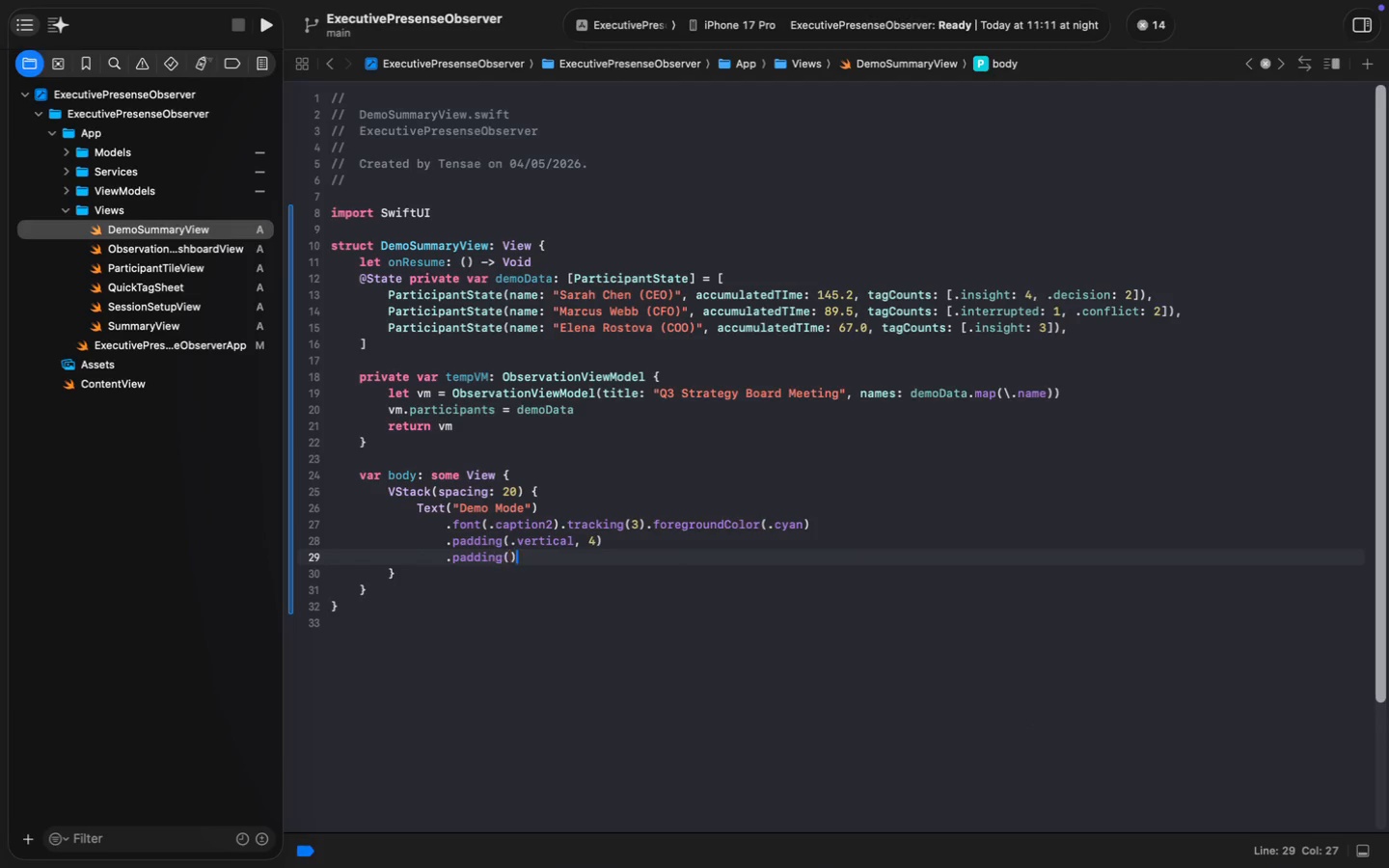 
key(Period)
 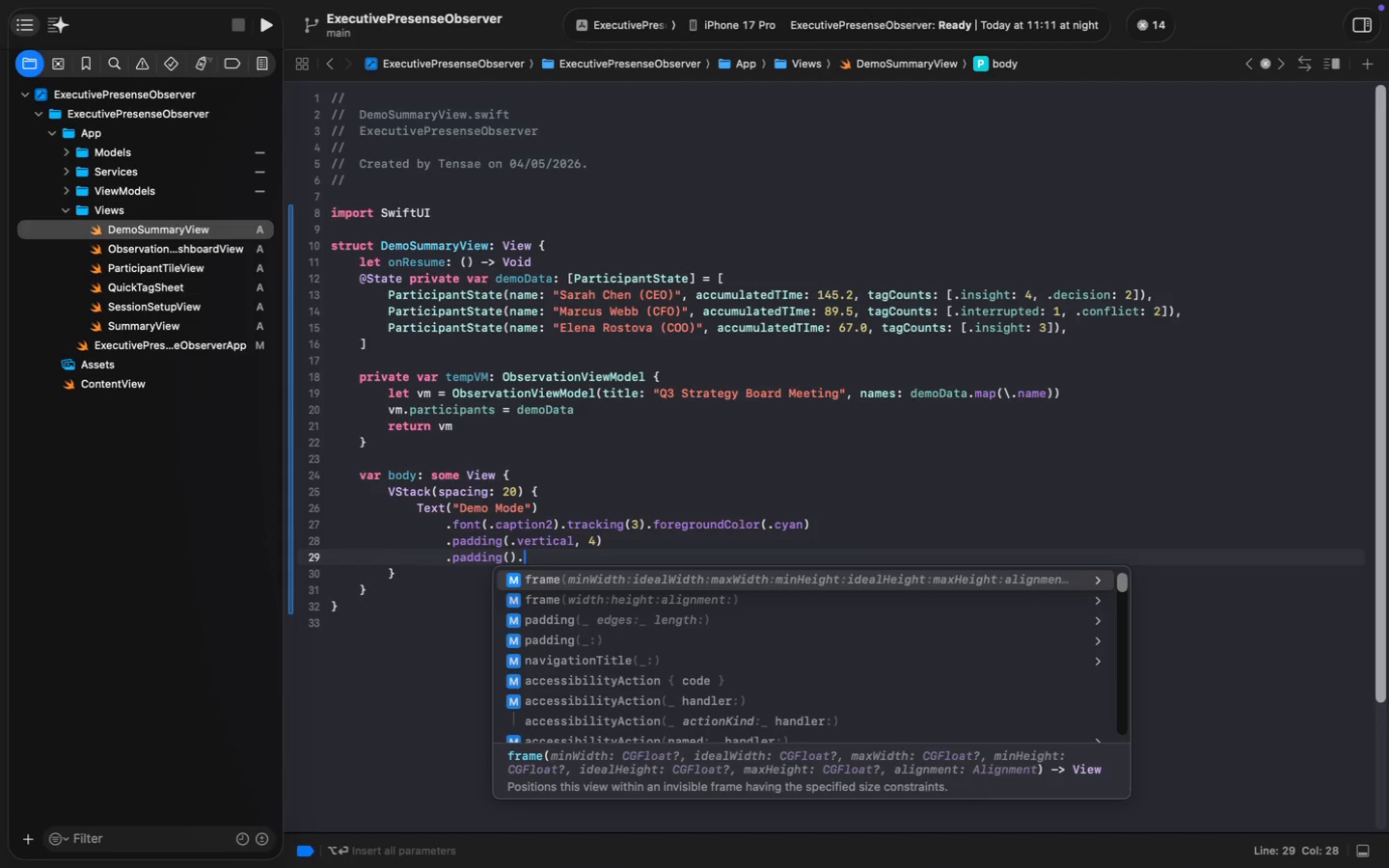 
key(Backspace)
 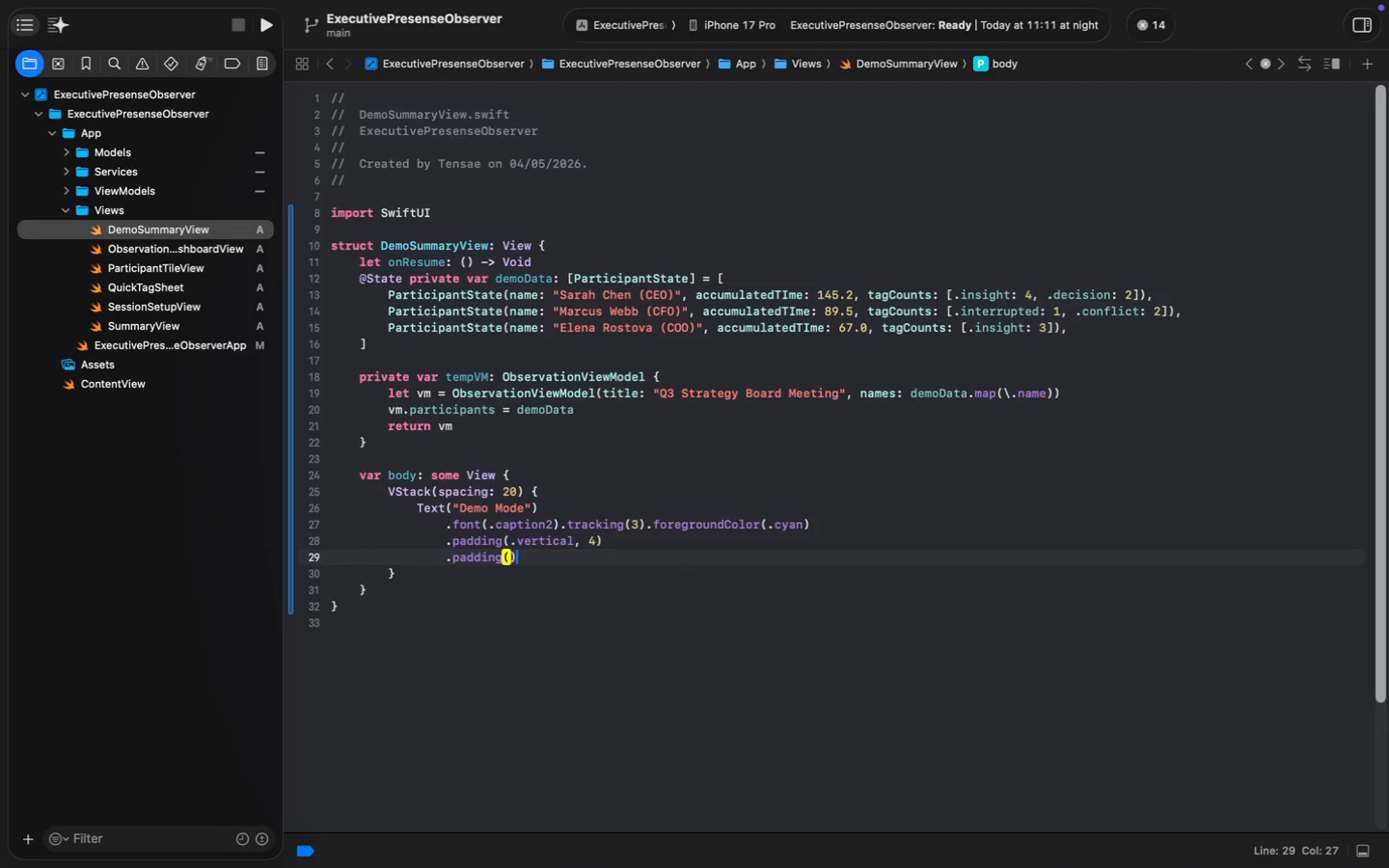 
key(ArrowLeft)
 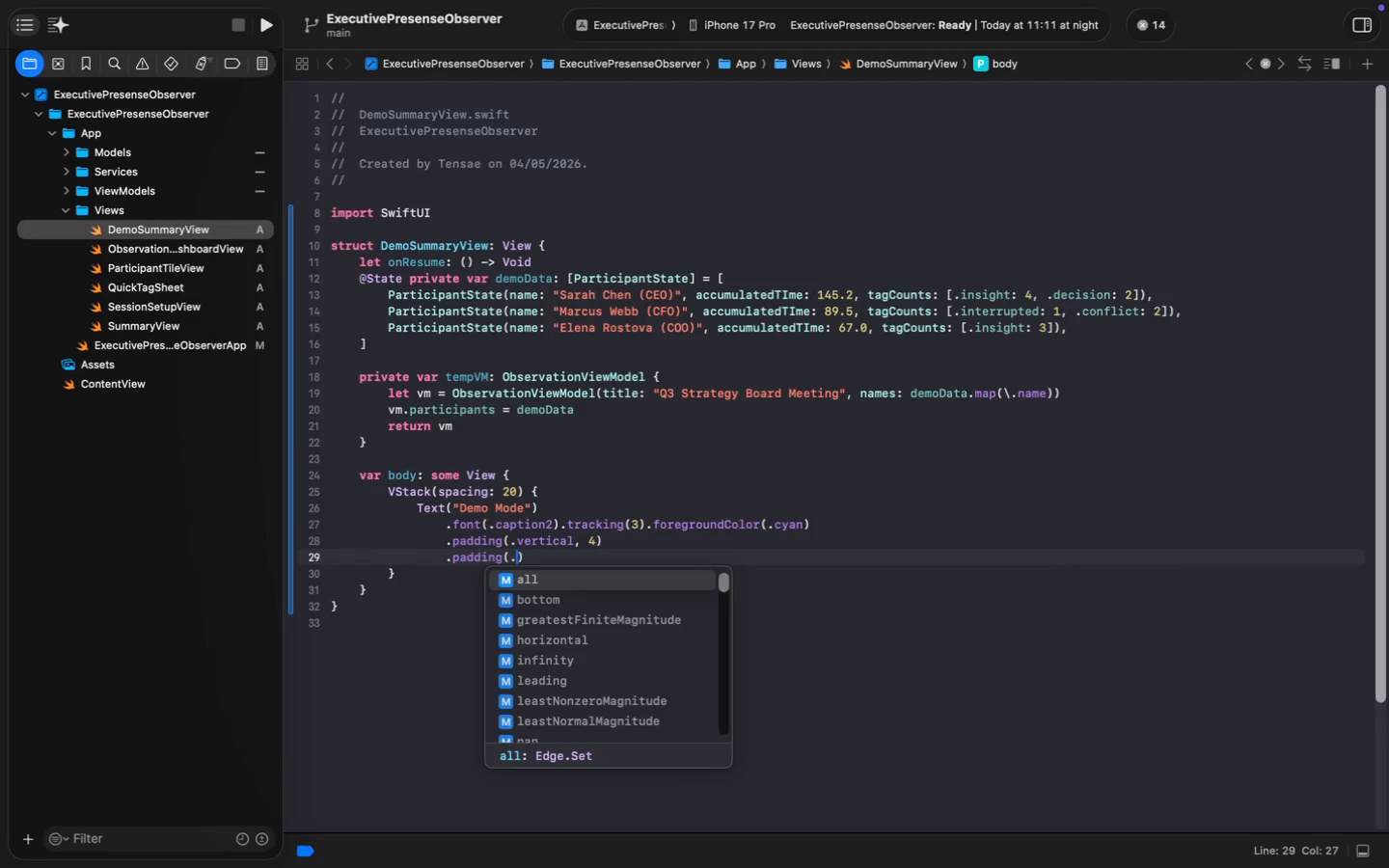 
type(.hor)
 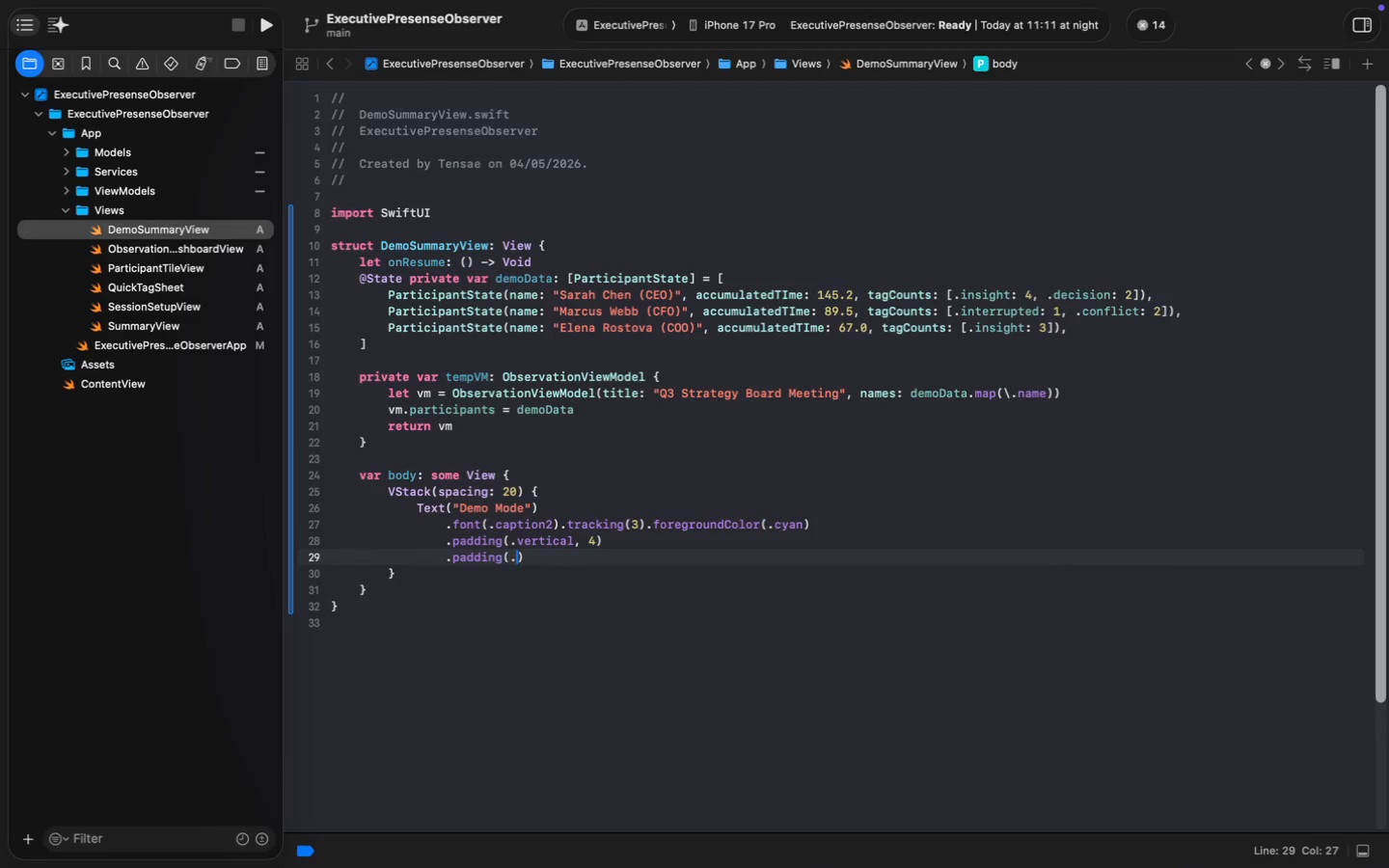 
key(Enter)
 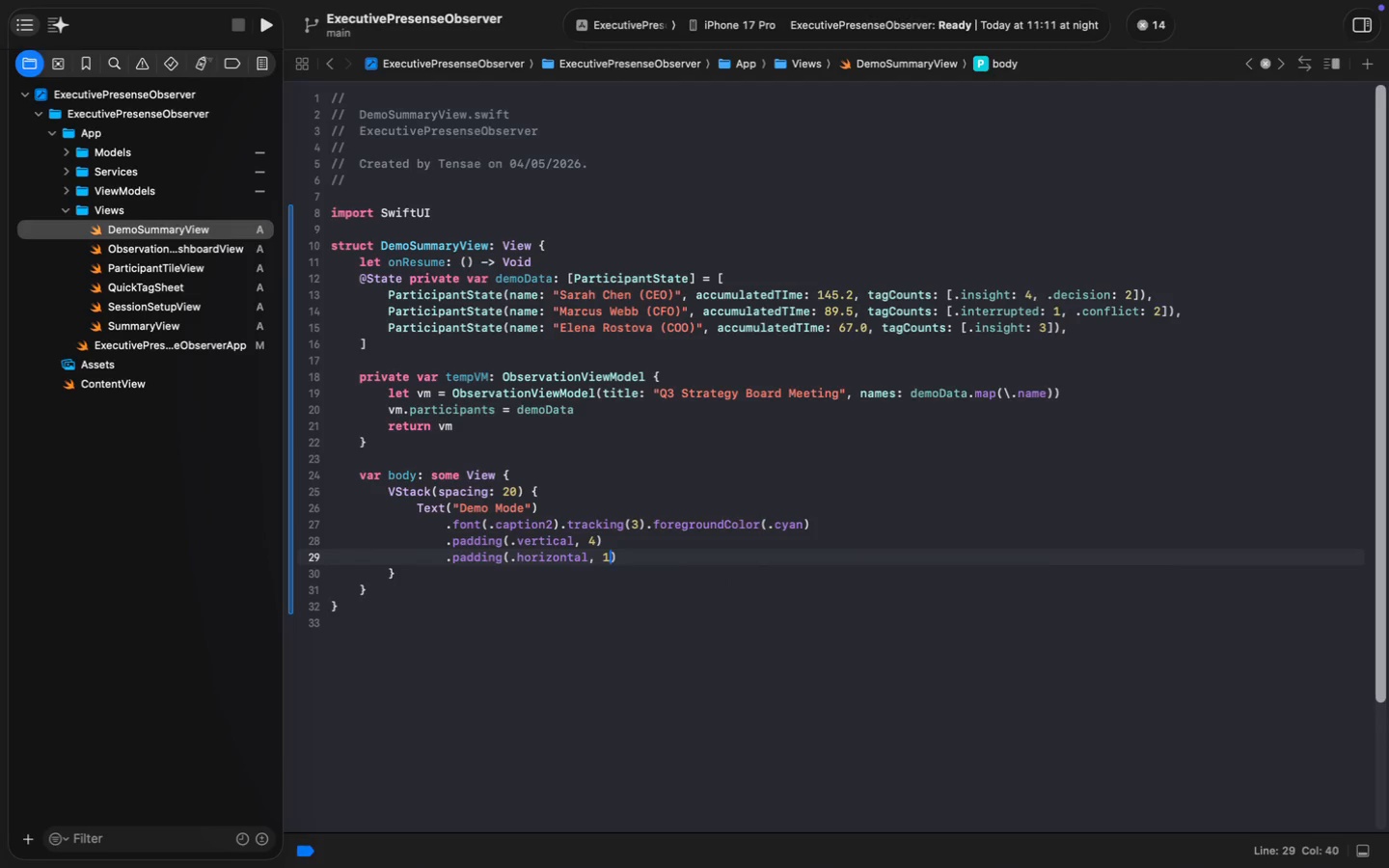 
type(, 10)
 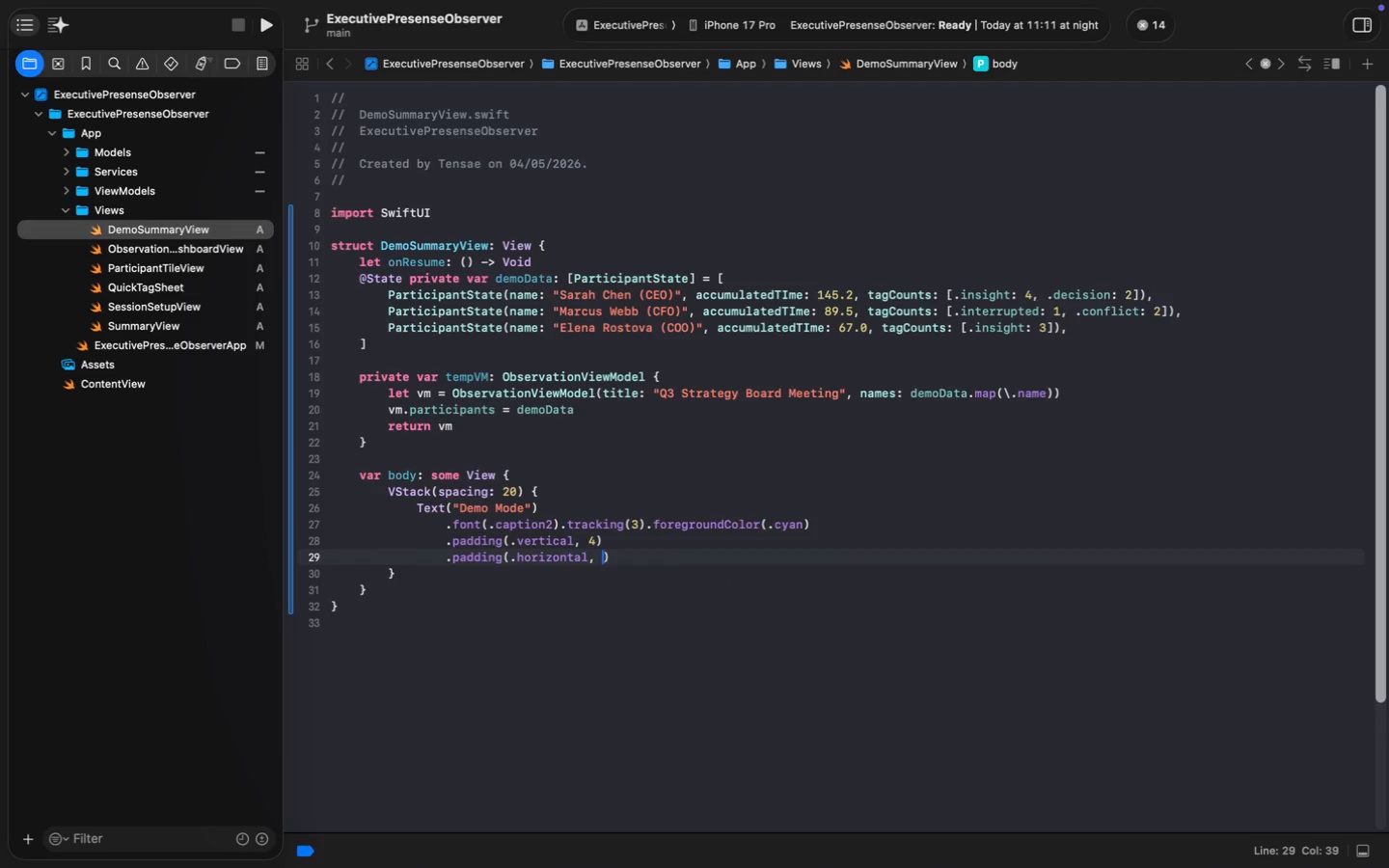 
key(ArrowRight)
 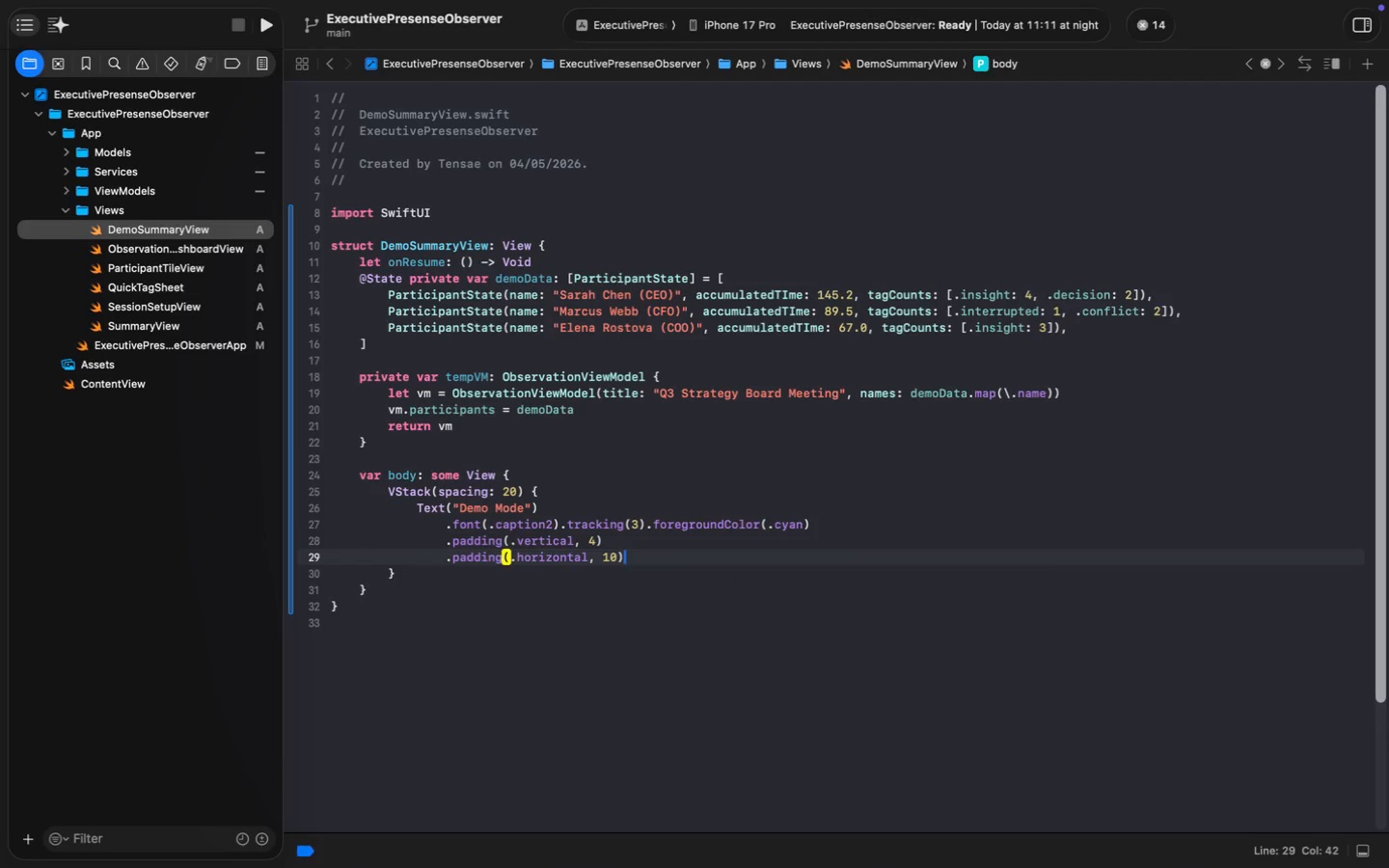 
key(Enter)
 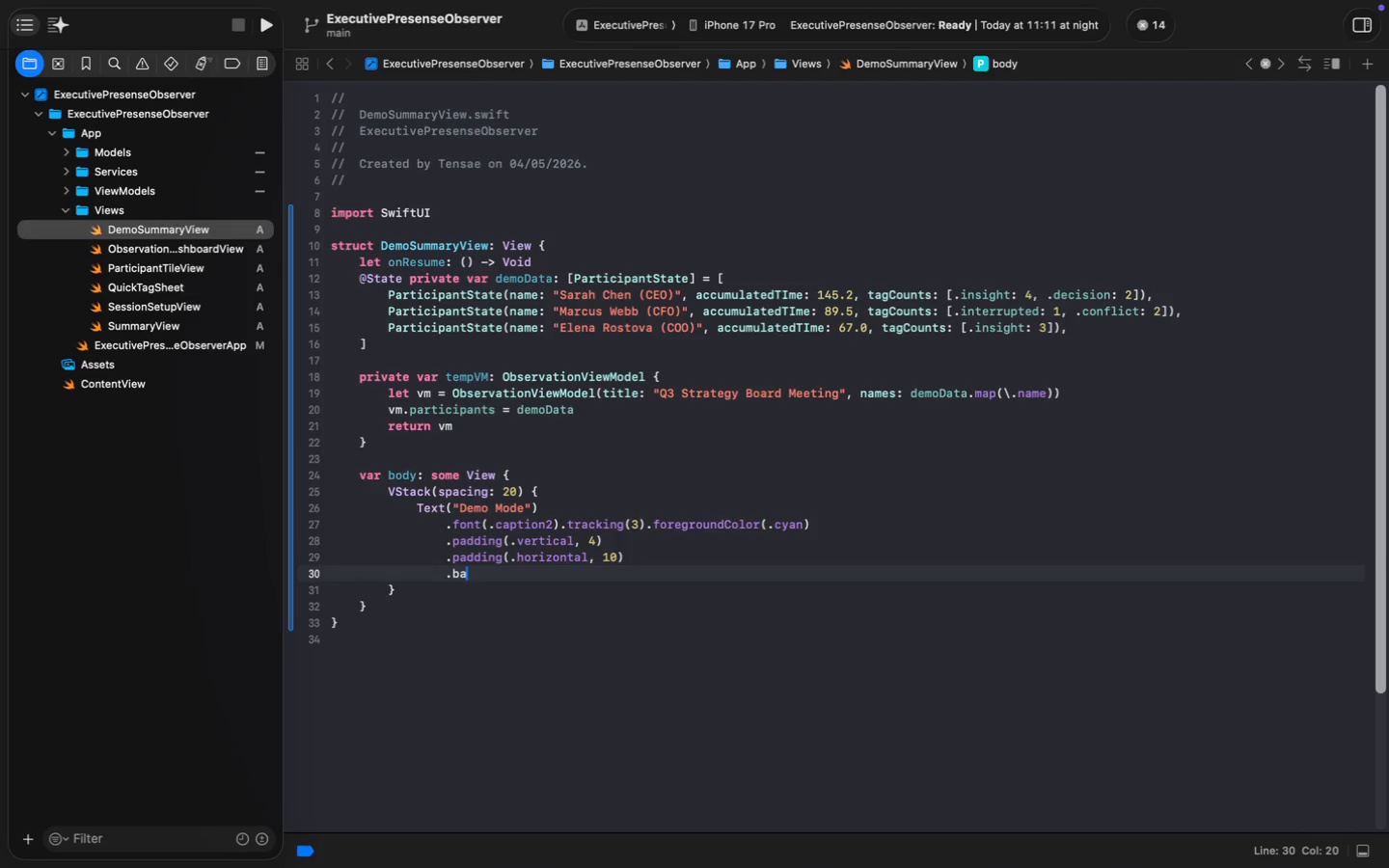 
type(.bavk)
key(Backspace)
key(Backspace)
type(ckg)
 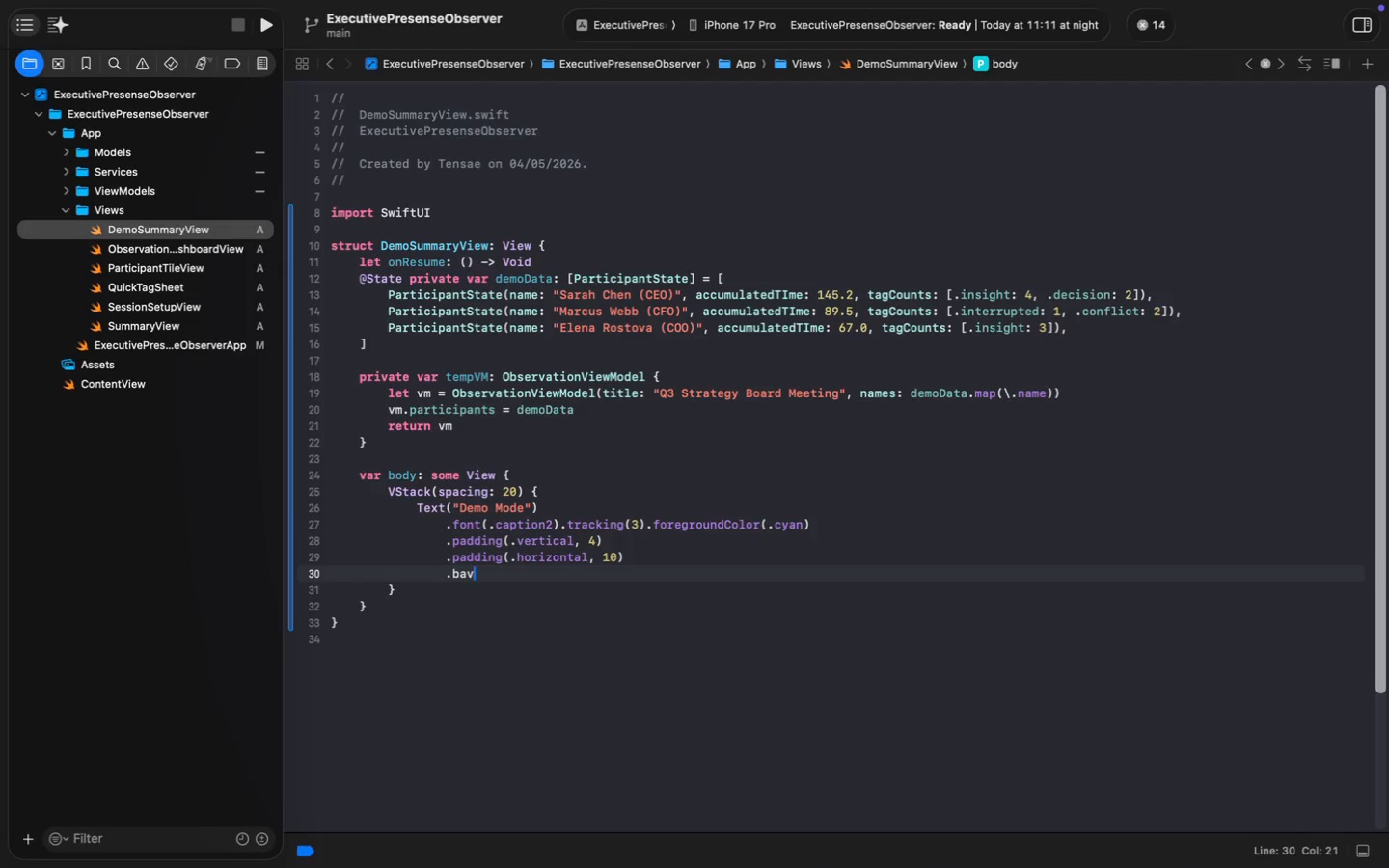 
key(ArrowDown)
 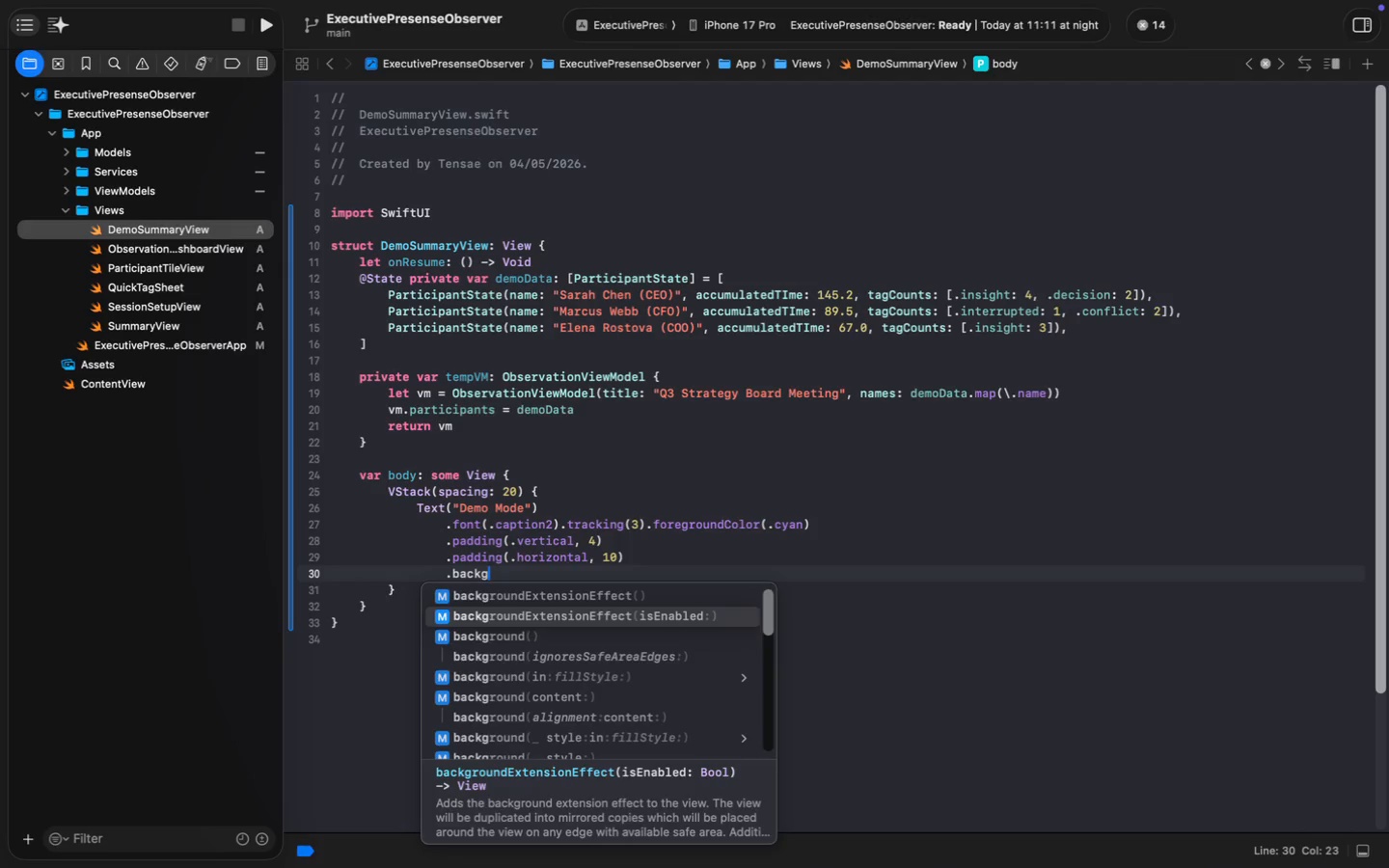 
key(ArrowDown)
 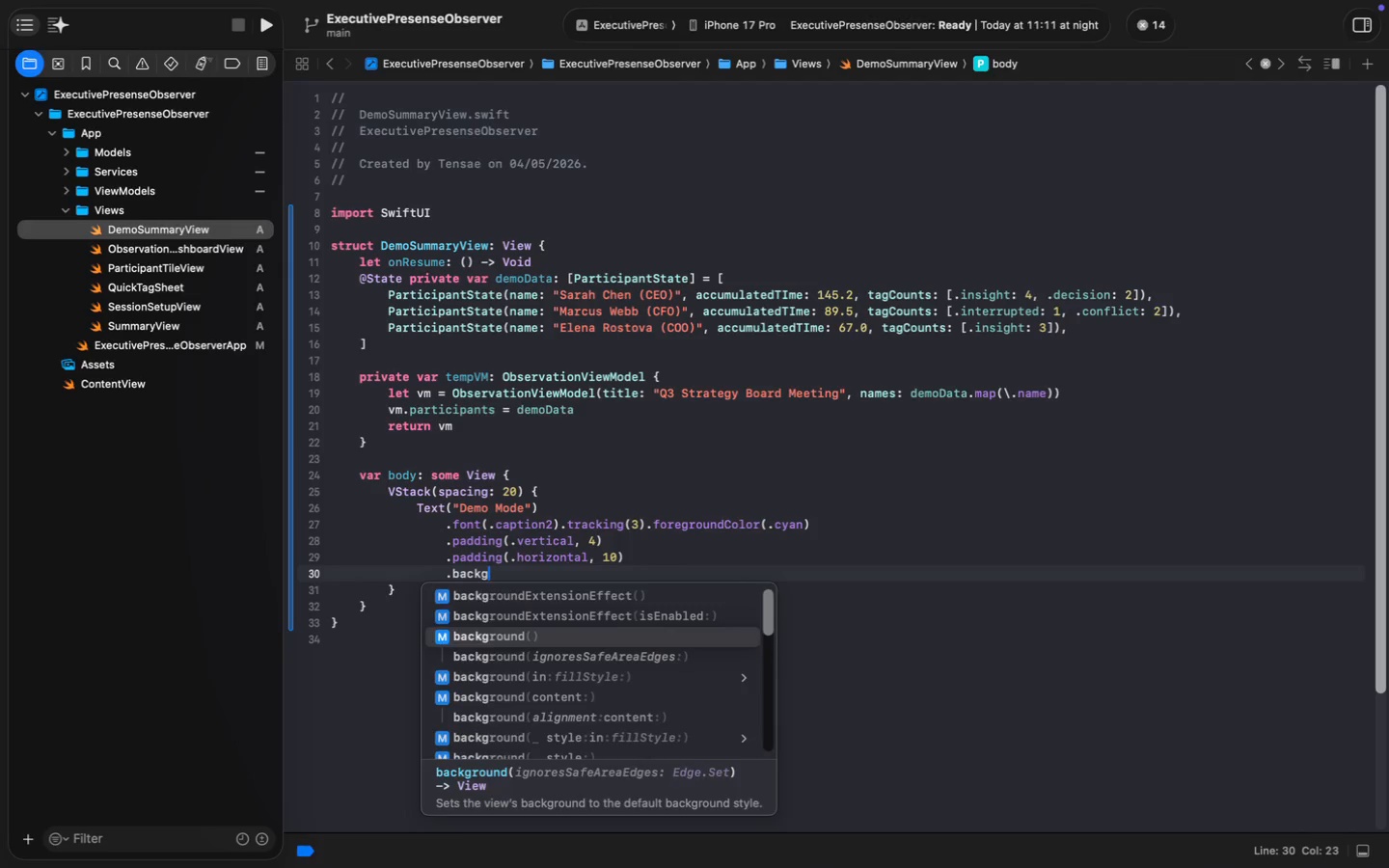 
key(Enter)
 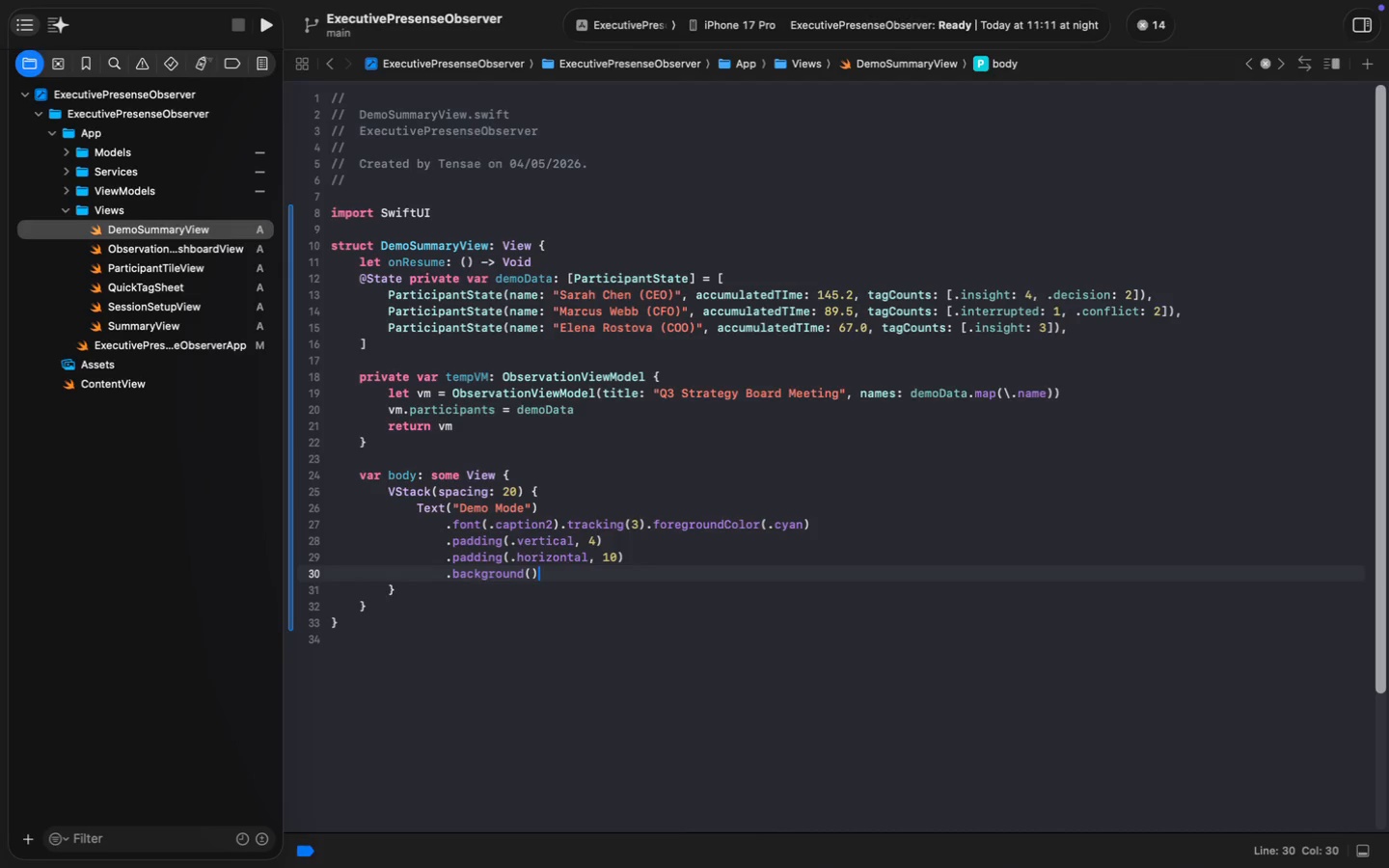 
hold_key(key=ShiftLeft, duration=0.87)
 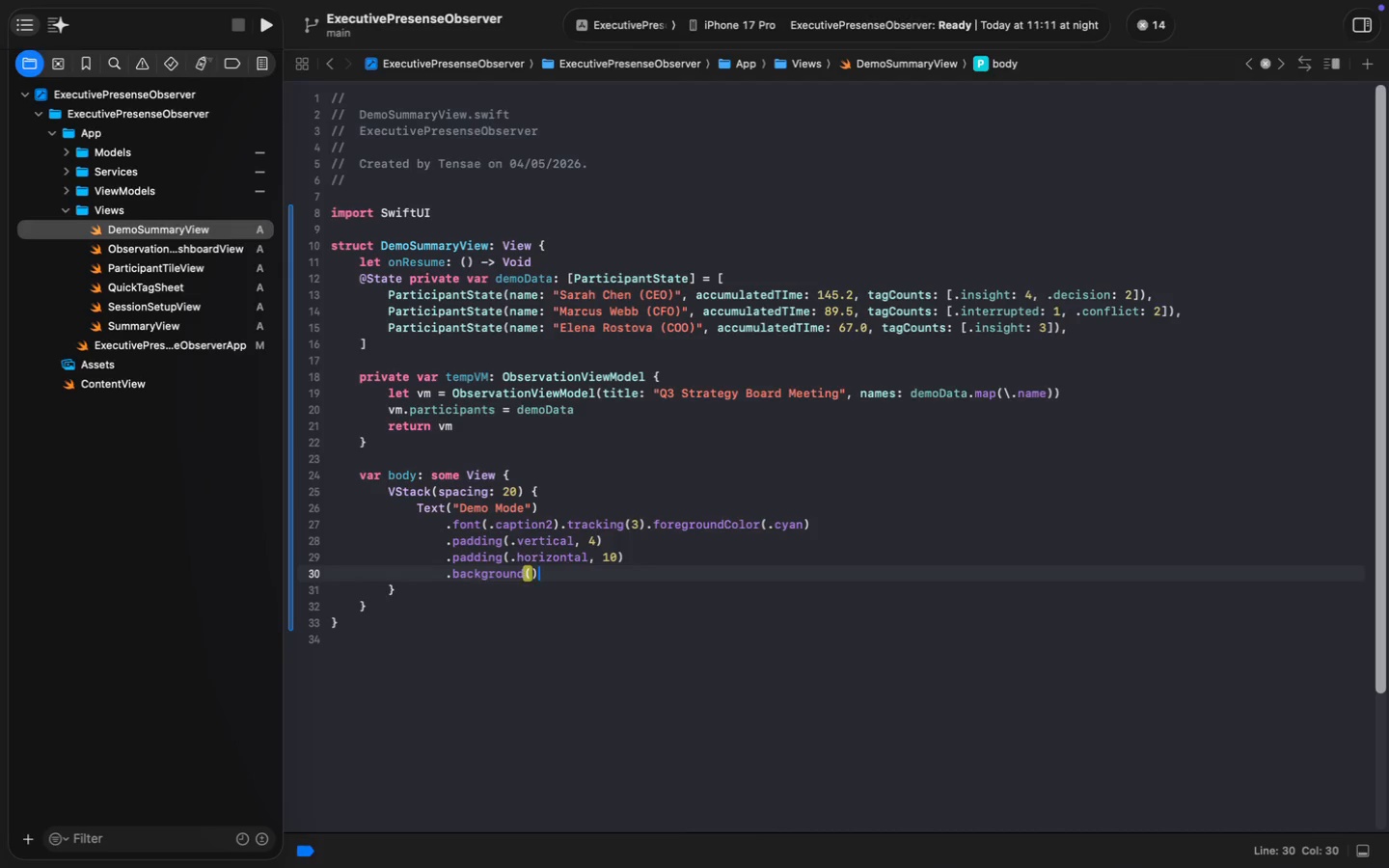 
key(ArrowLeft)
 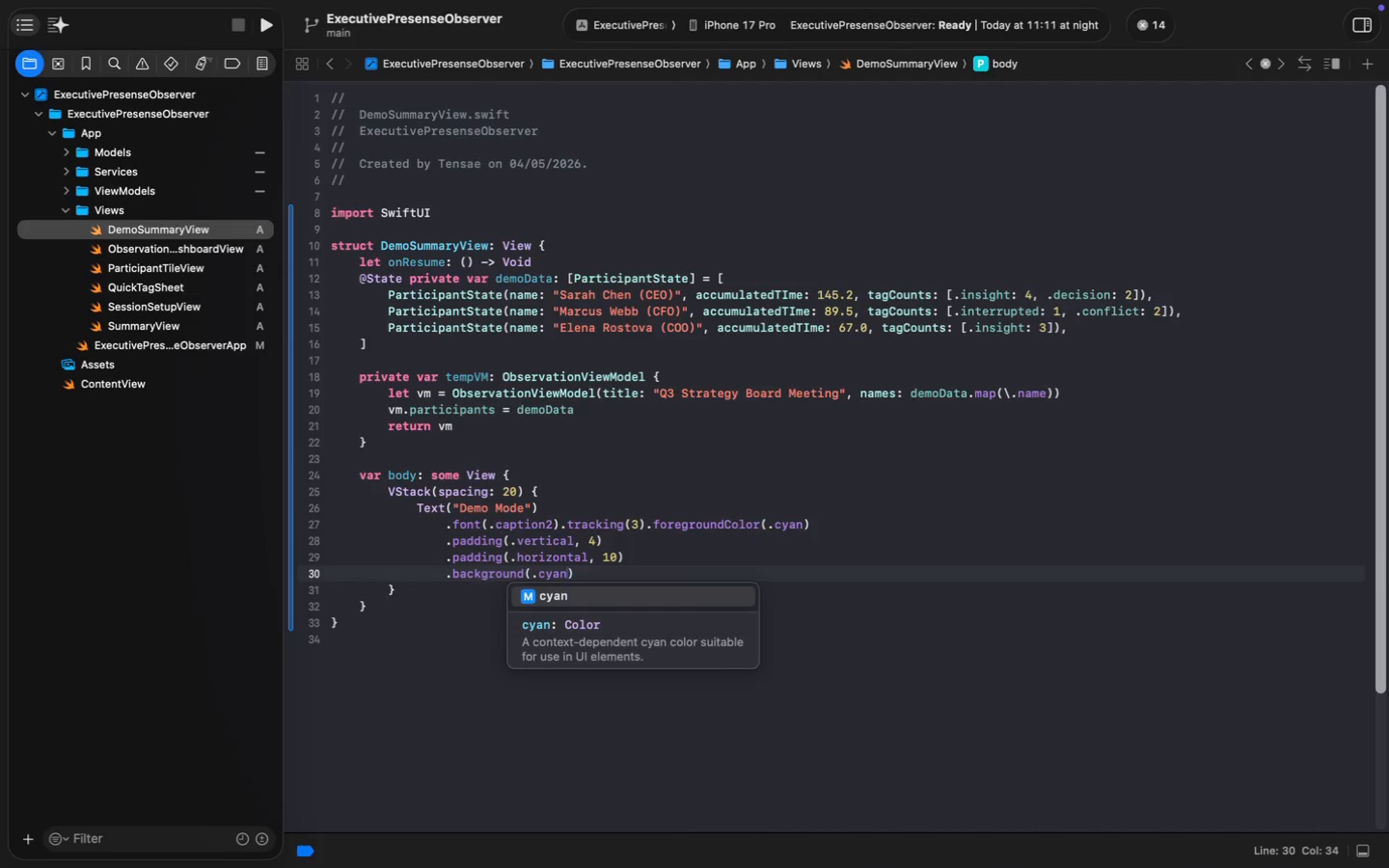 
type(.cyan.op)
 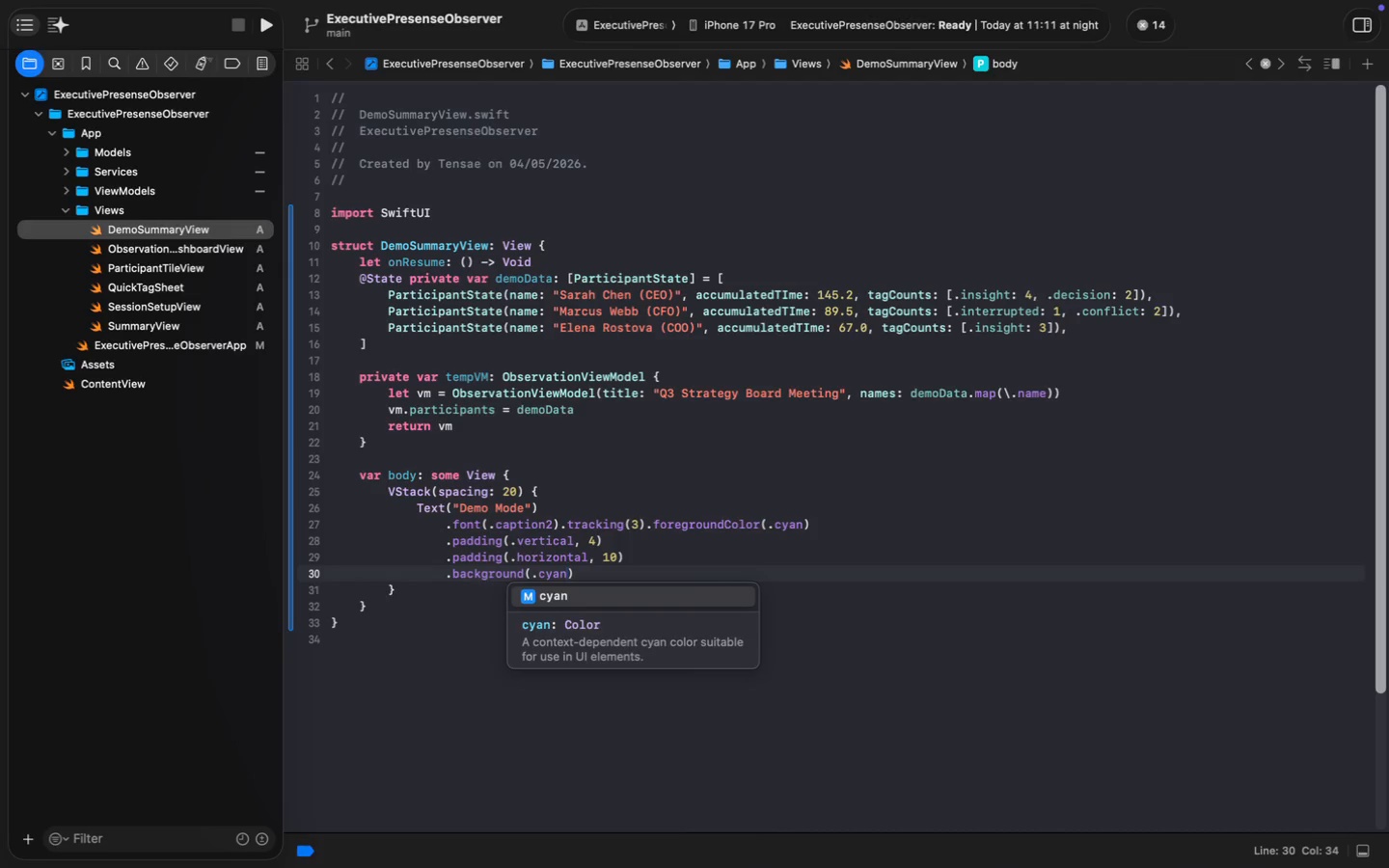 
key(Enter)
 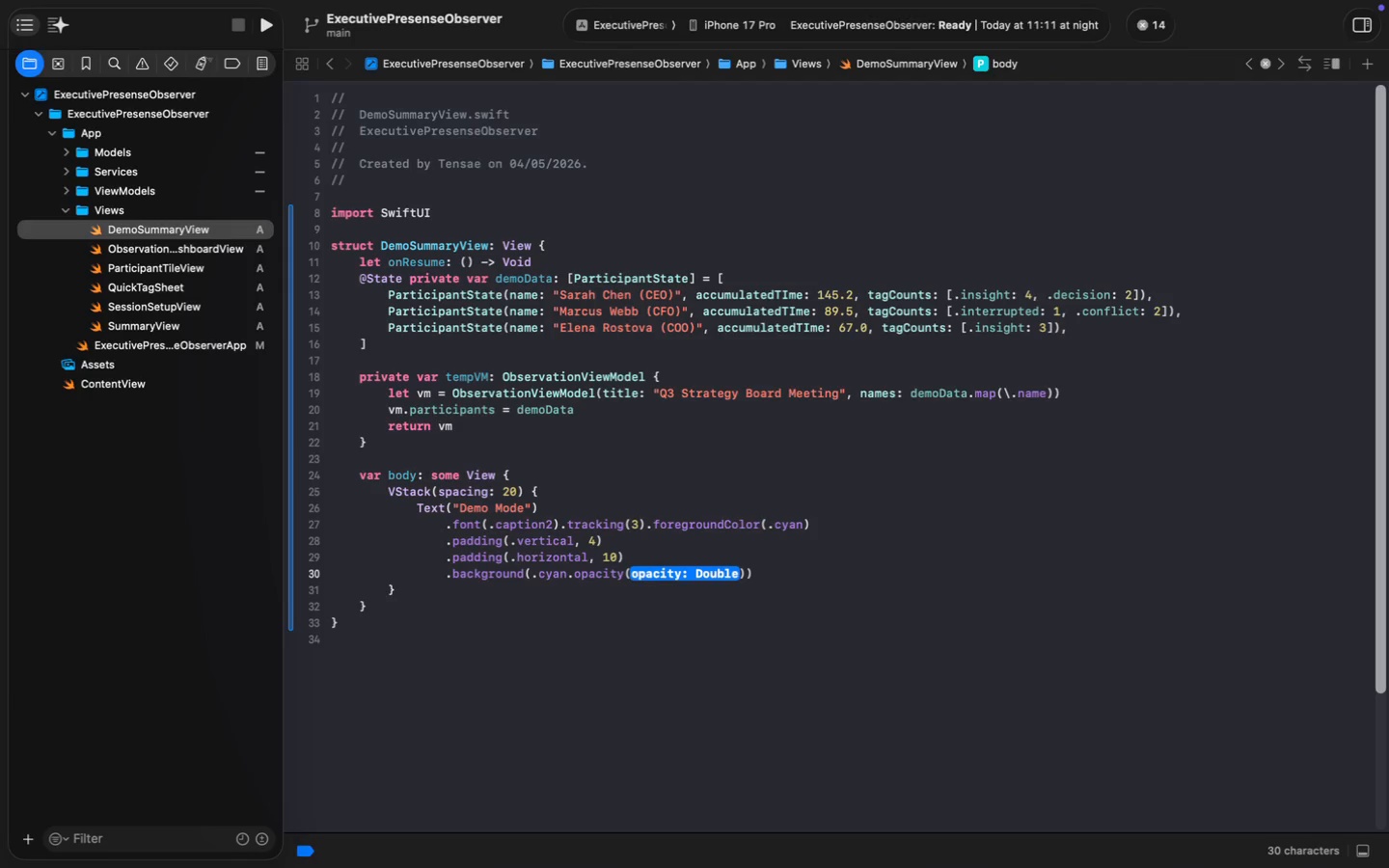 
key(0)
 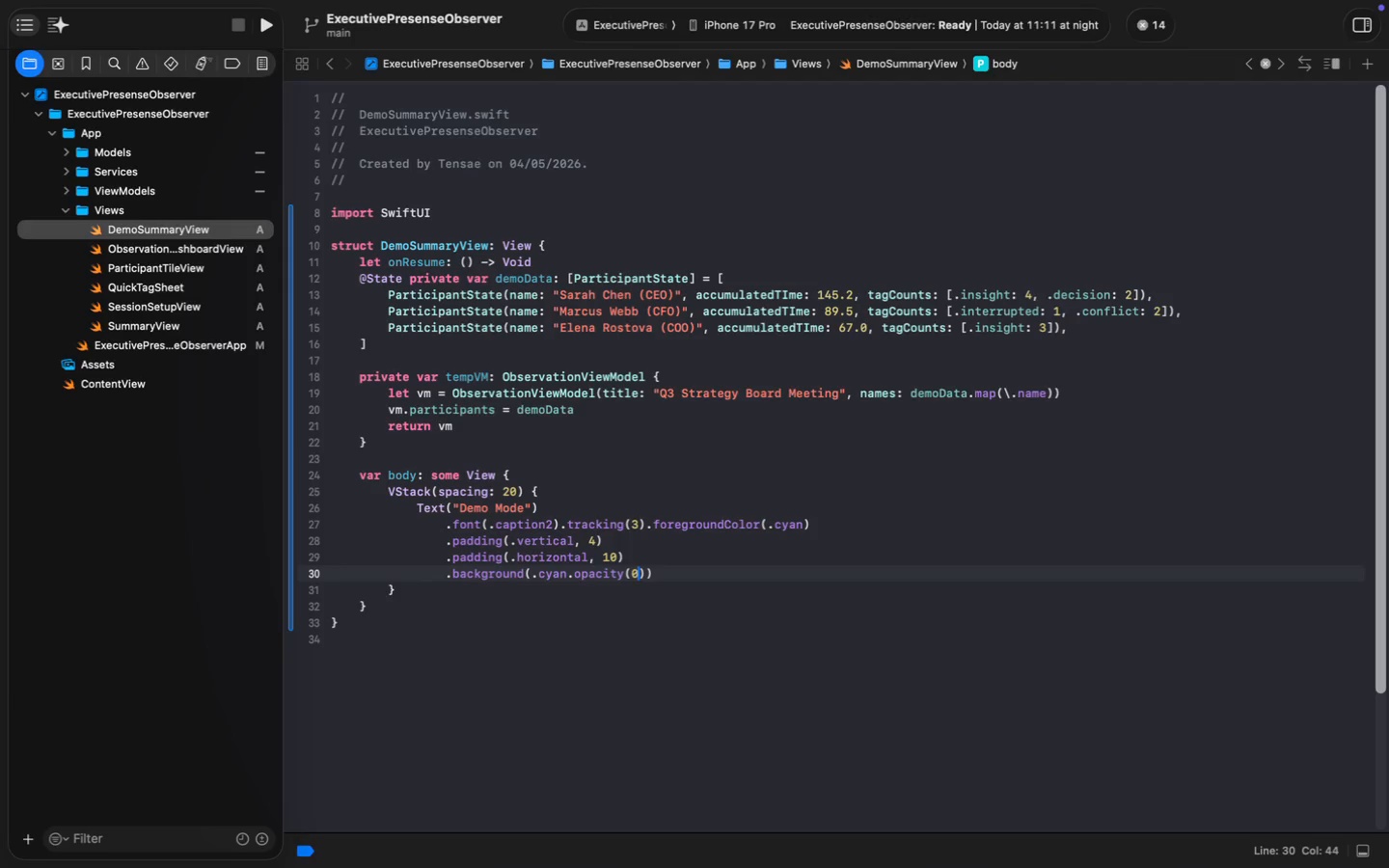 
key(Period)
 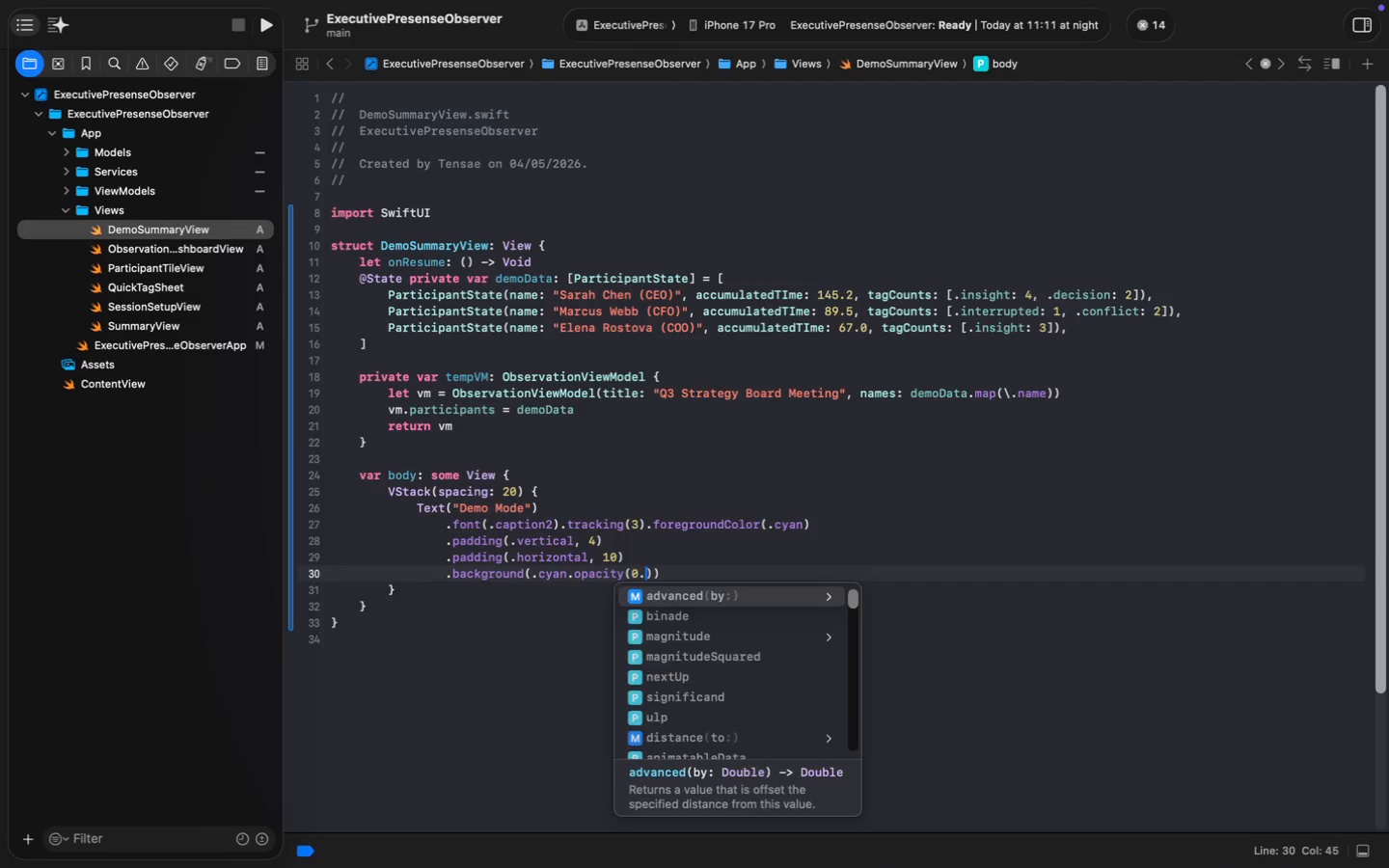 
key(2)
 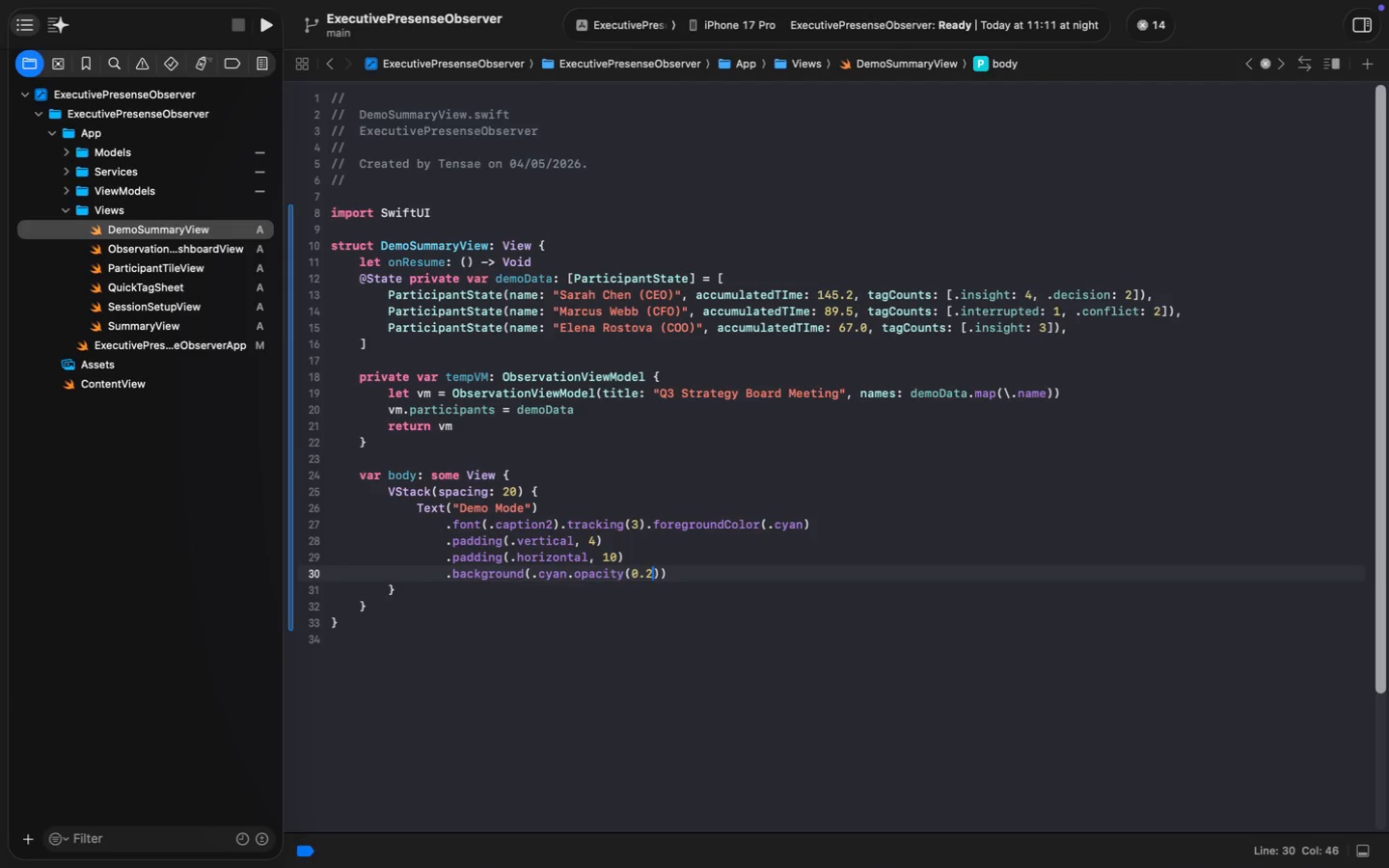 
key(ArrowRight)
 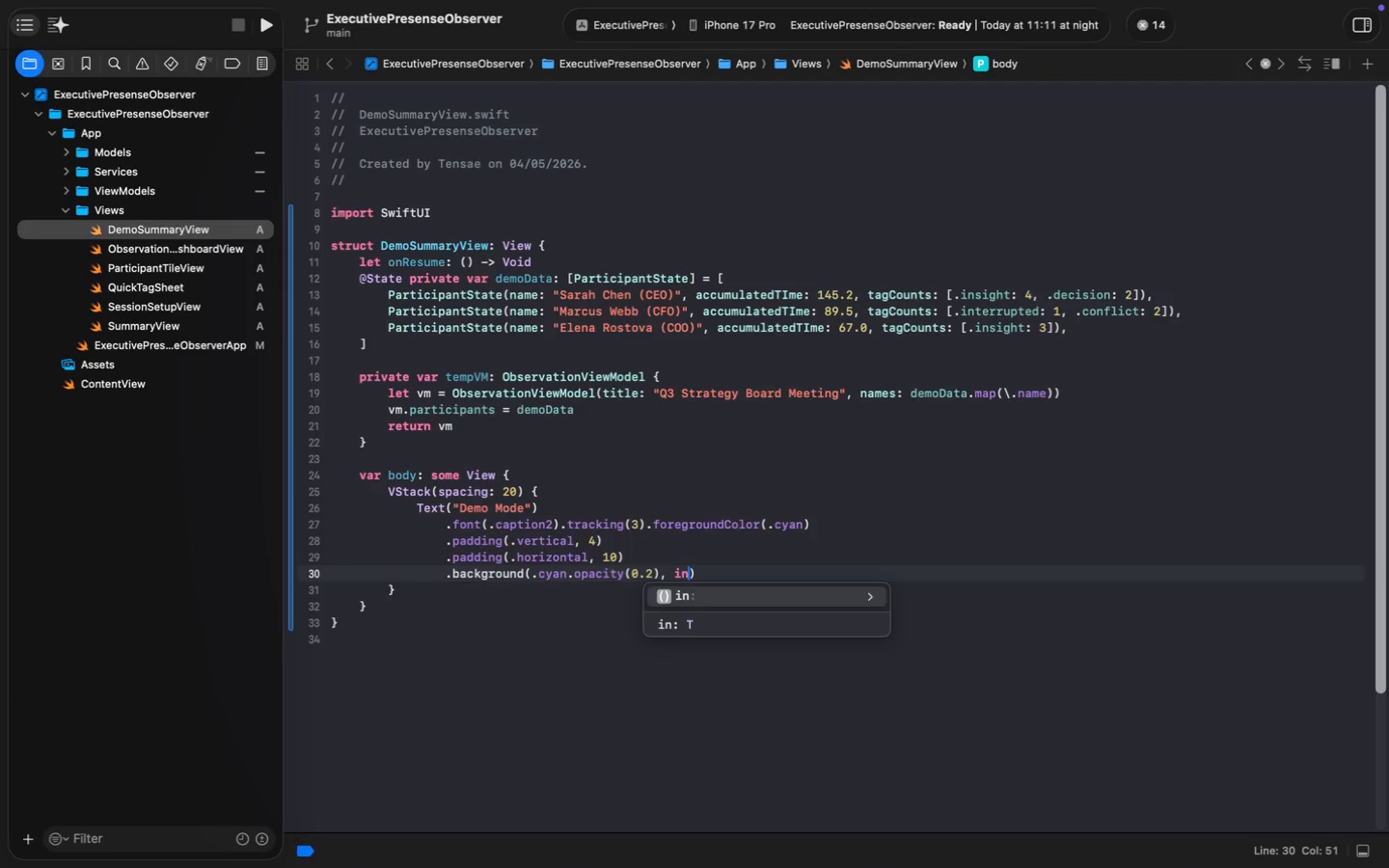 
type(, in Roundrec)
 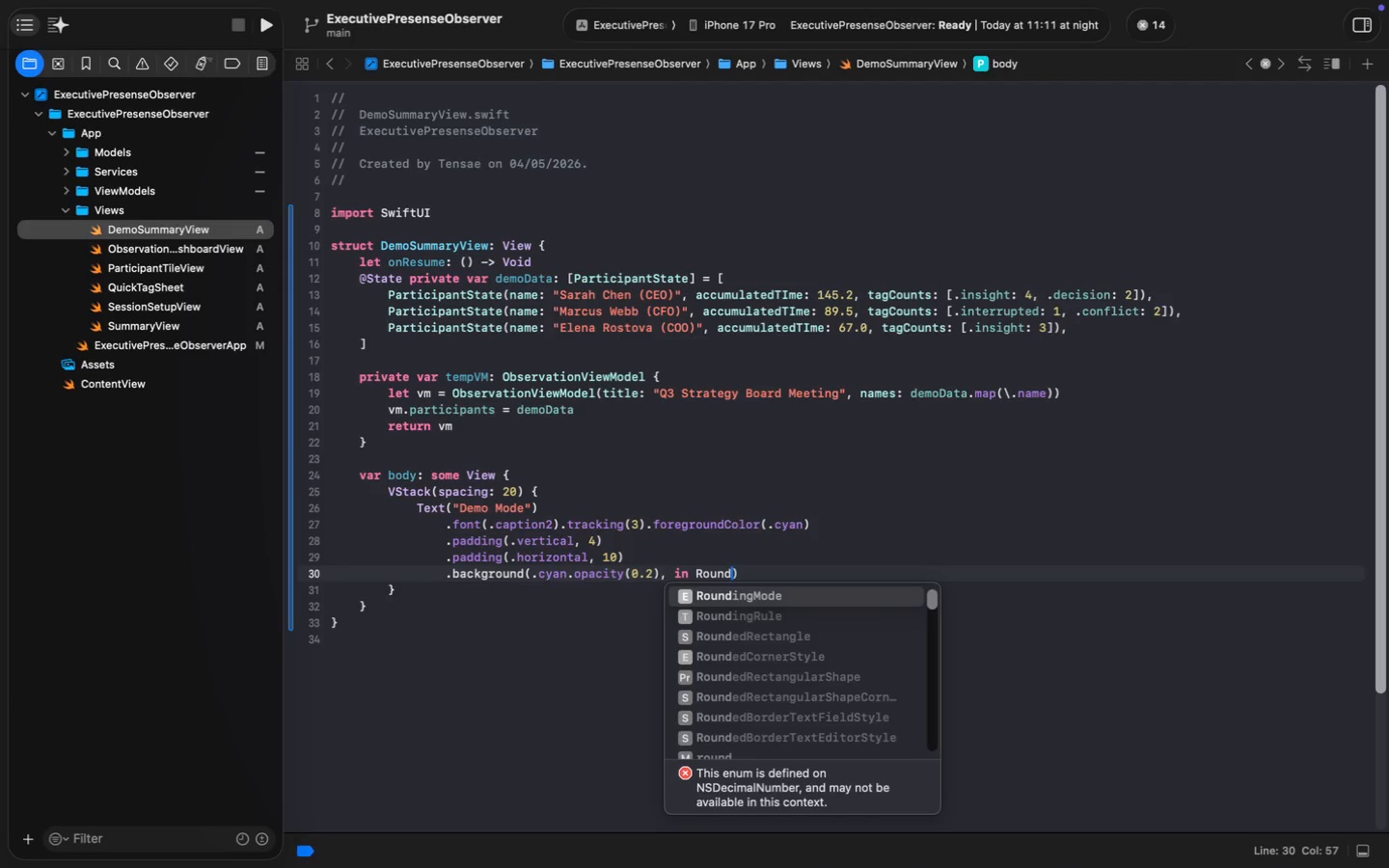 
 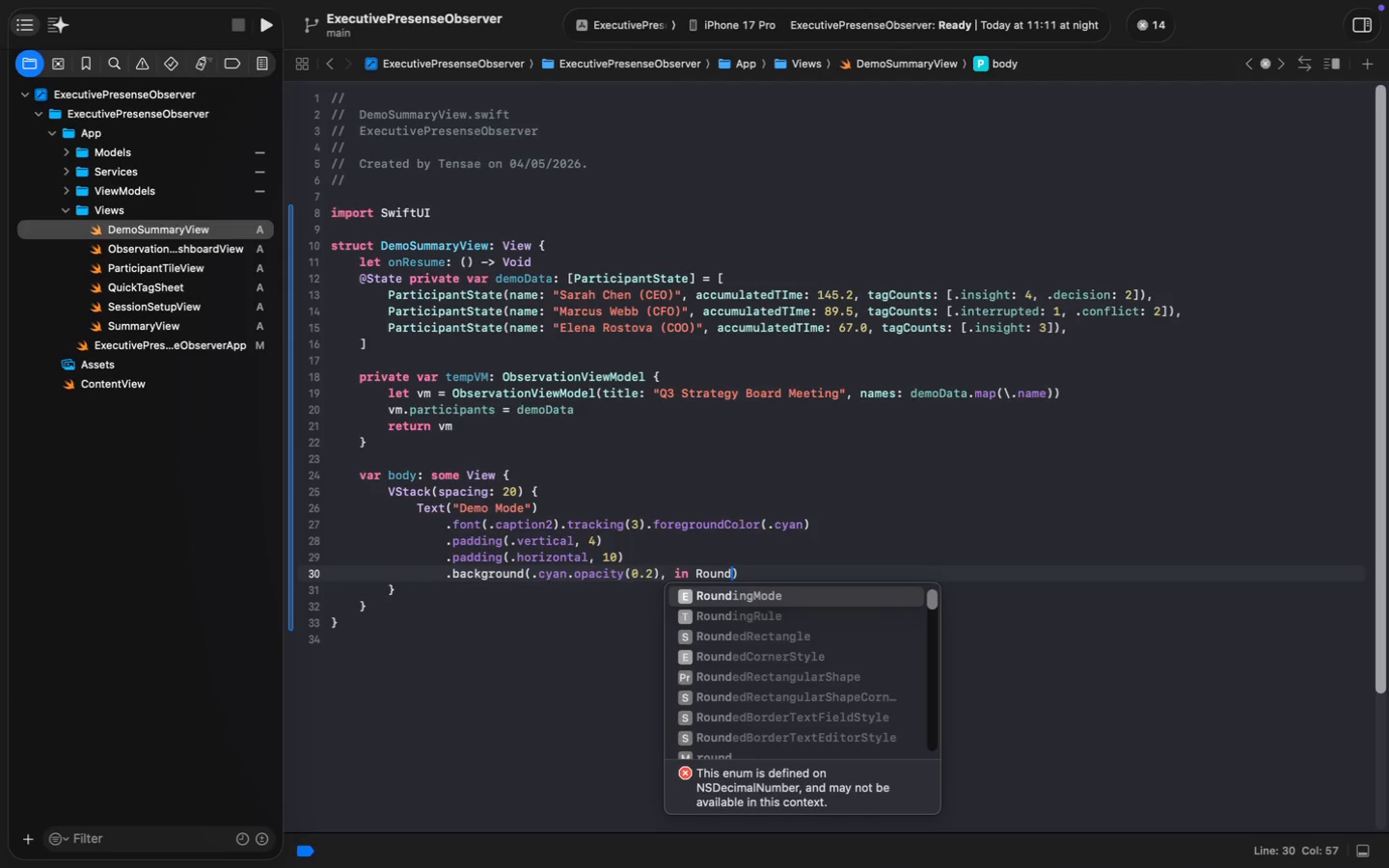 
key(Enter)
 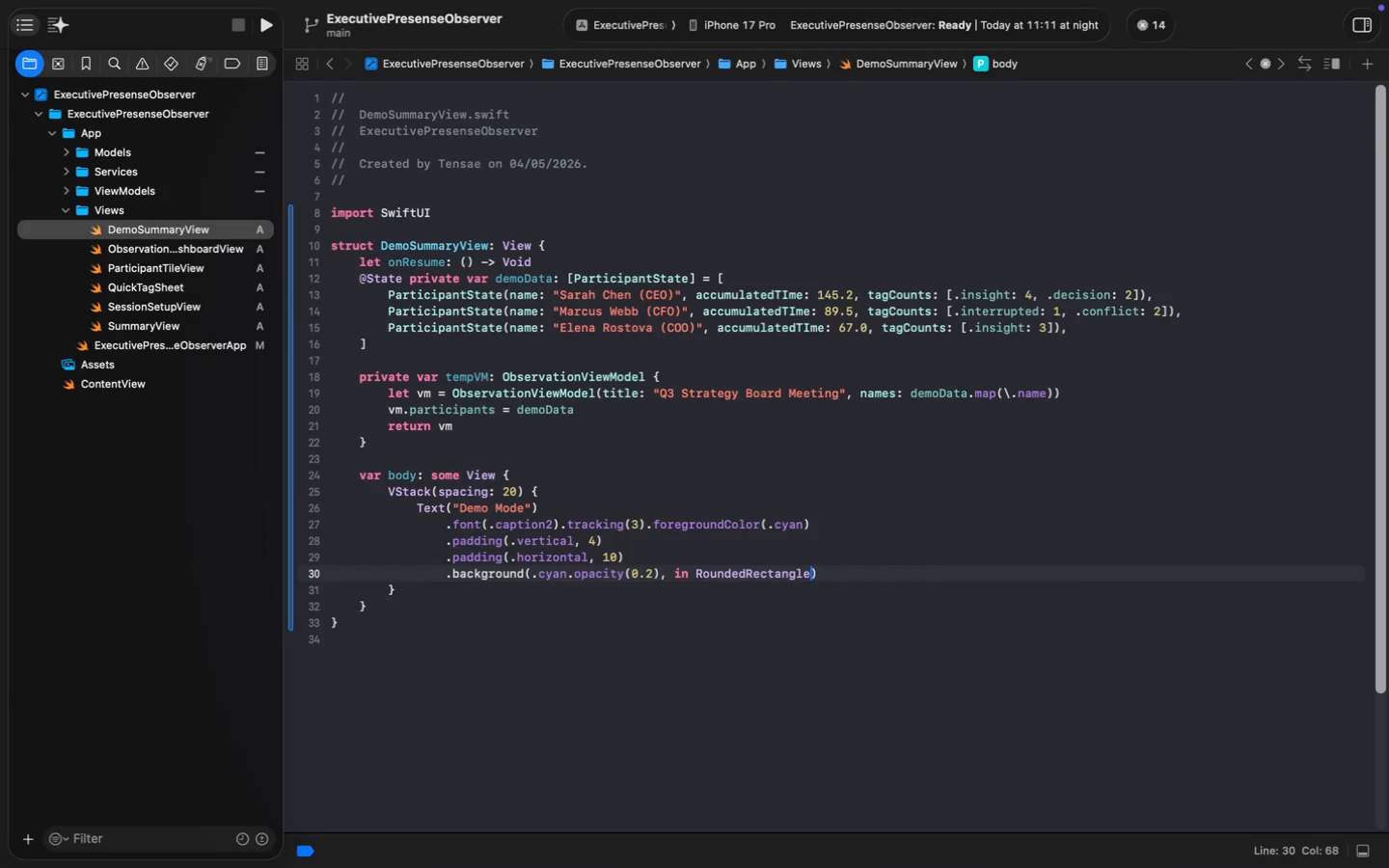 
type((cor)
 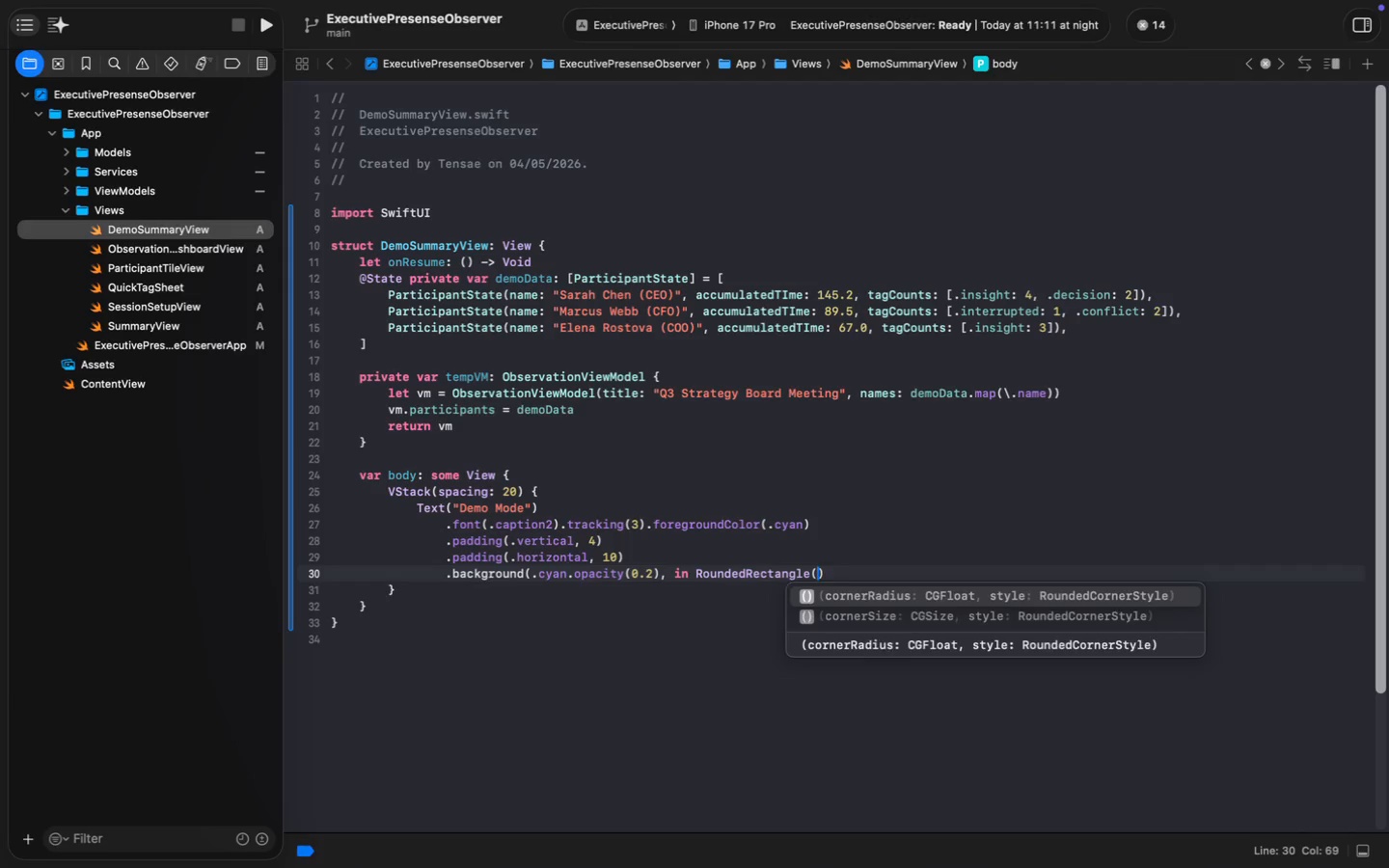 
key(Enter)
 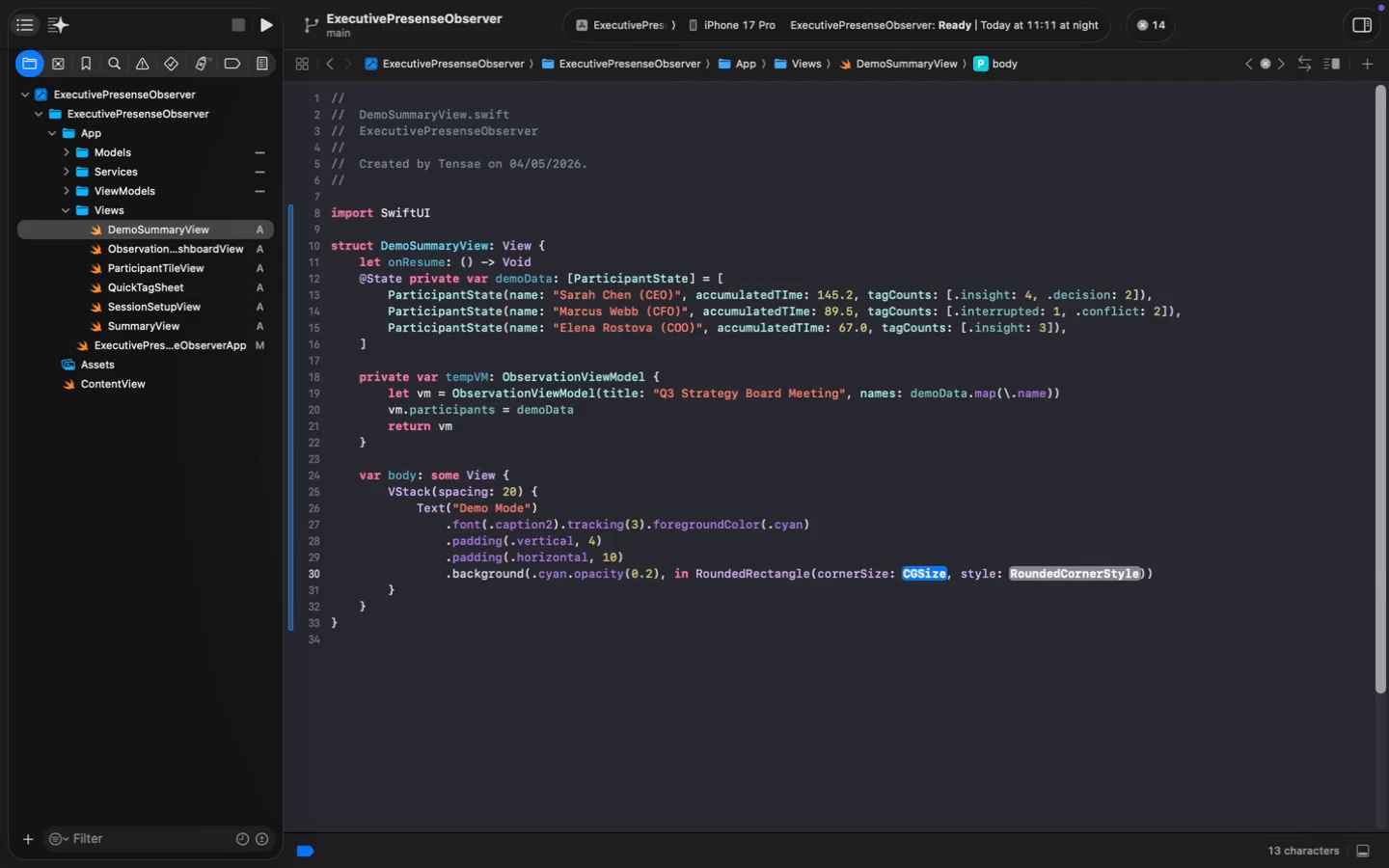 
key(Meta+Z)
 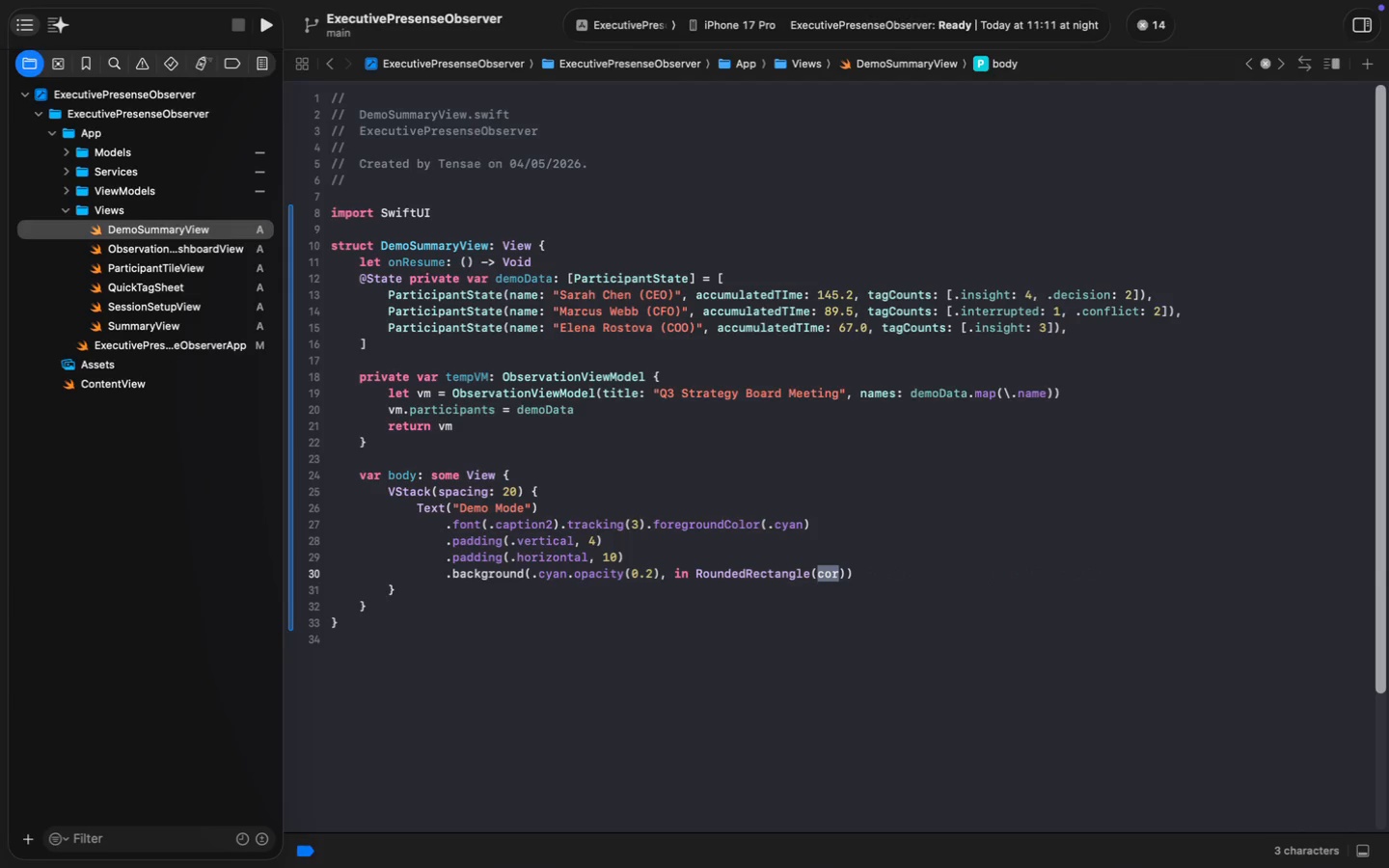 
key(ArrowRight)
 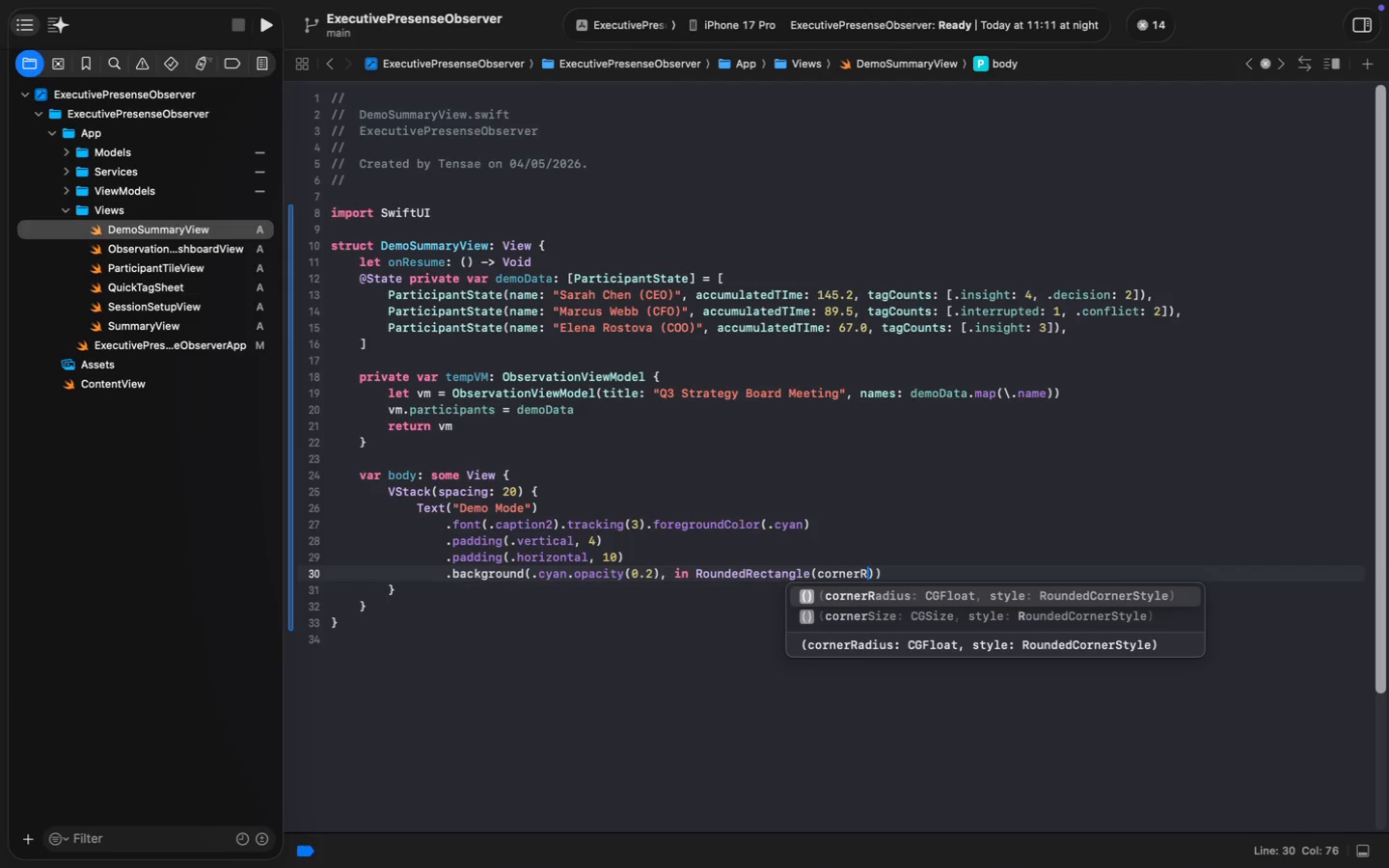 
type(nerR)
 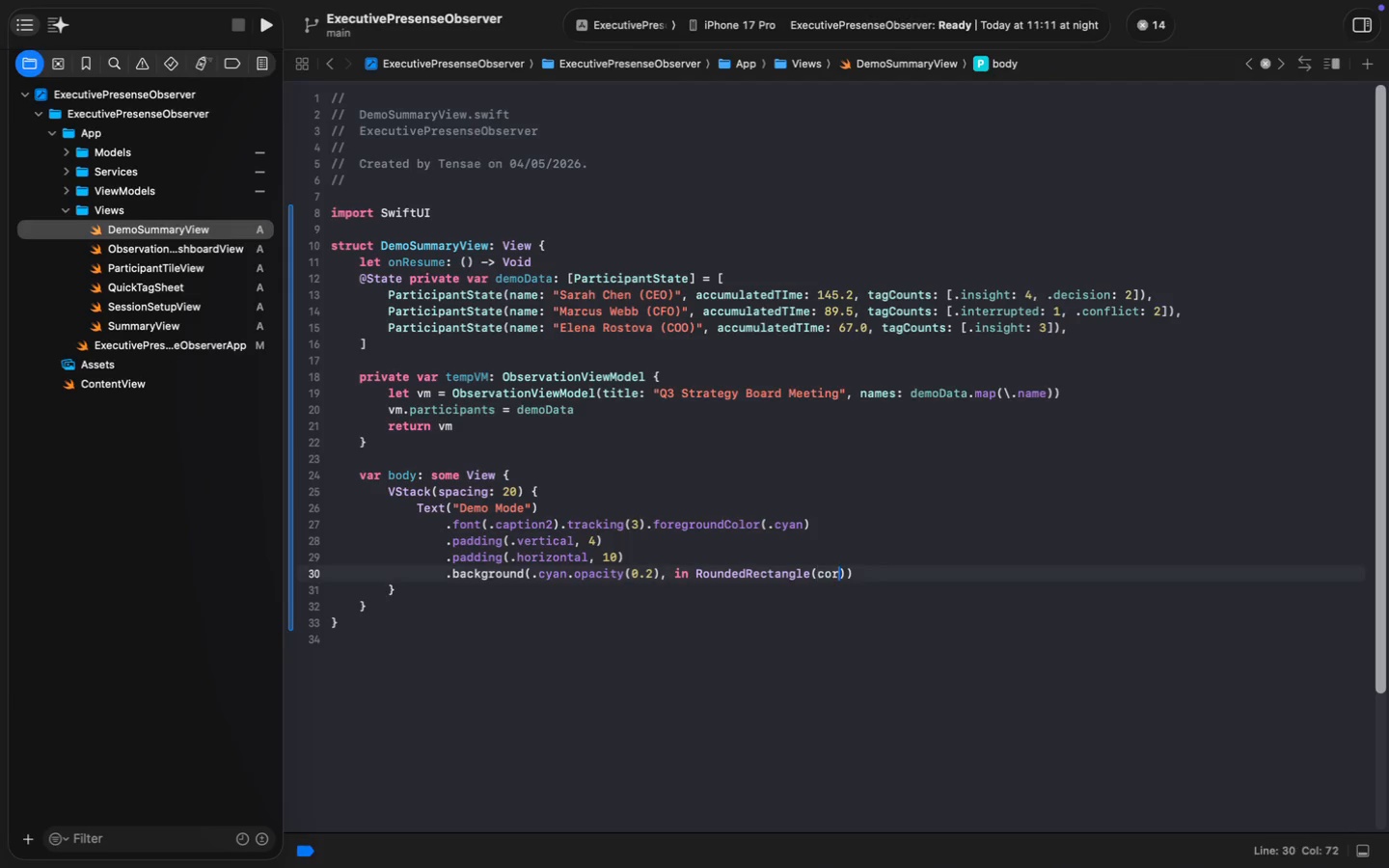 
key(Enter)
 